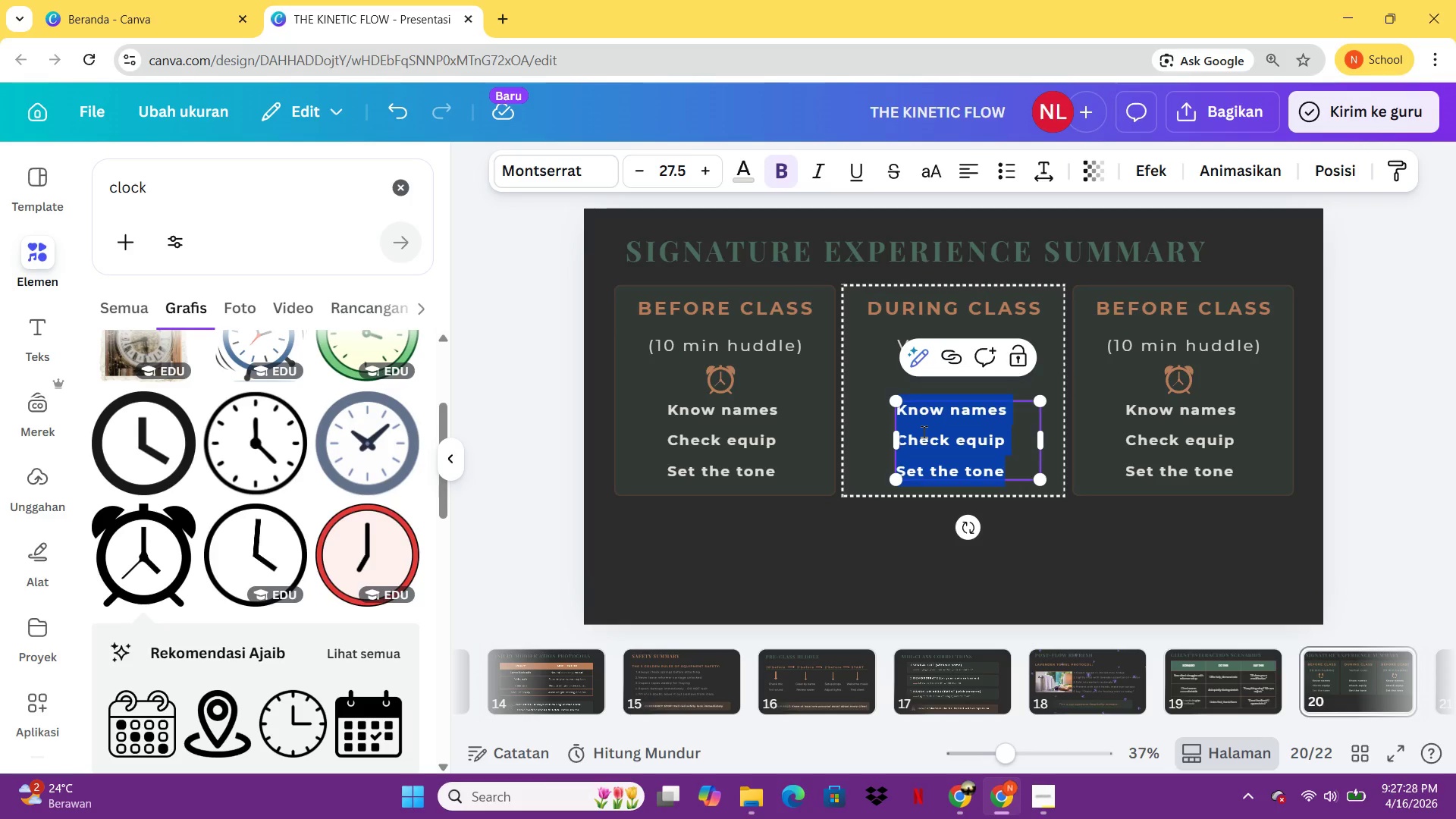 
key(Control+ControlLeft)
 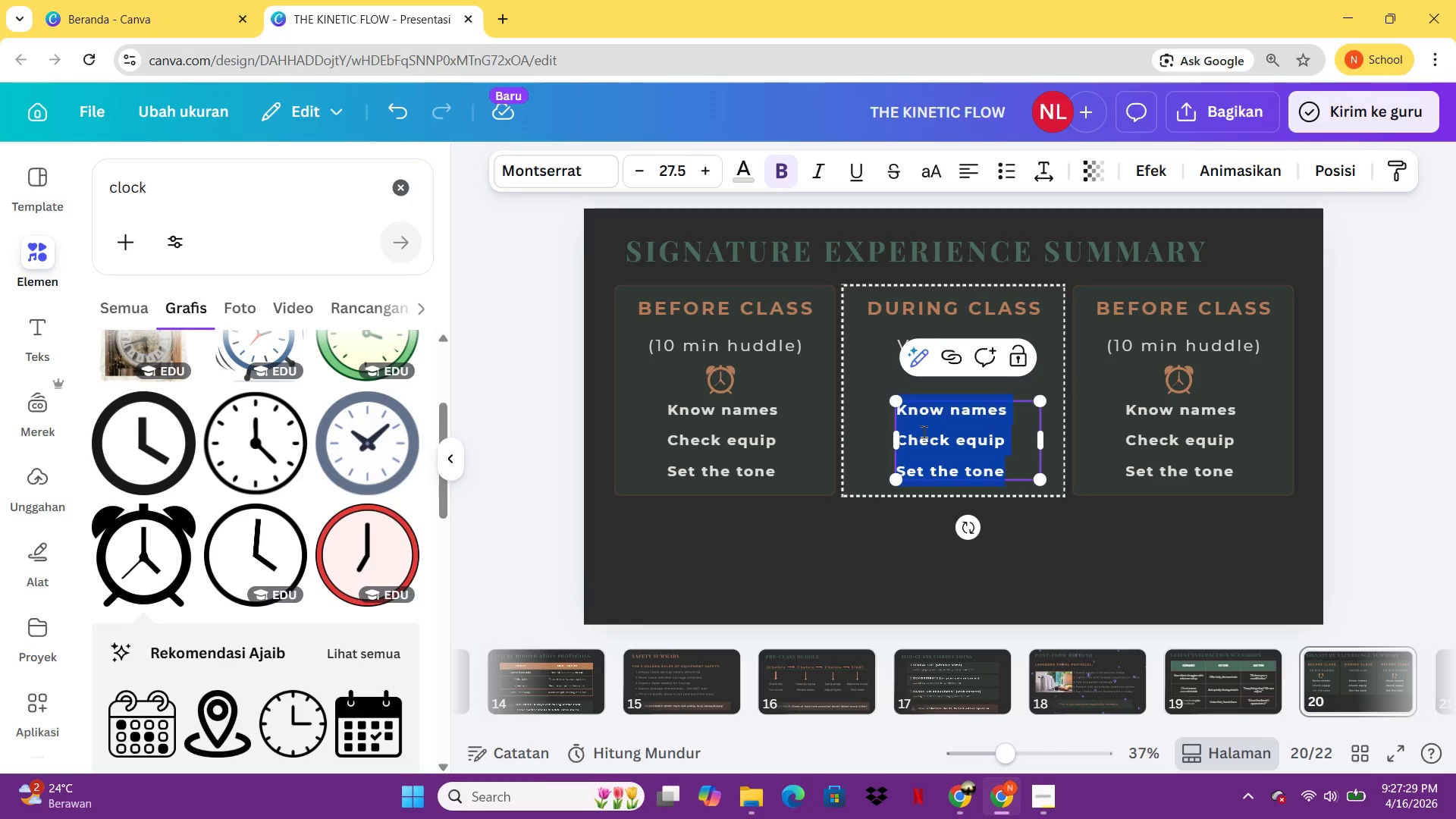 
key(Control+C)
 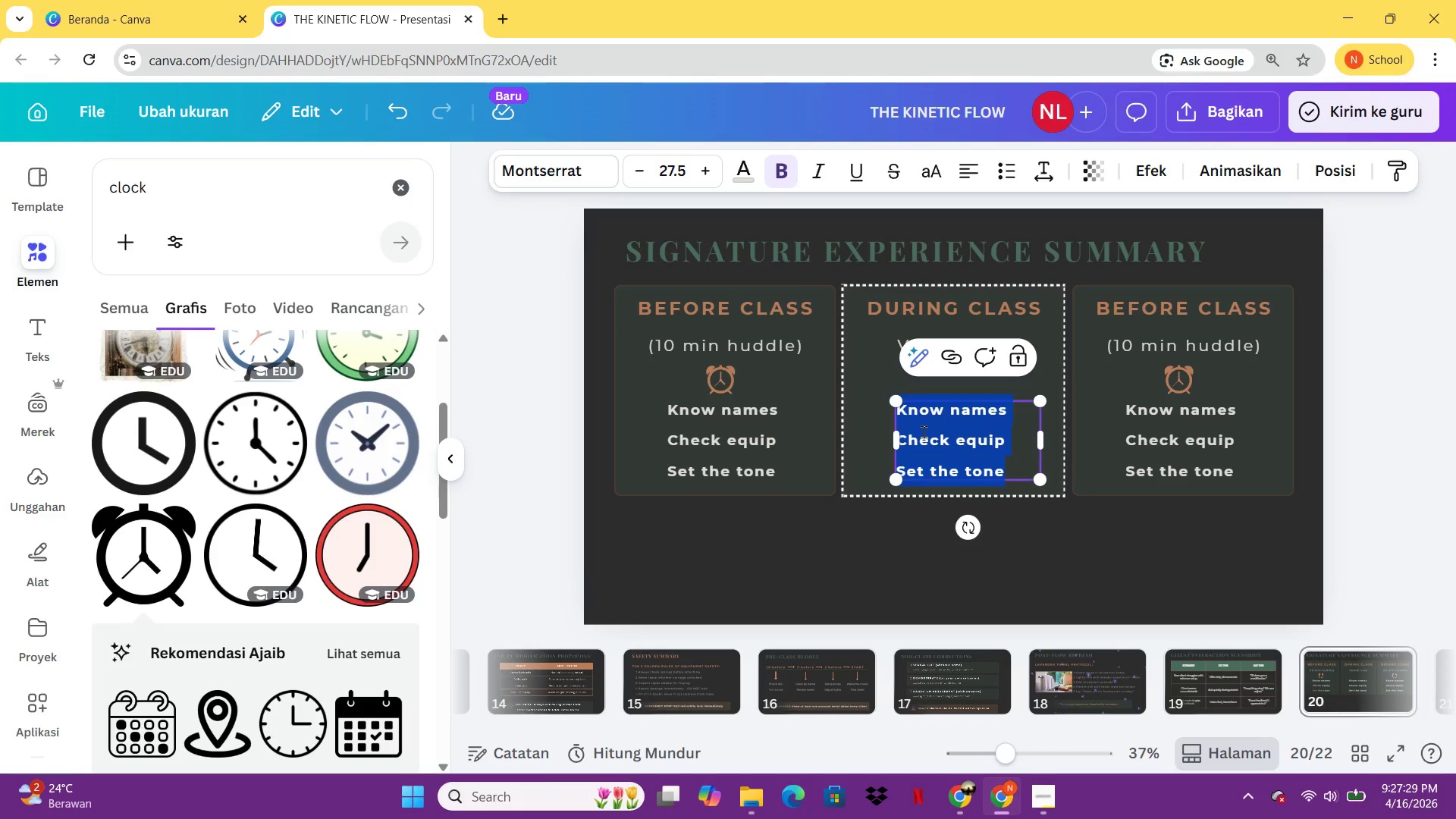 
type(Correct with compassion de)
key(Backspace)
key(Backspace)
key(Backspace)
 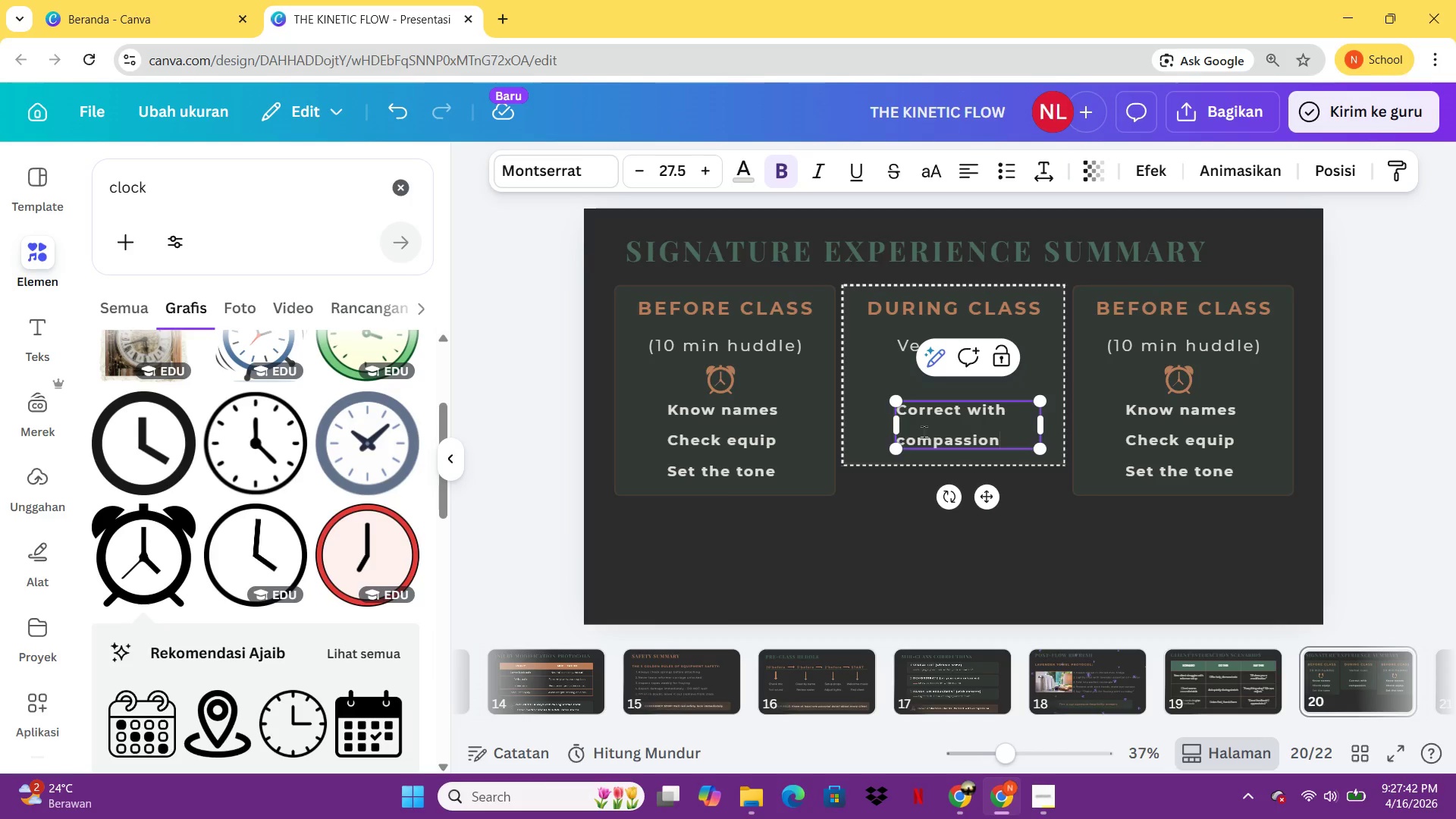 
key(Enter)
 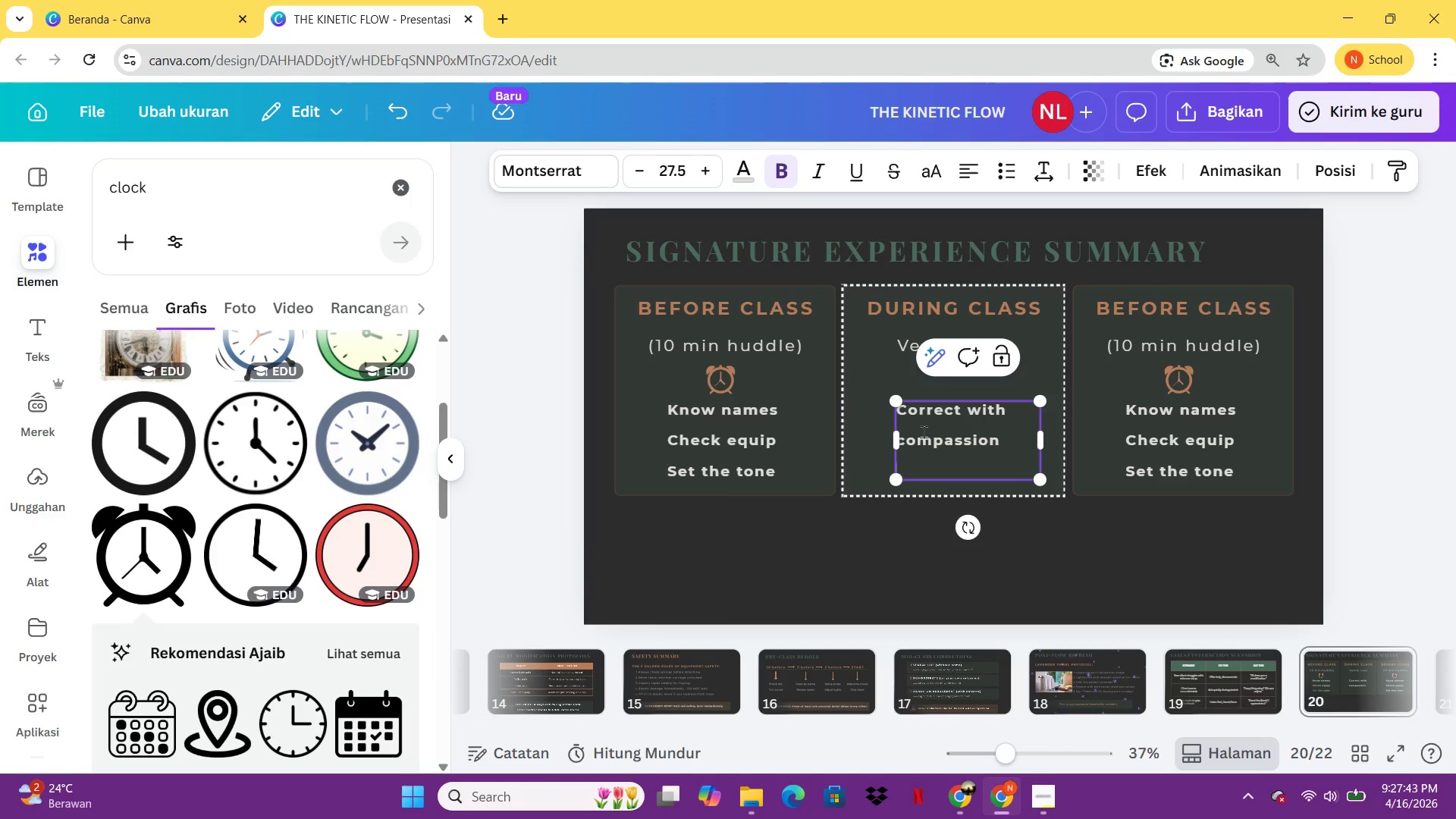 
type(Demo firat)
key(Backspace)
key(Backspace)
type(st)
 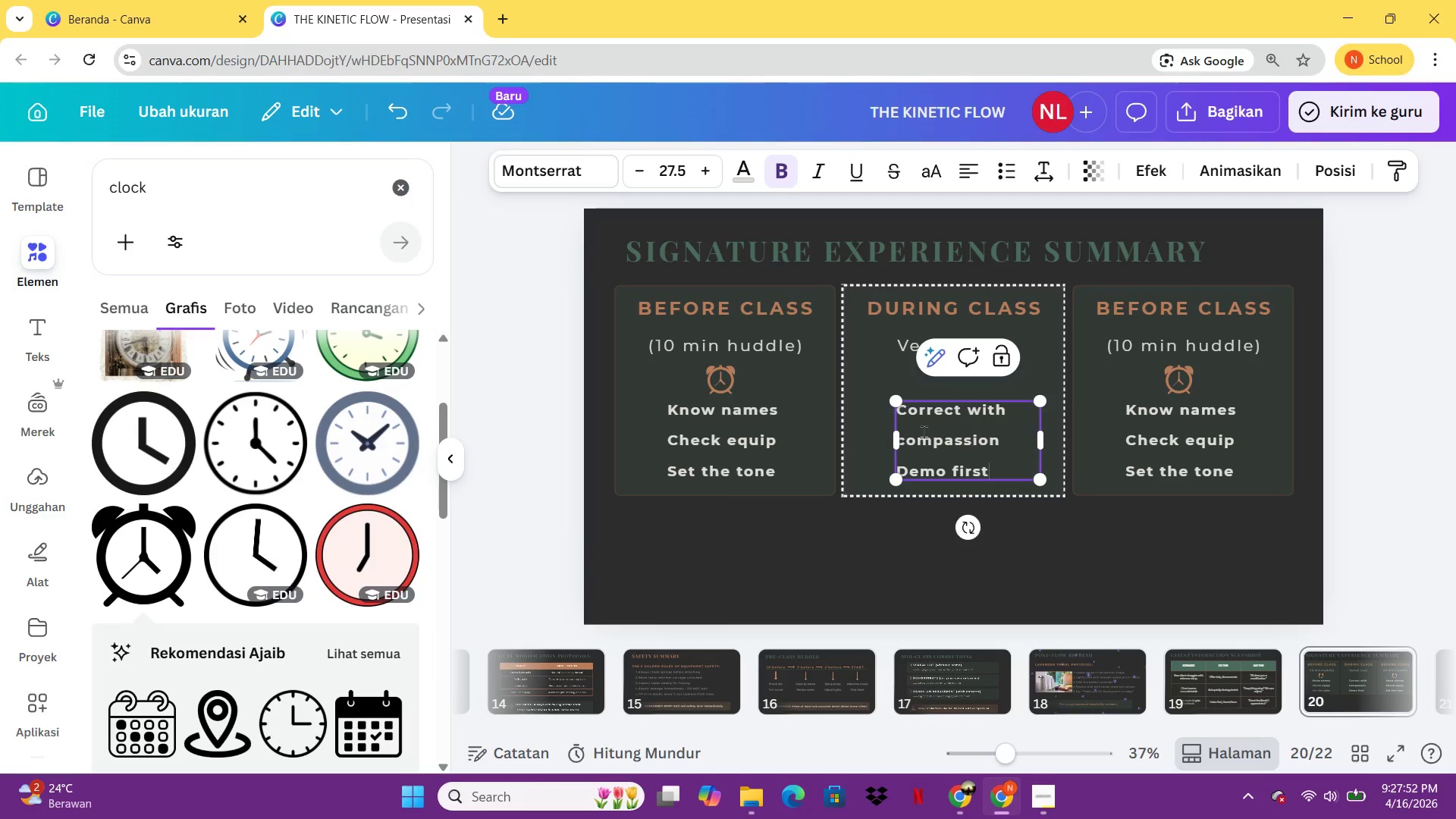 
key(Enter)
 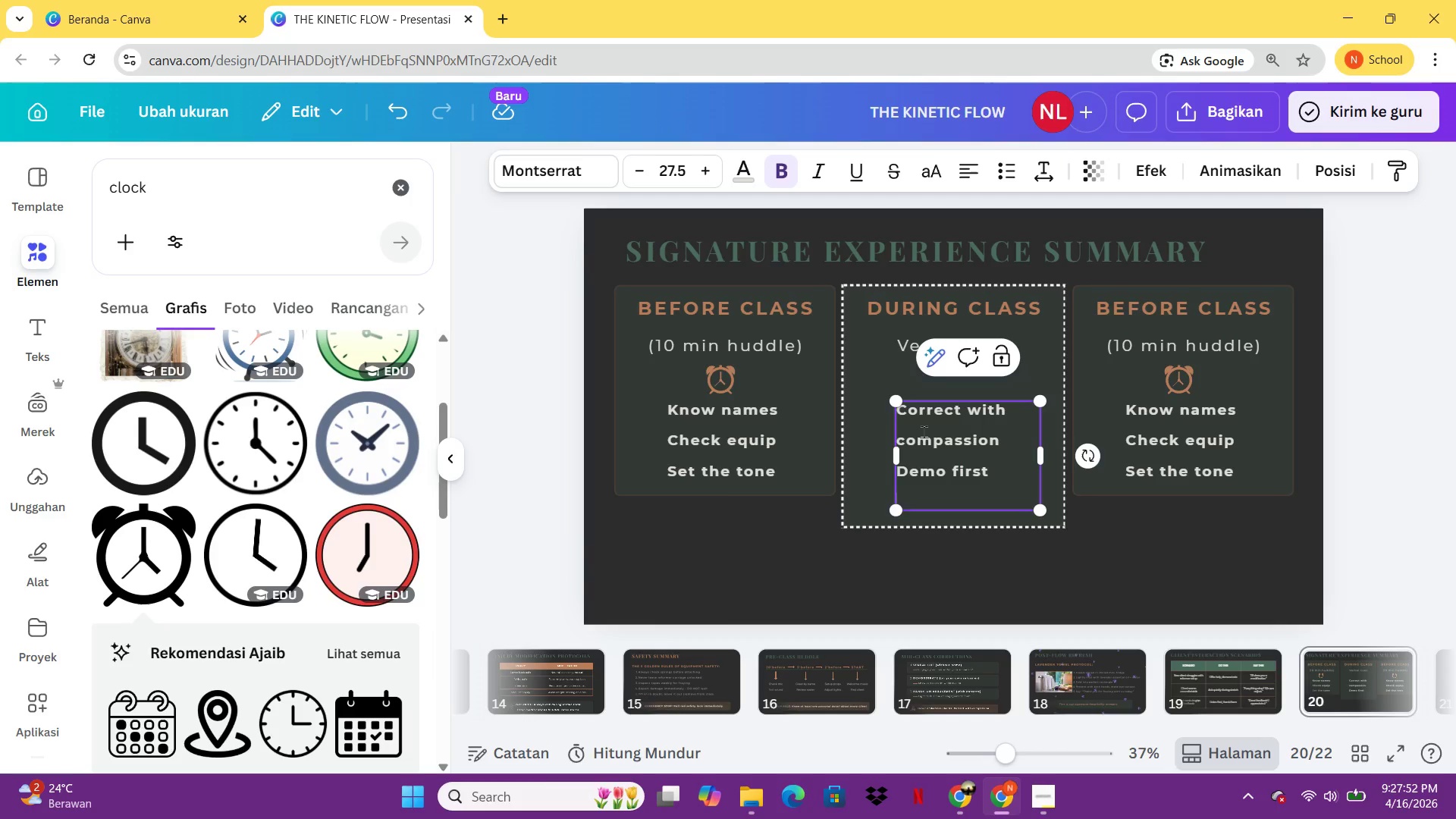 
type(Gan)
key(Backspace)
key(Backspace)
key(Backspace)
type(Hands-on 2nd)
 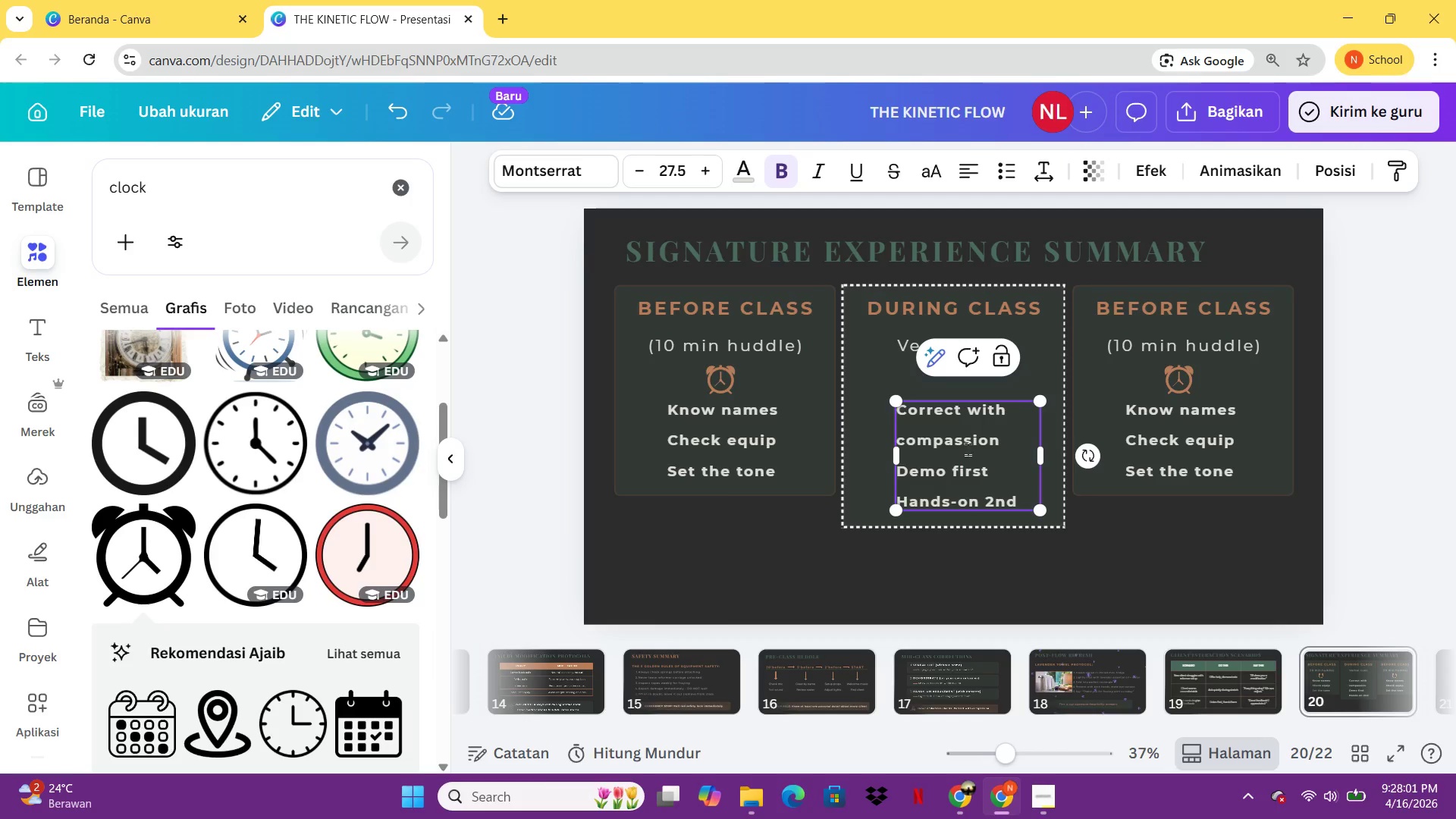 
left_click([1195, 549])
 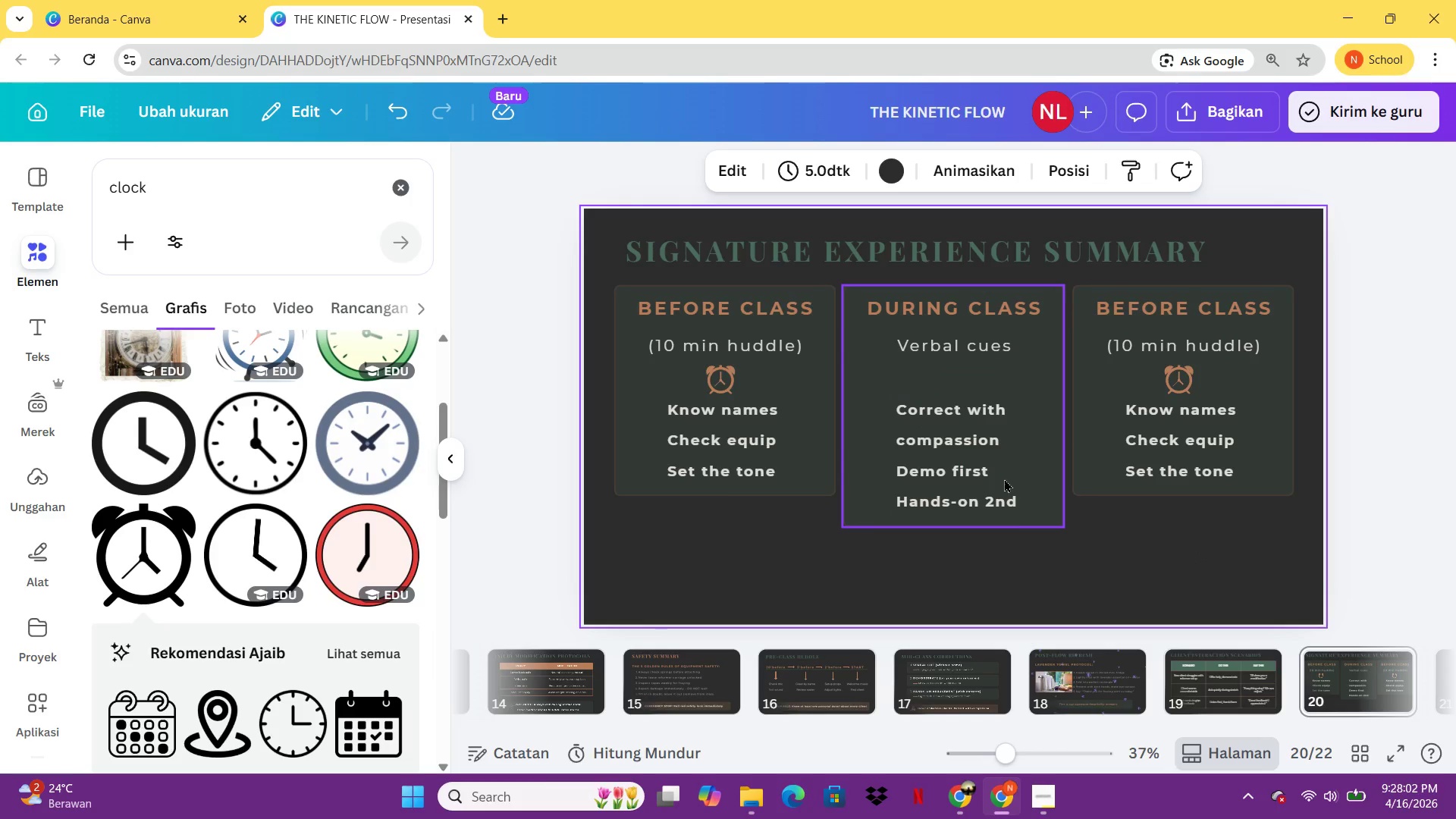 
left_click_drag(start_coordinate=[996, 476], to_coordinate=[994, 460])
 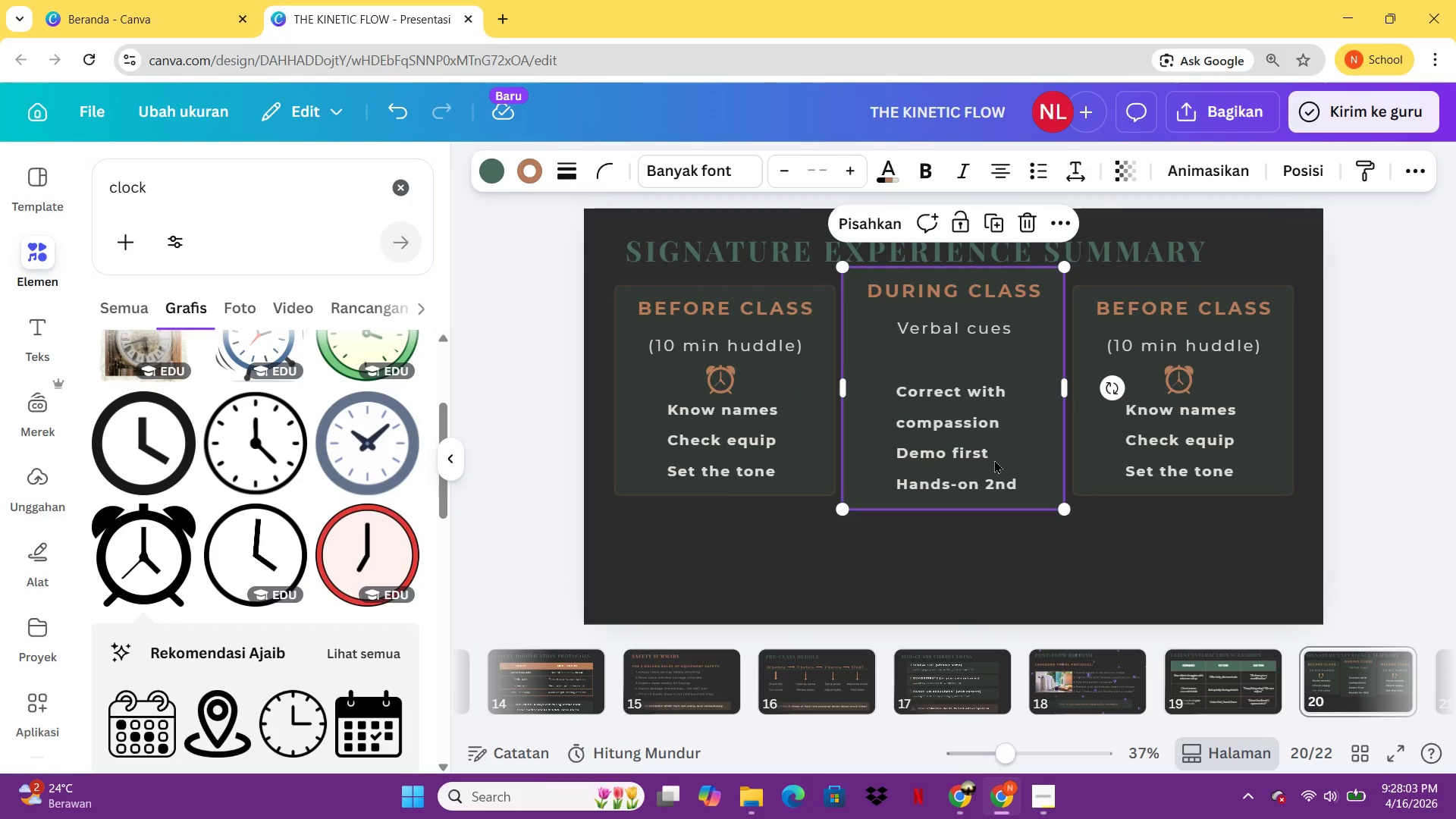 
key(Control+Z)
 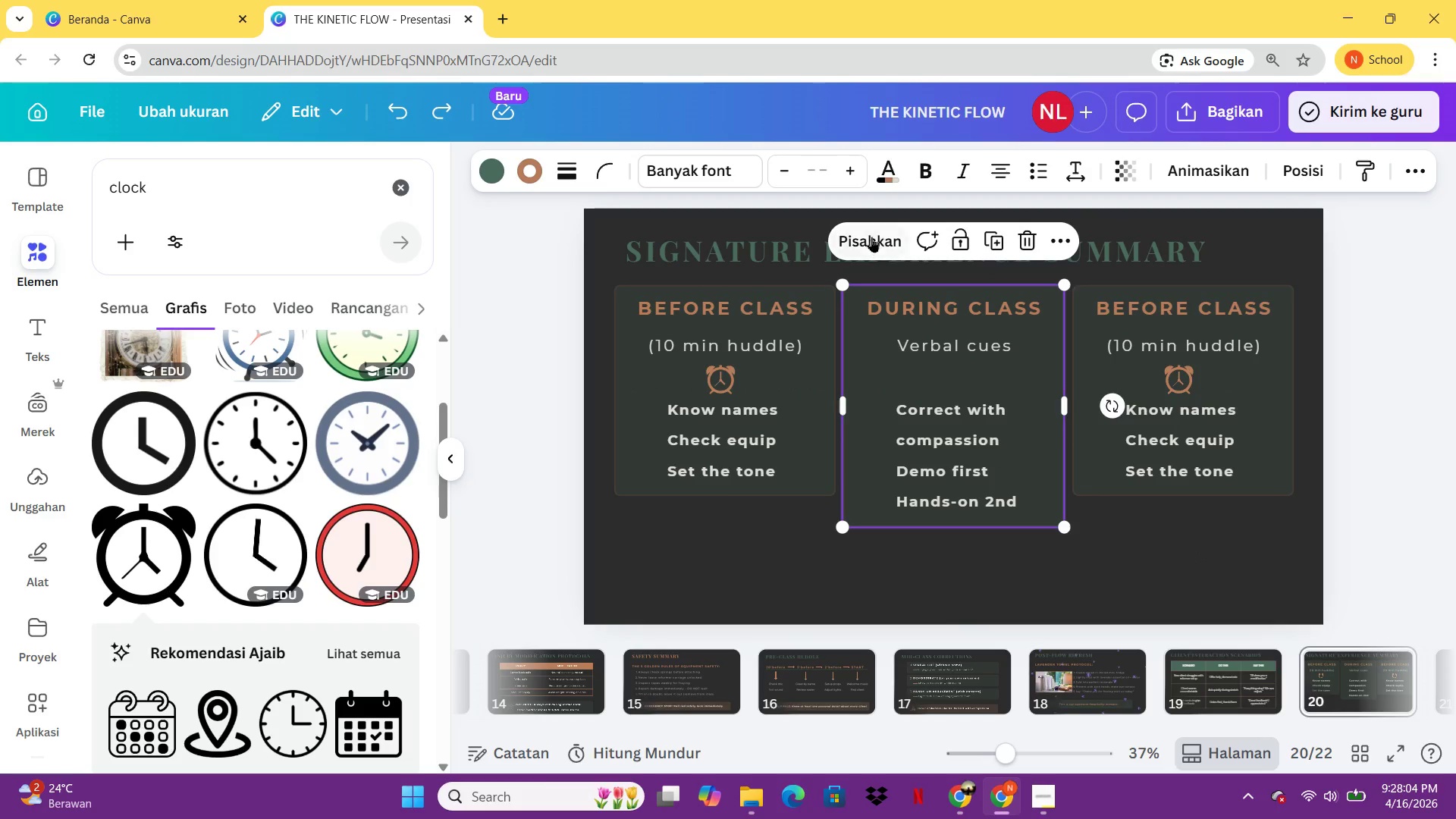 
left_click([870, 234])
 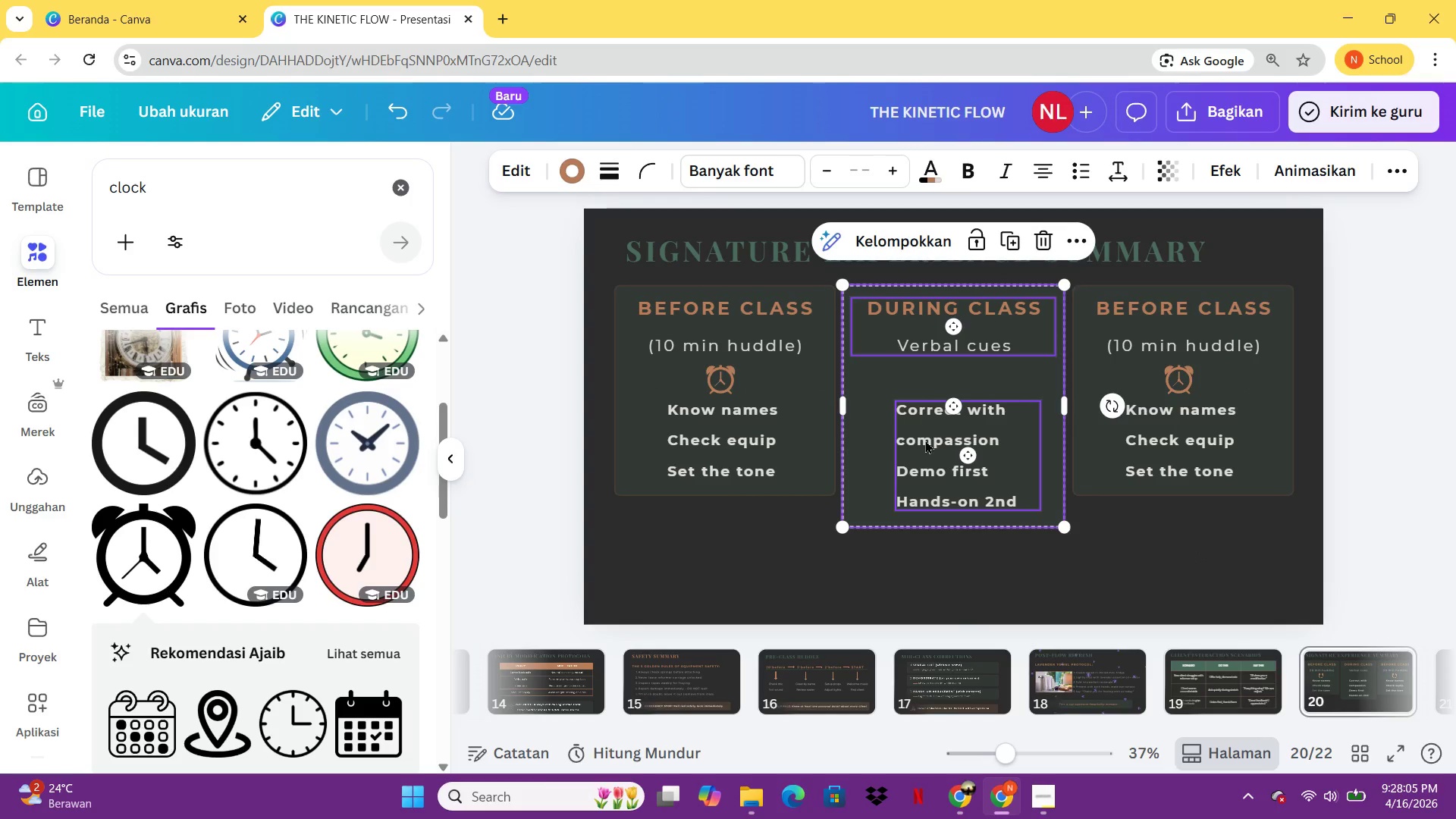 
left_click([934, 460])
 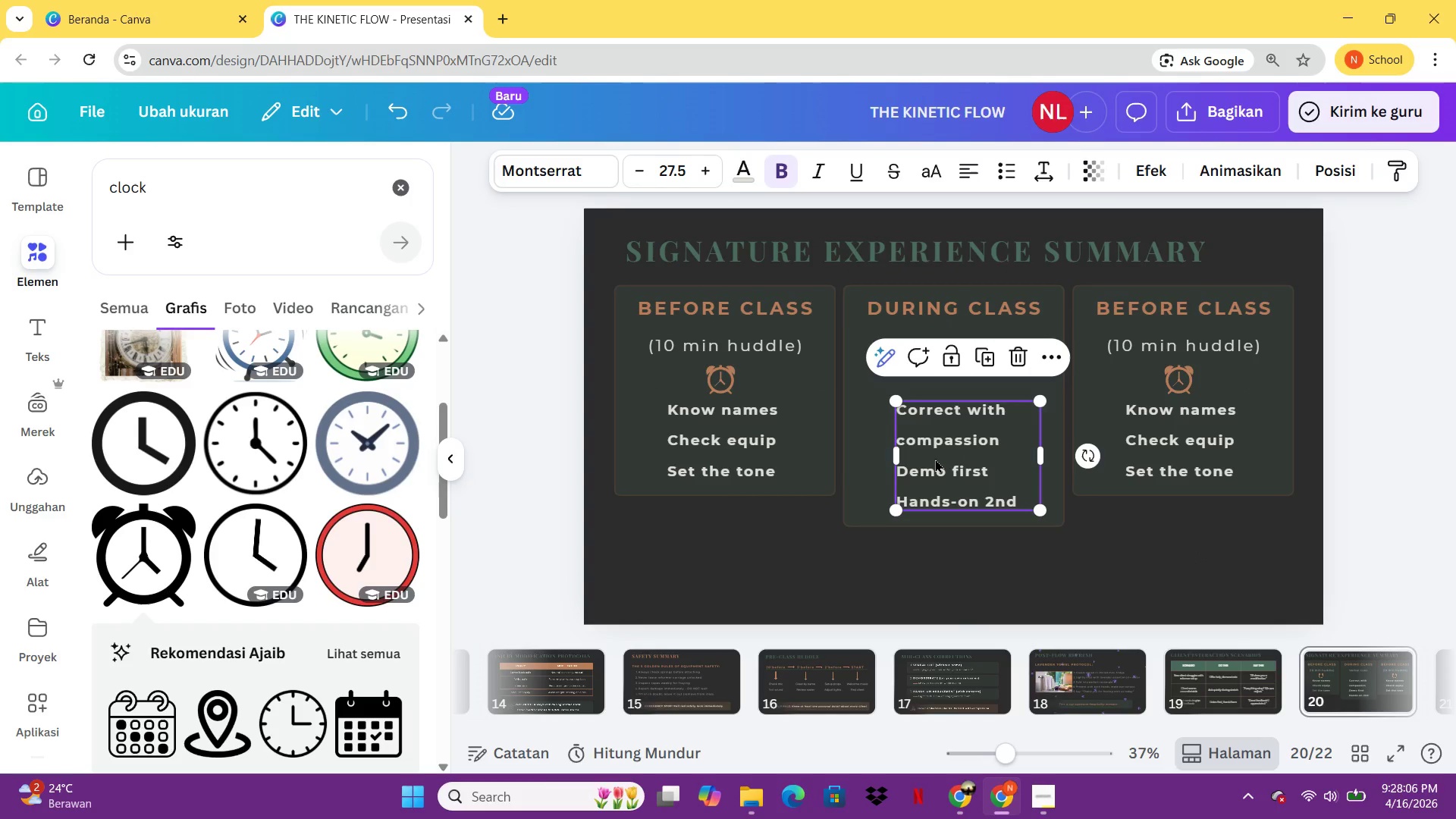 
left_click_drag(start_coordinate=[935, 459], to_coordinate=[924, 431])
 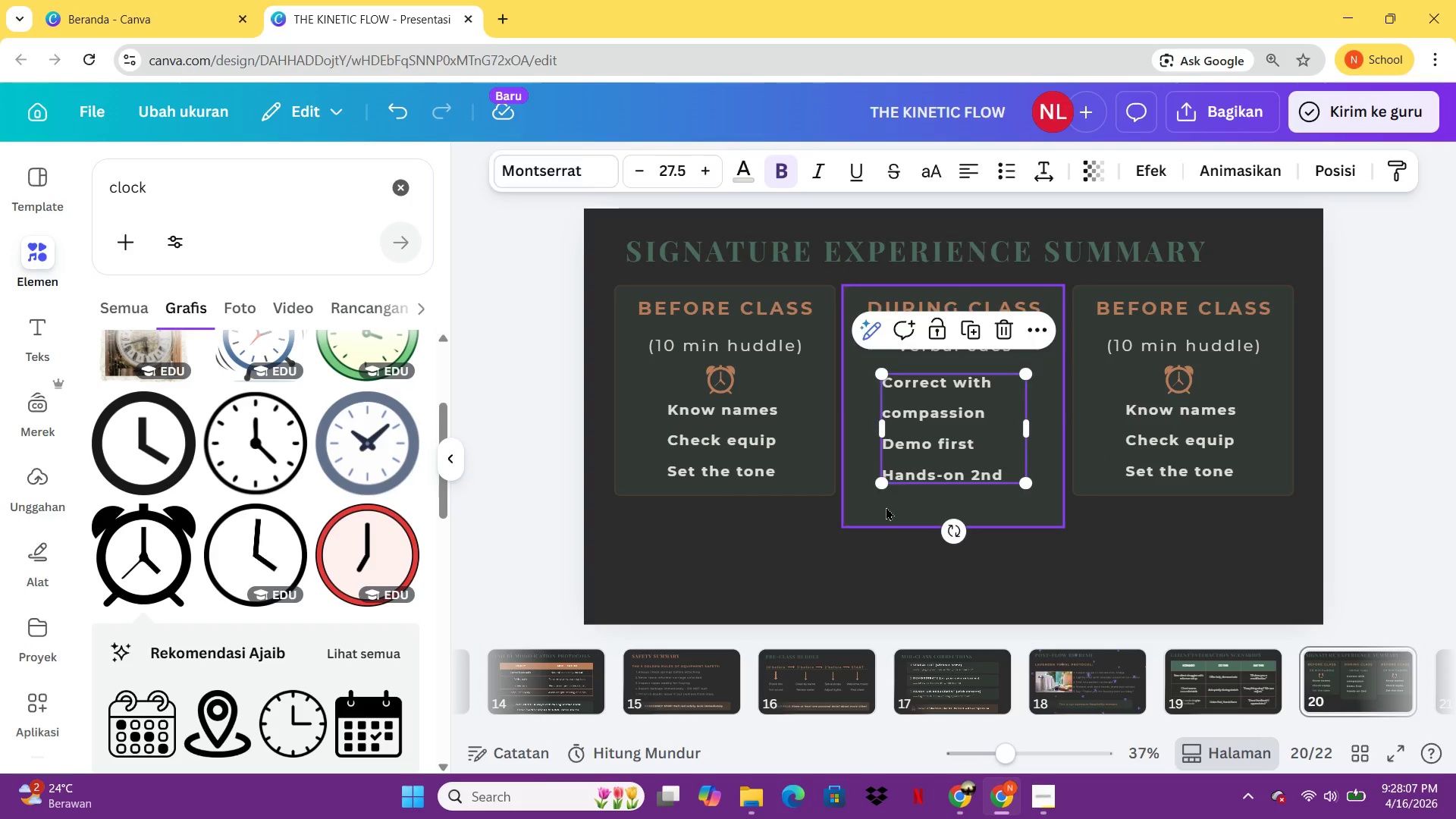 
left_click([886, 507])
 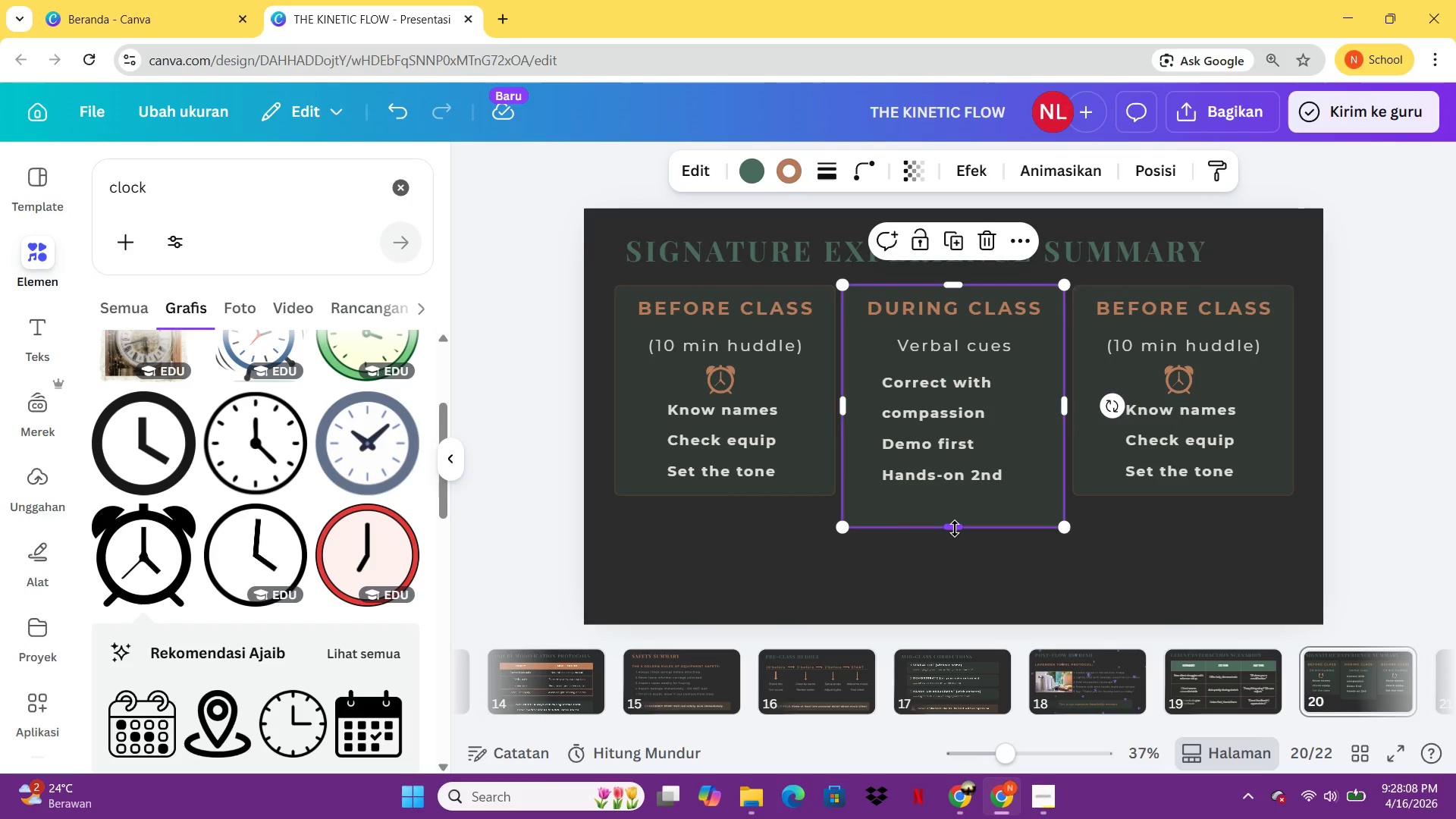 
left_click_drag(start_coordinate=[955, 529], to_coordinate=[954, 500])
 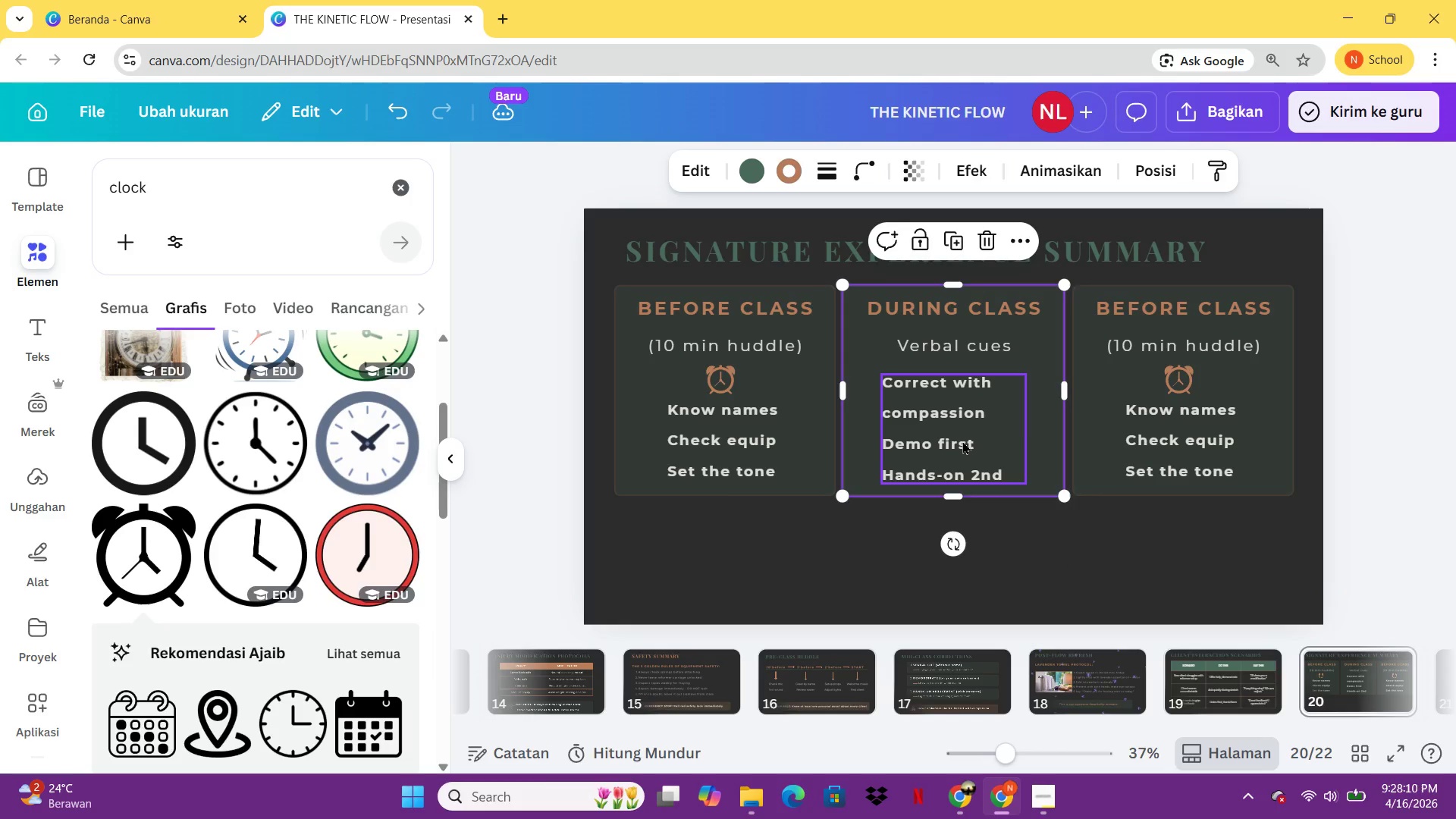 
left_click([962, 441])
 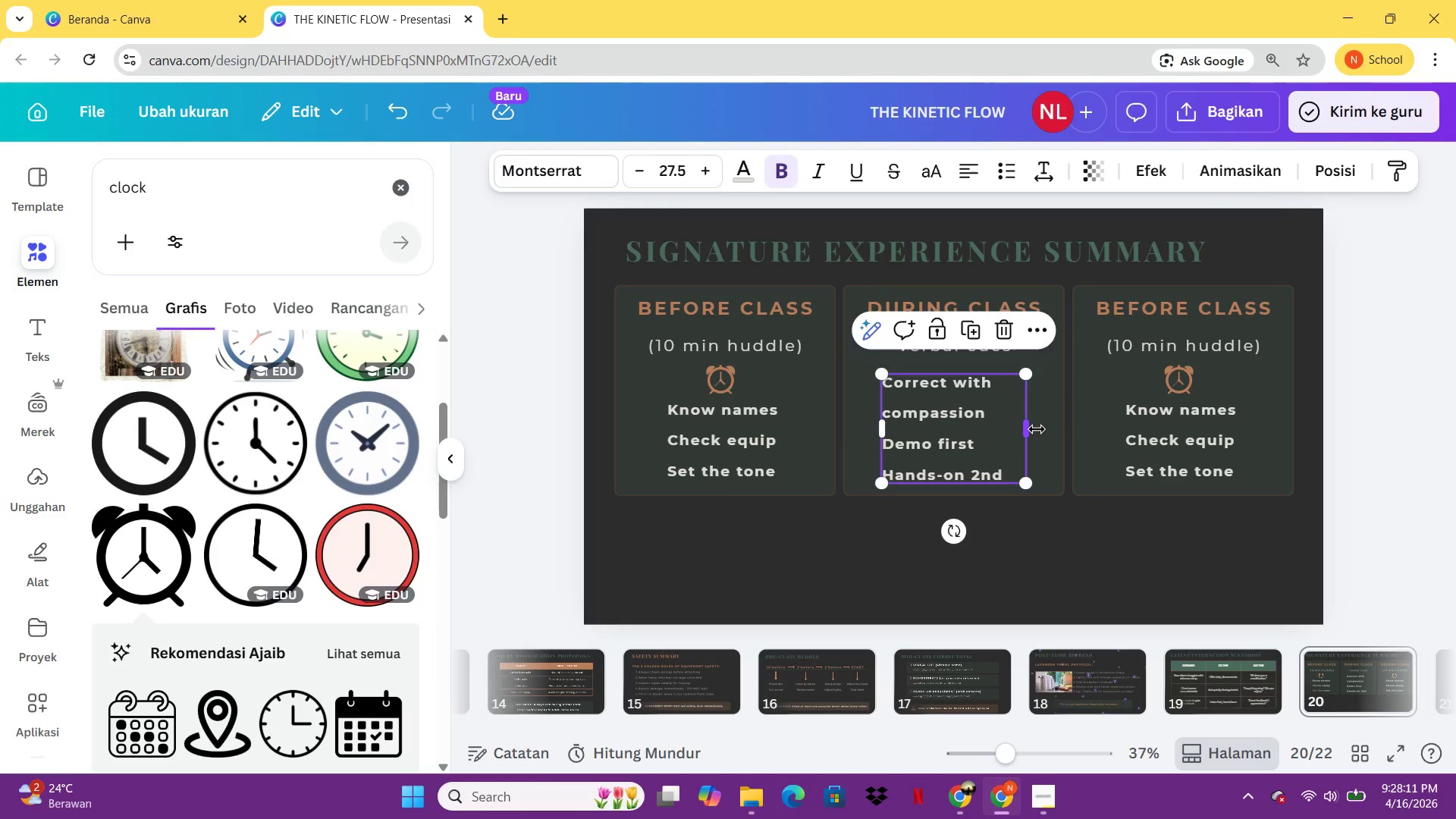 
left_click_drag(start_coordinate=[1037, 429], to_coordinate=[1068, 434])
 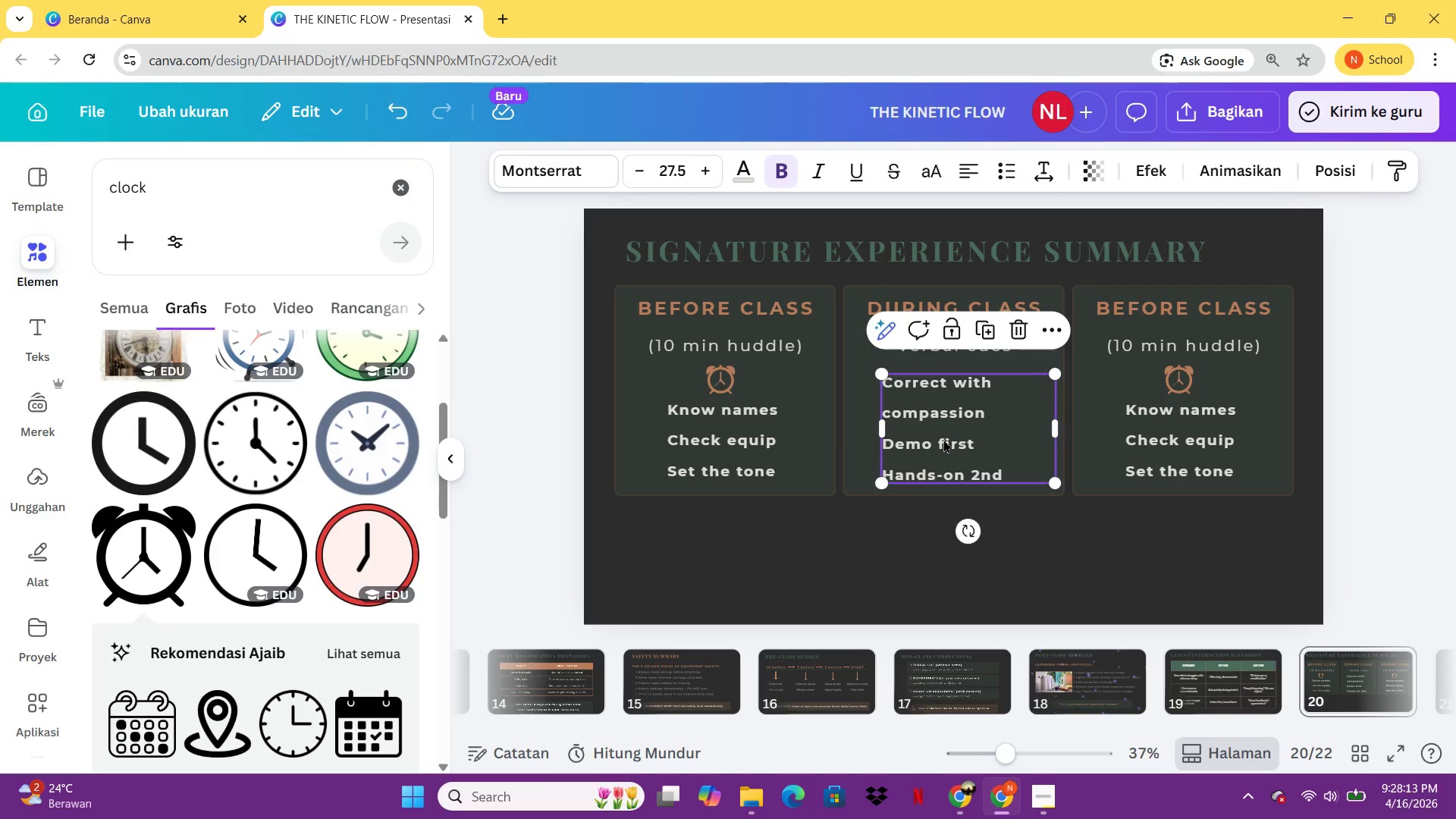 
left_click([943, 439])
 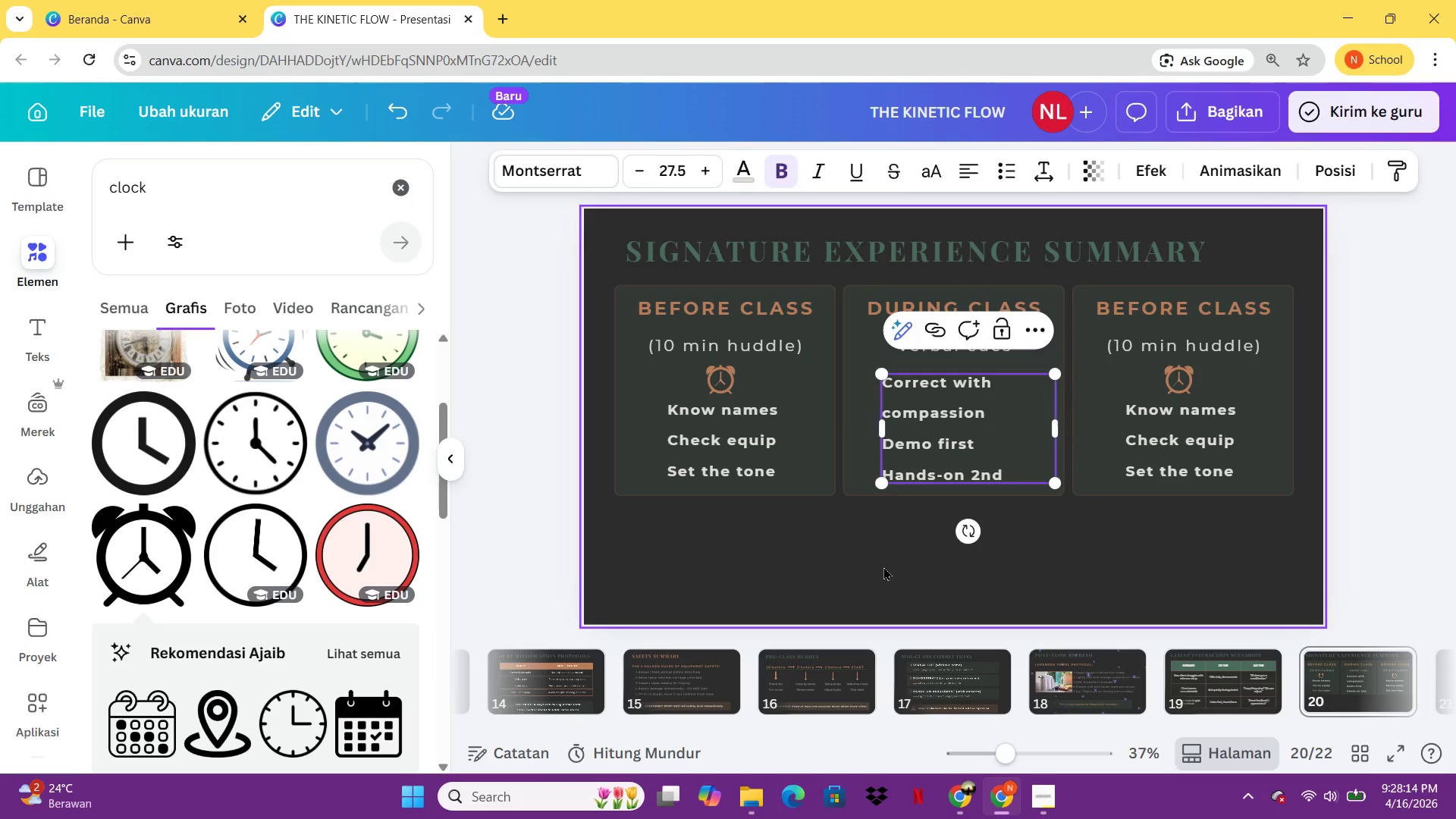 
left_click([883, 566])
 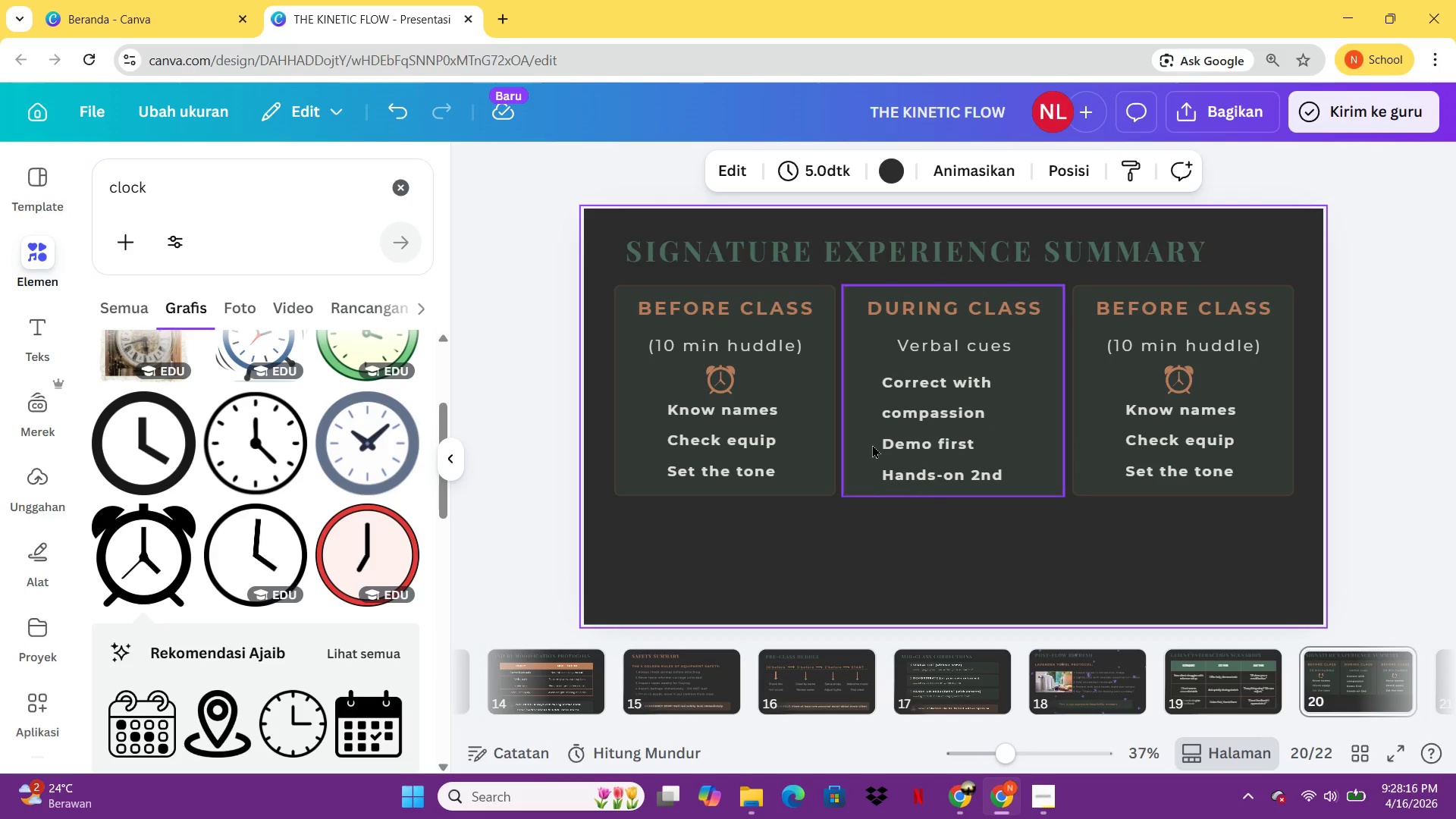 
left_click([893, 426])
 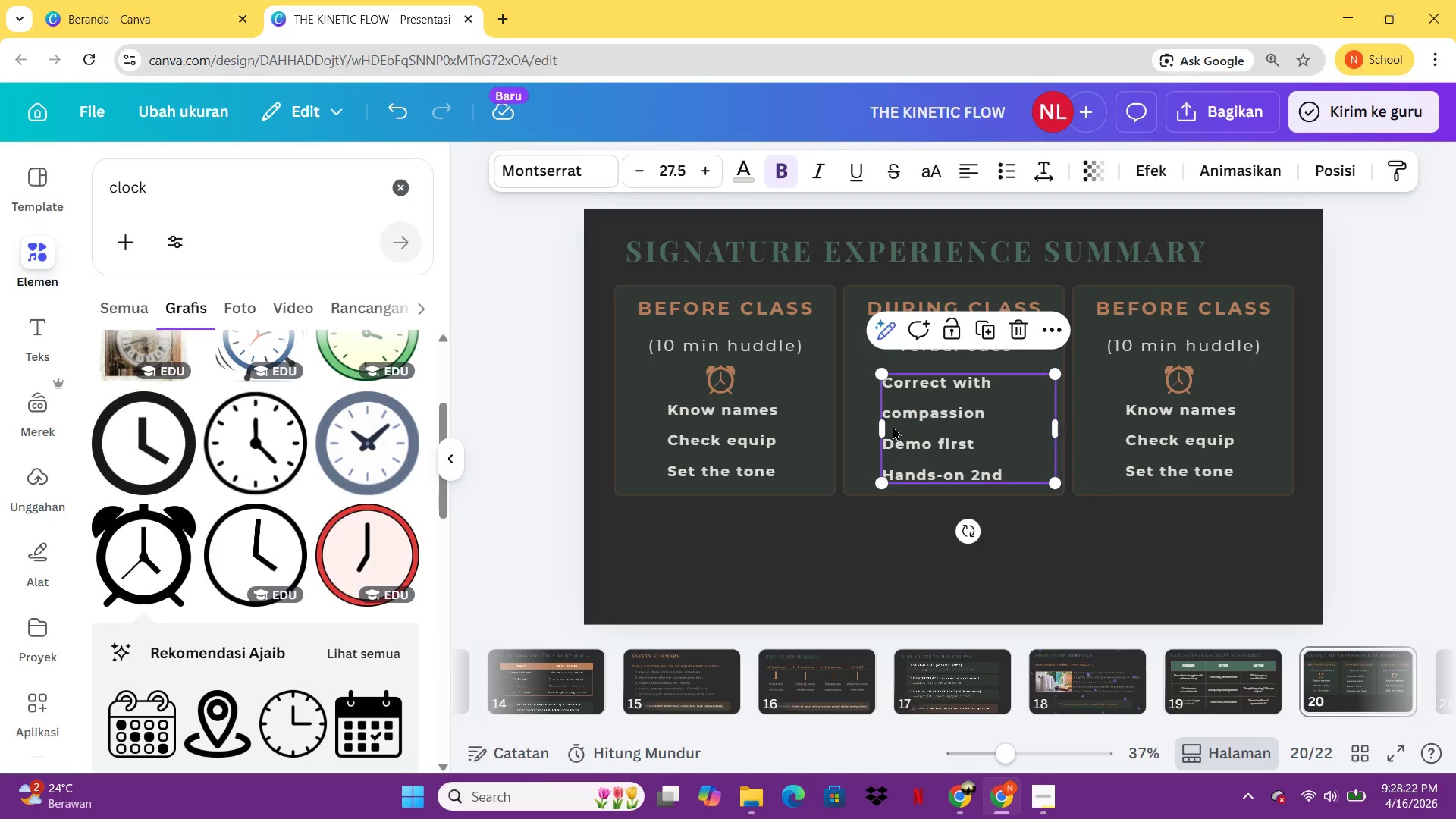 
wait(10.45)
 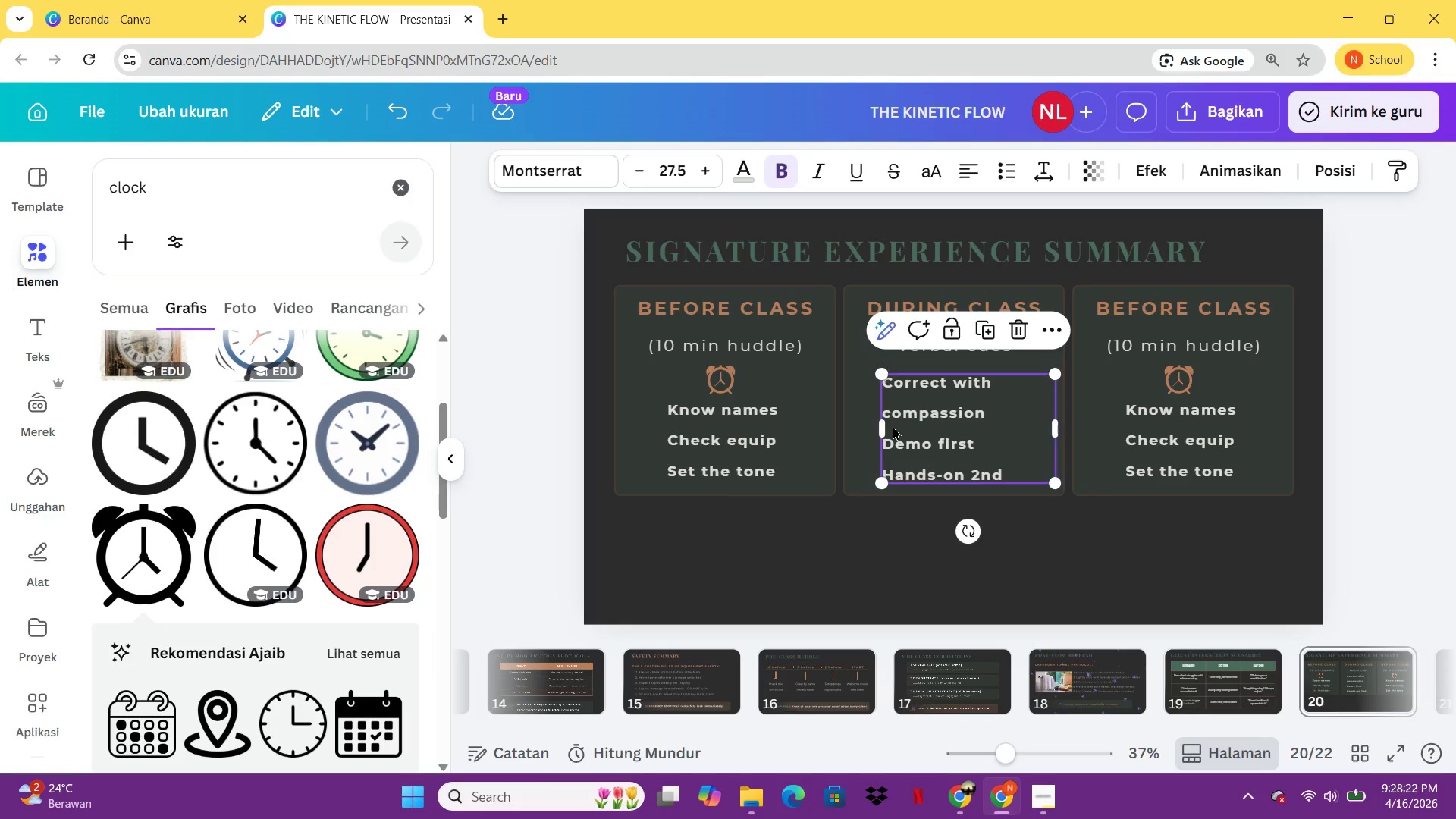 
left_click([995, 175])
 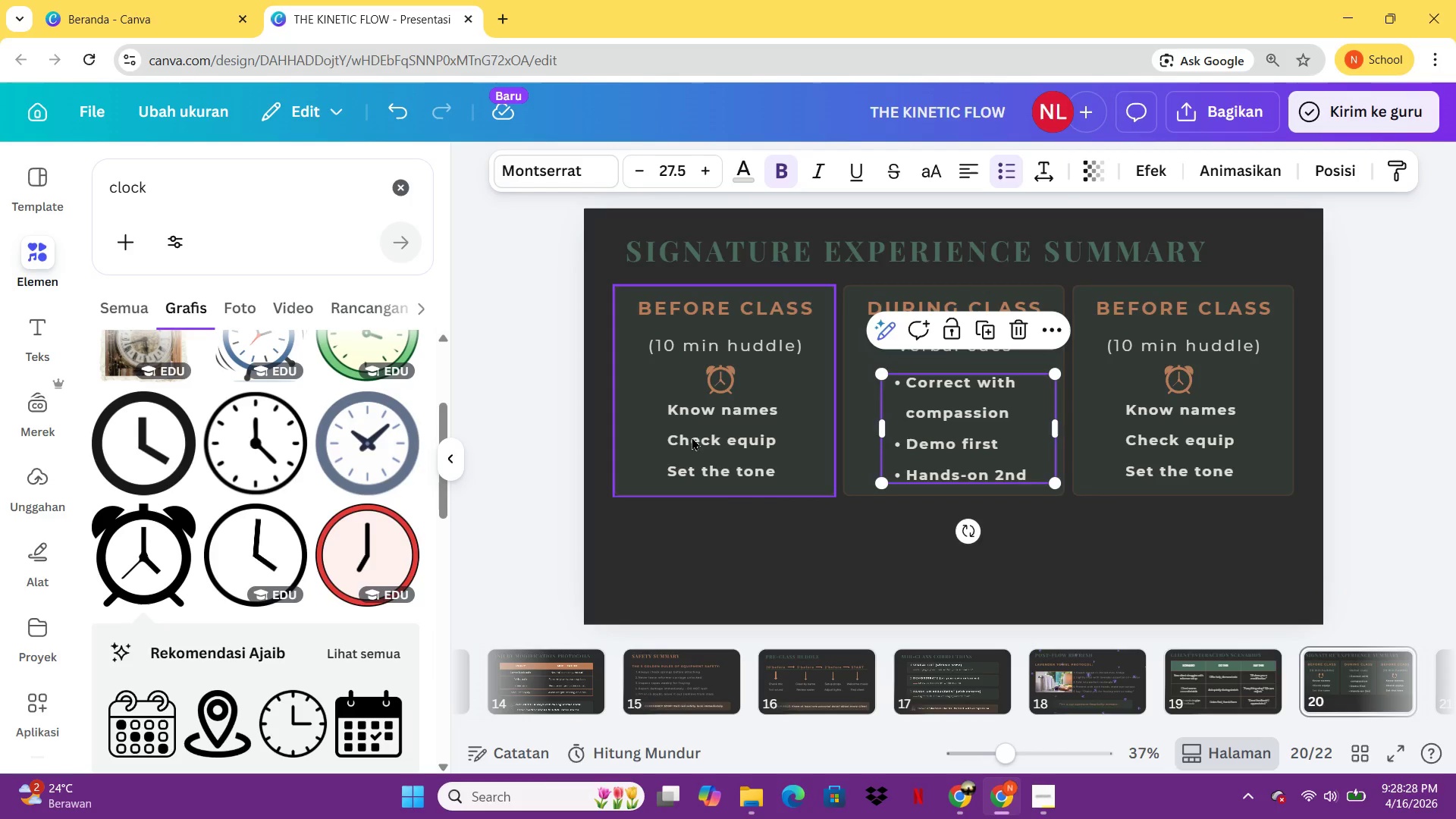 
left_click([697, 451])
 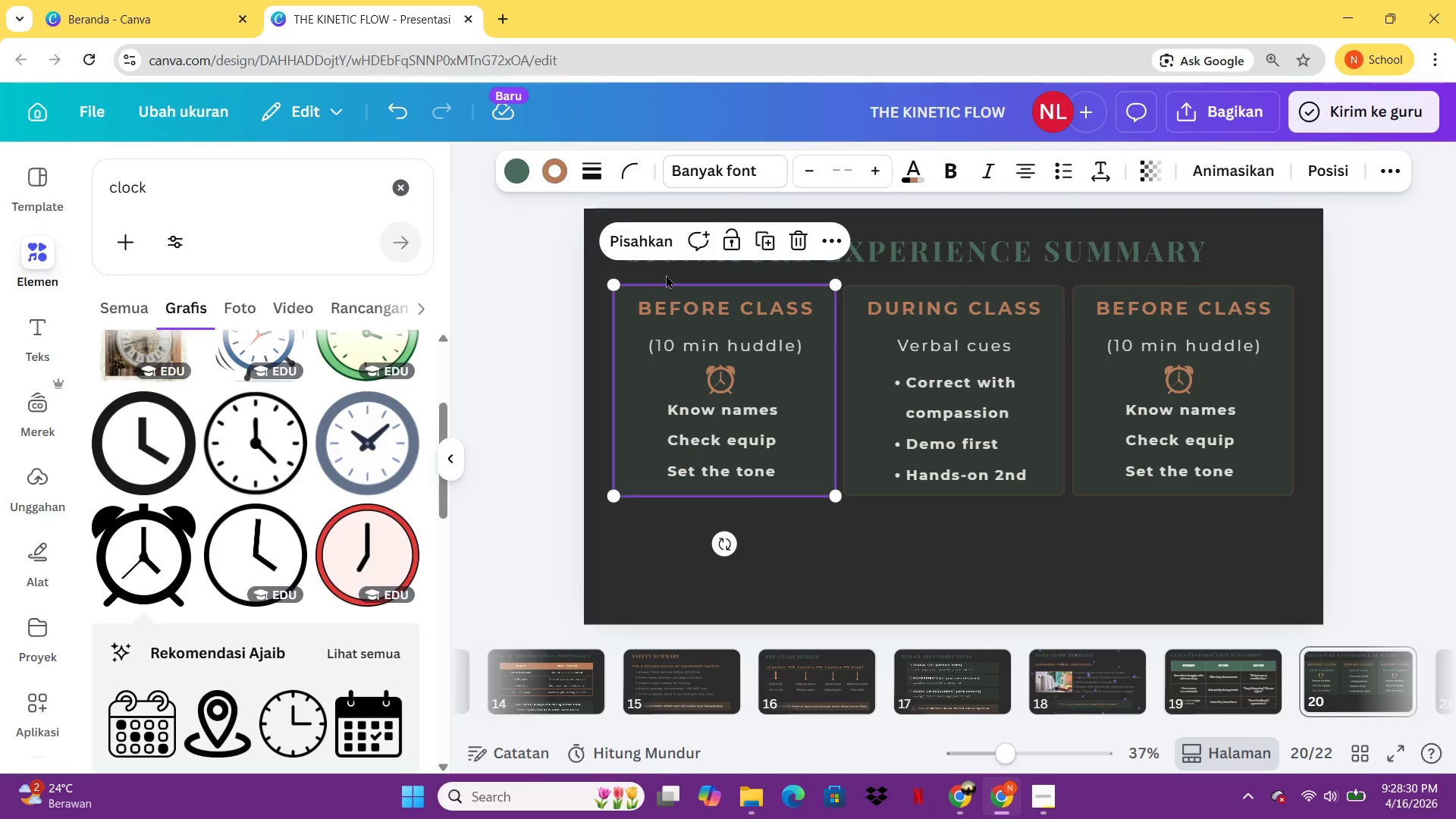 
left_click([659, 243])
 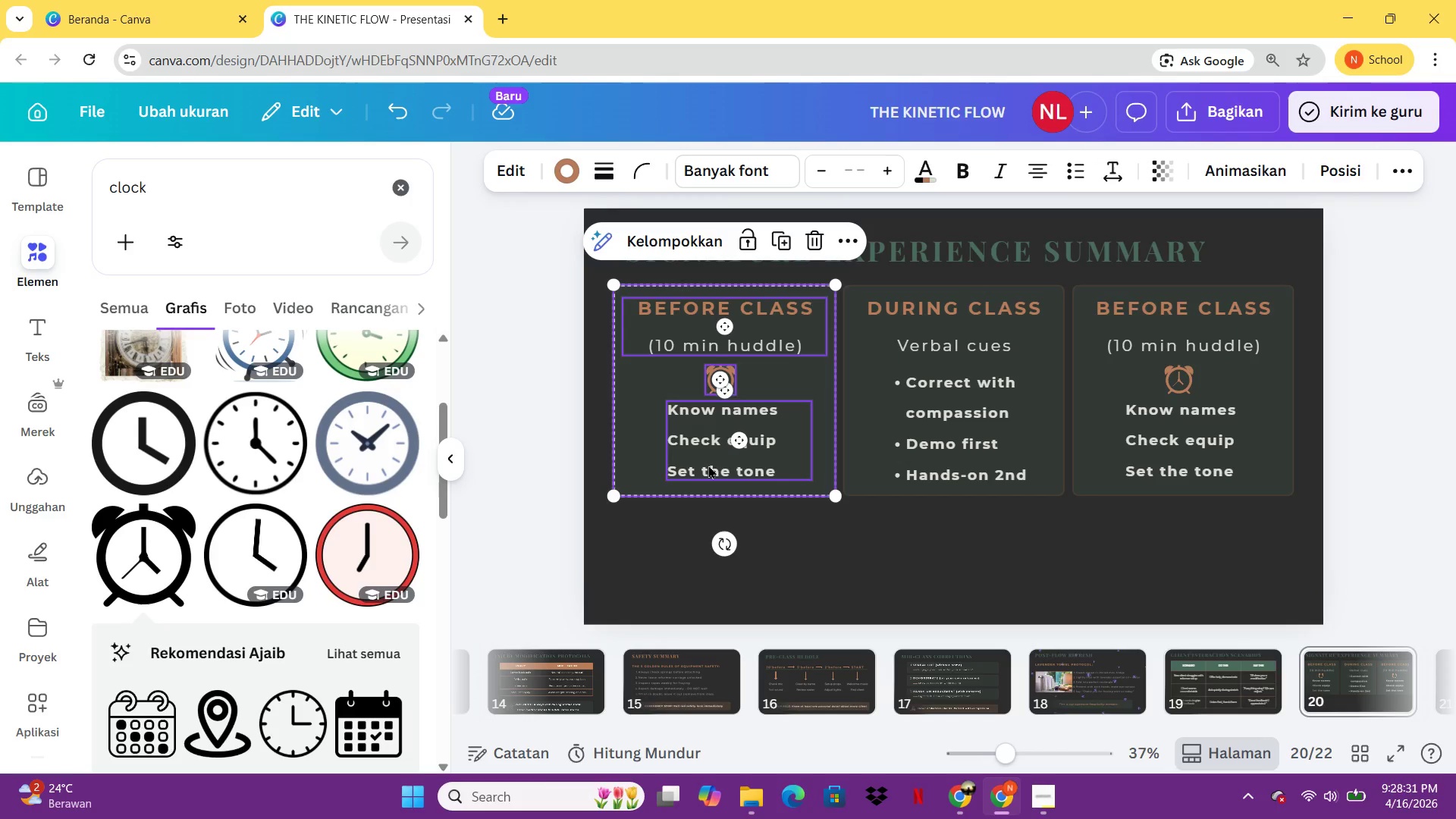 
left_click([708, 465])
 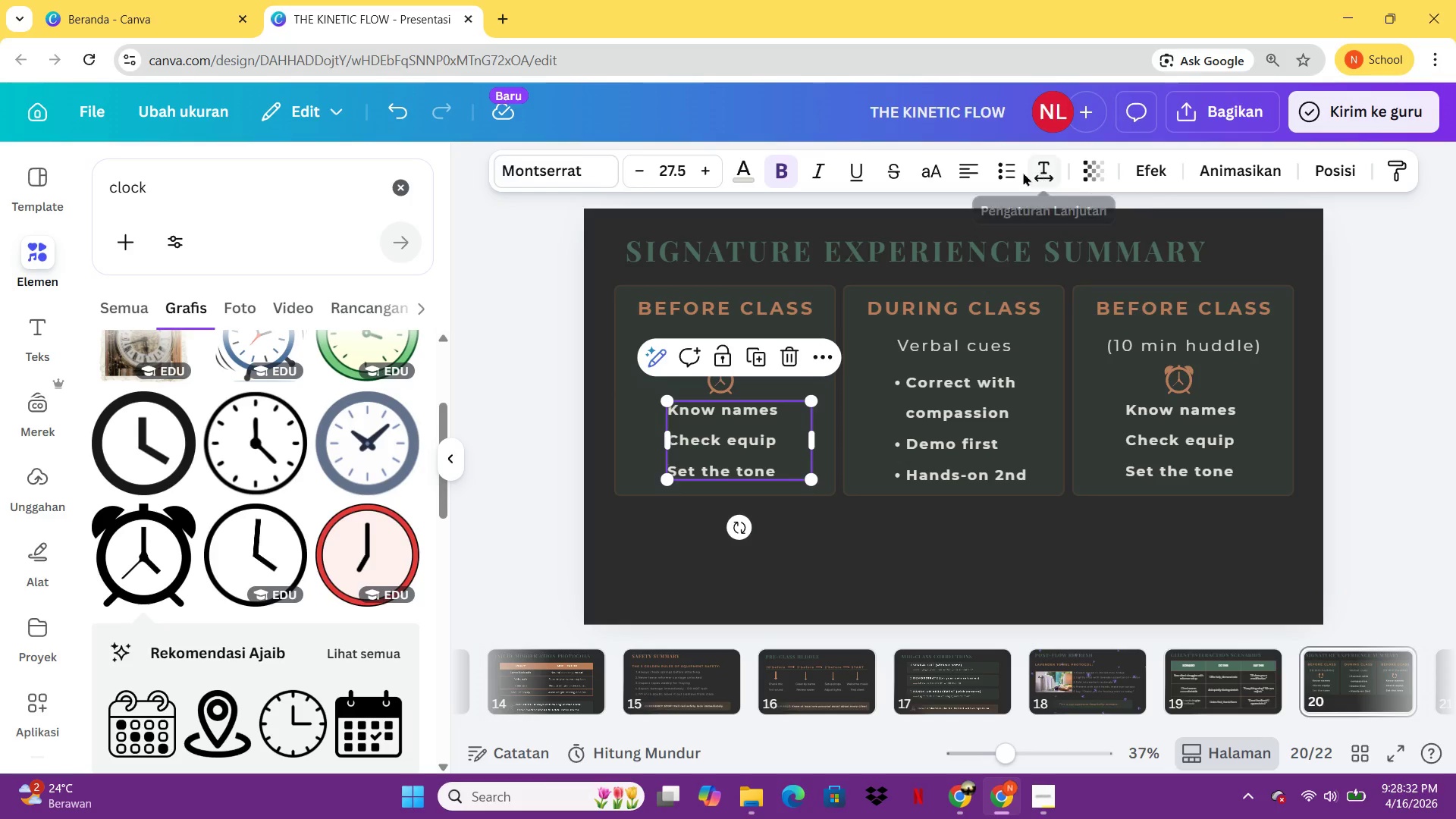 
left_click([1012, 170])
 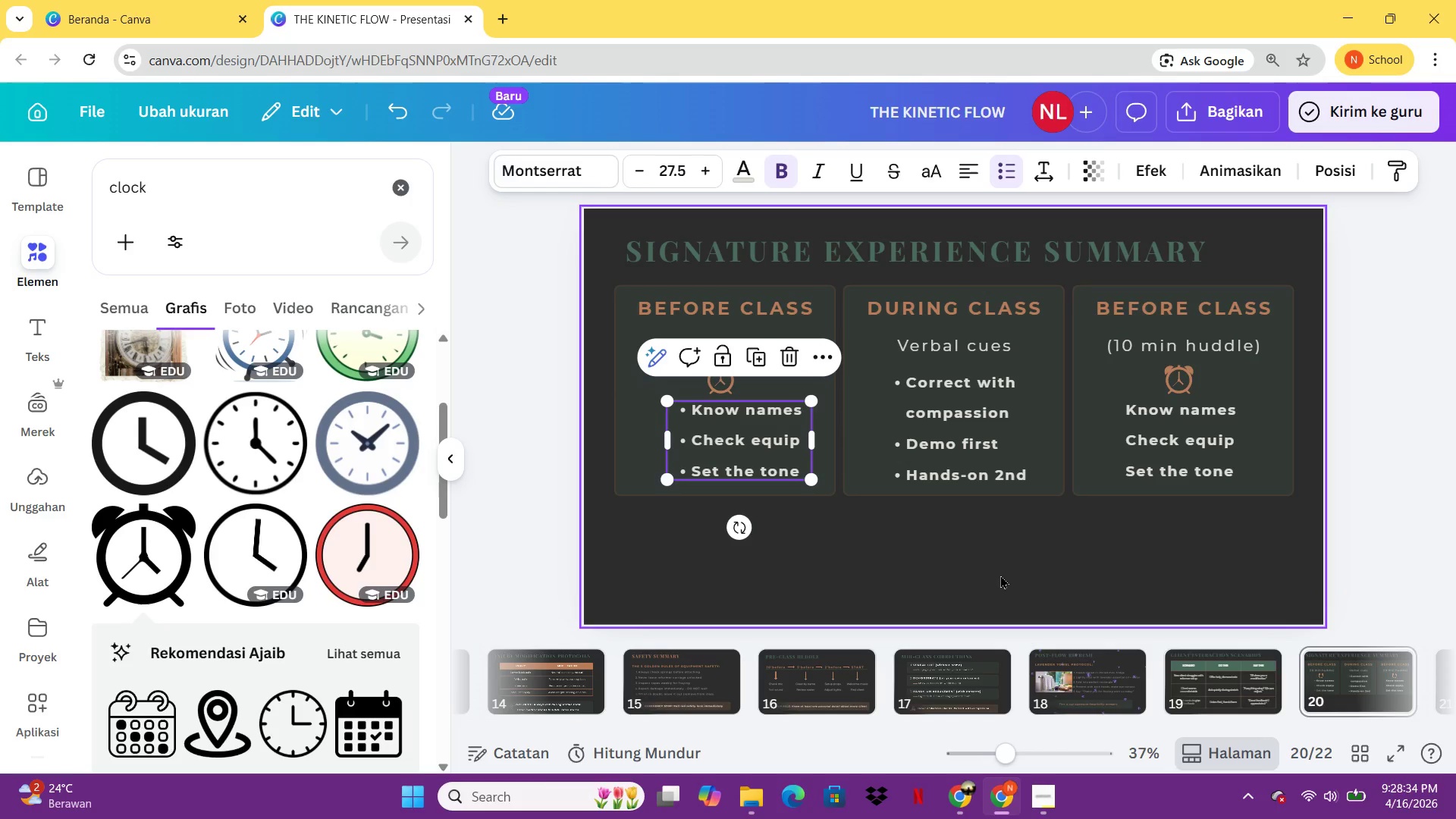 
left_click([1000, 575])
 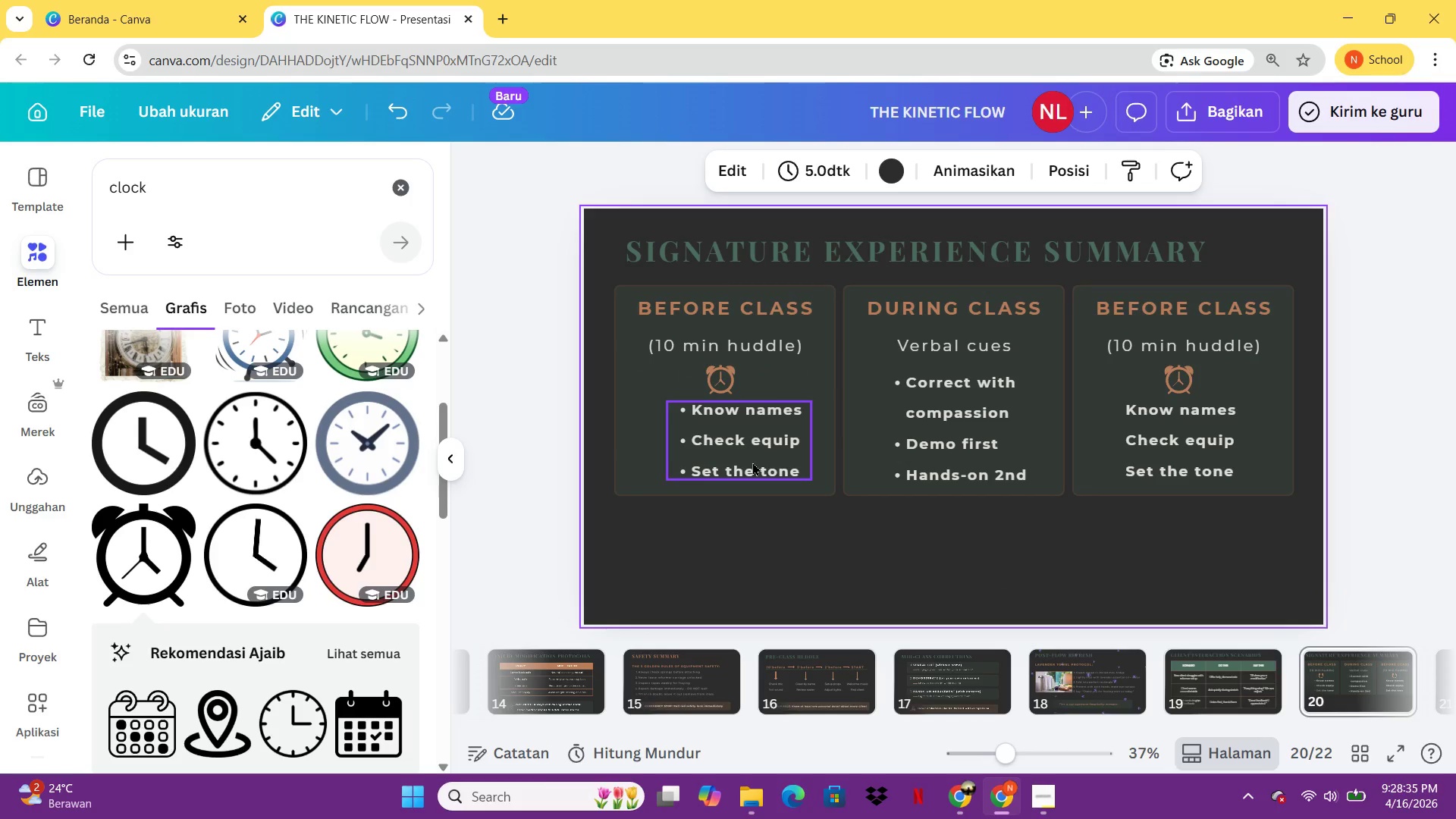 
left_click_drag(start_coordinate=[747, 460], to_coordinate=[732, 466])
 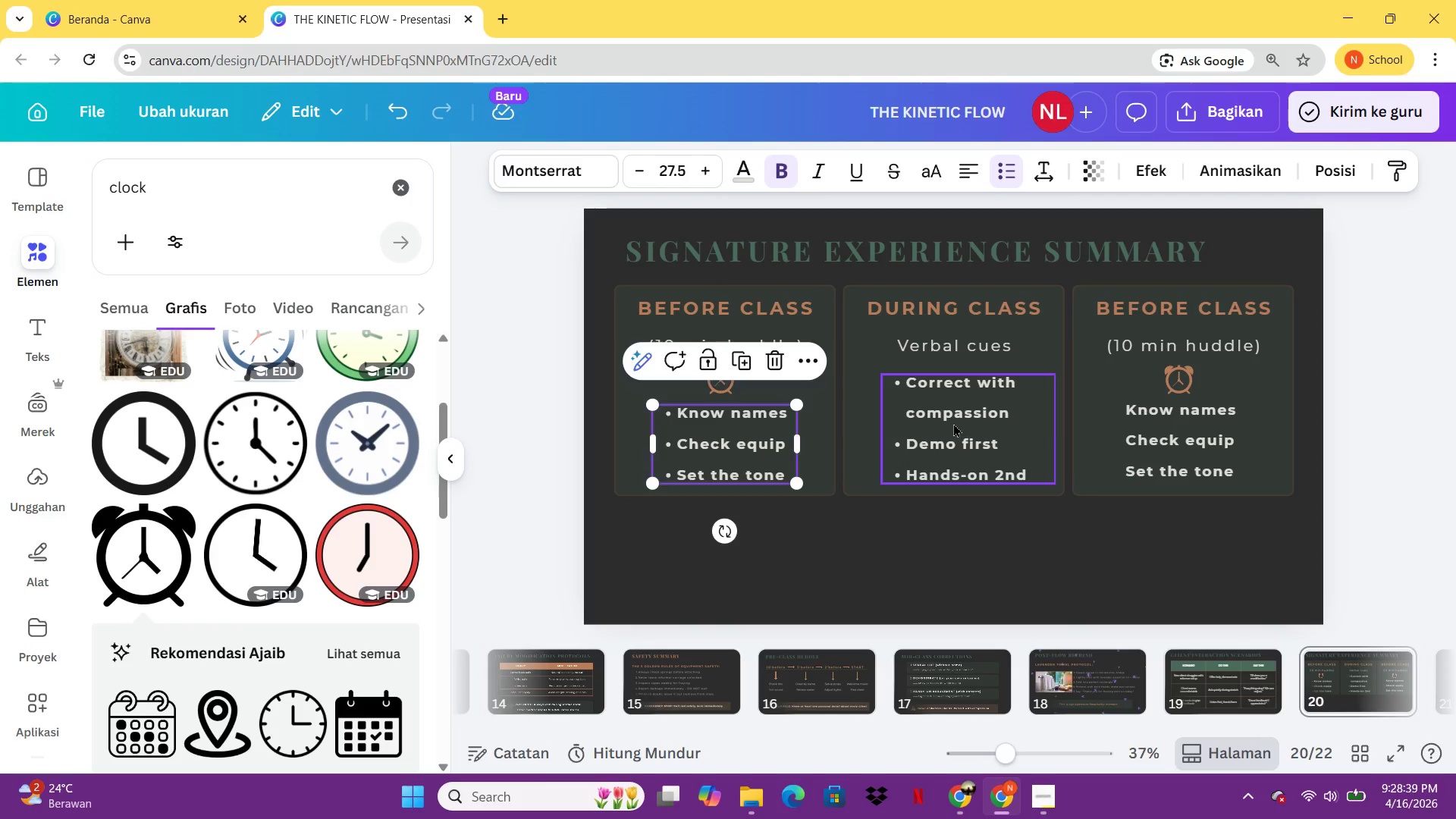 
left_click_drag(start_coordinate=[953, 423], to_coordinate=[944, 422])
 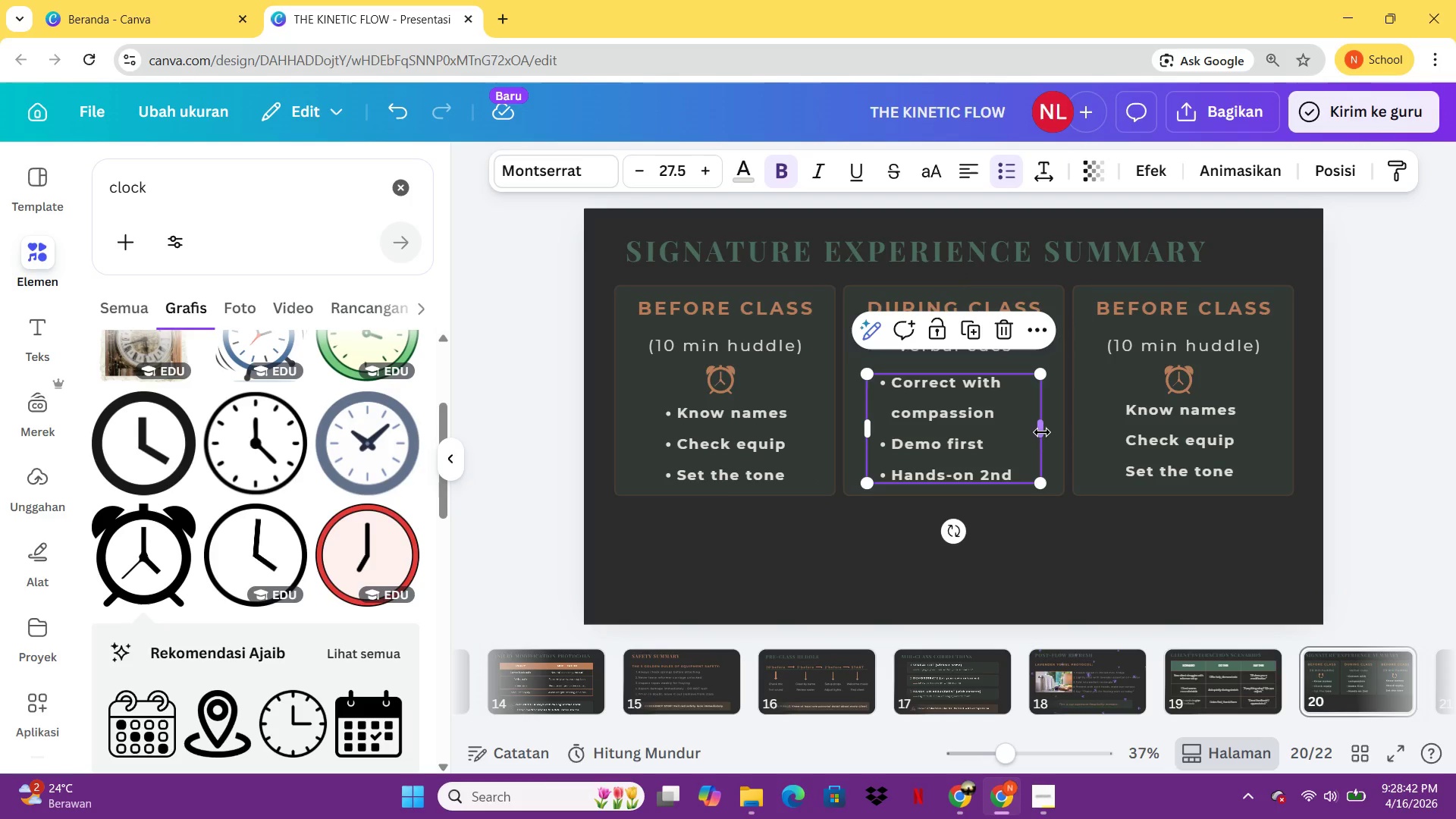 
left_click_drag(start_coordinate=[1042, 432], to_coordinate=[1127, 433])
 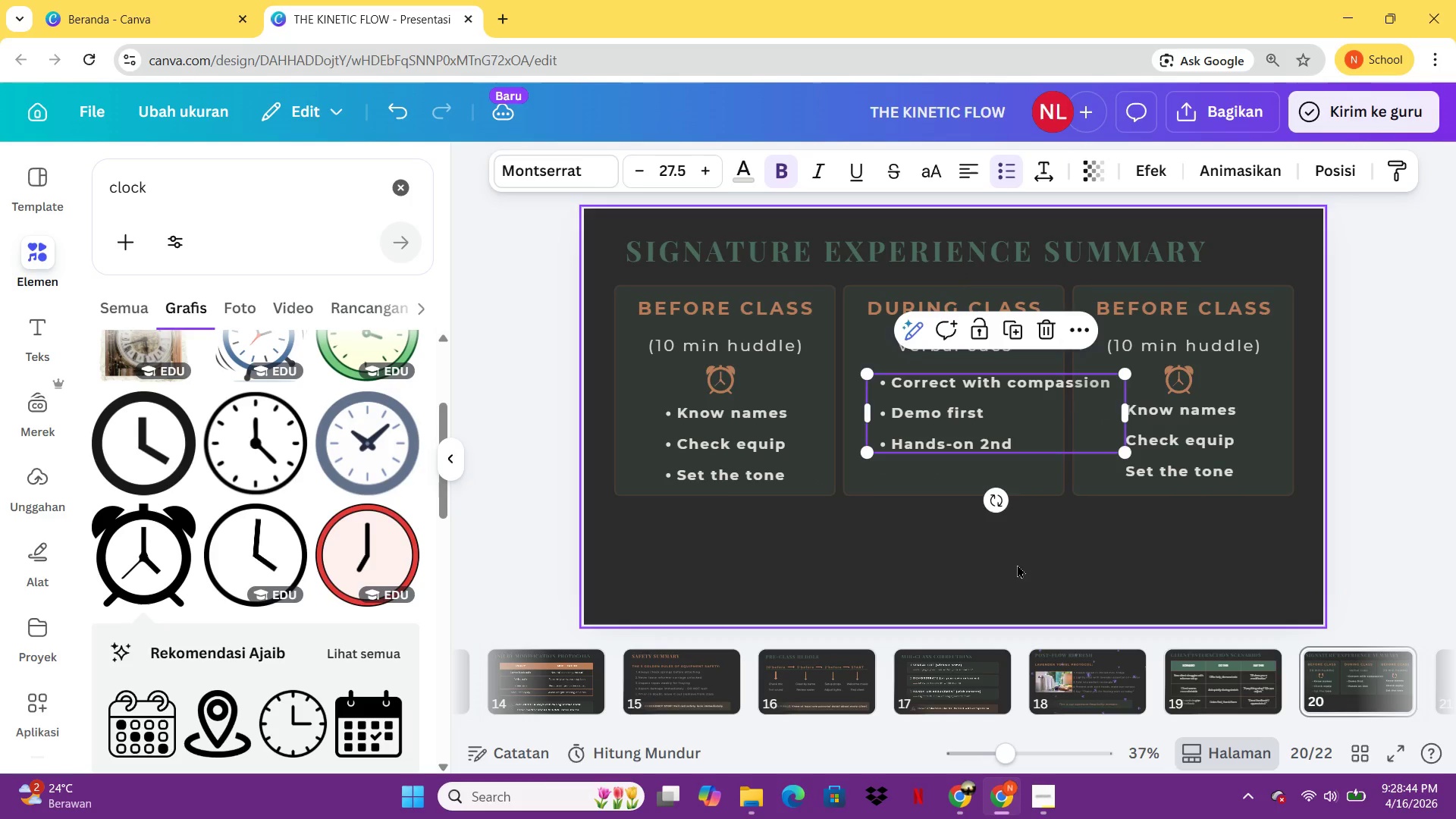 
left_click([1016, 573])
 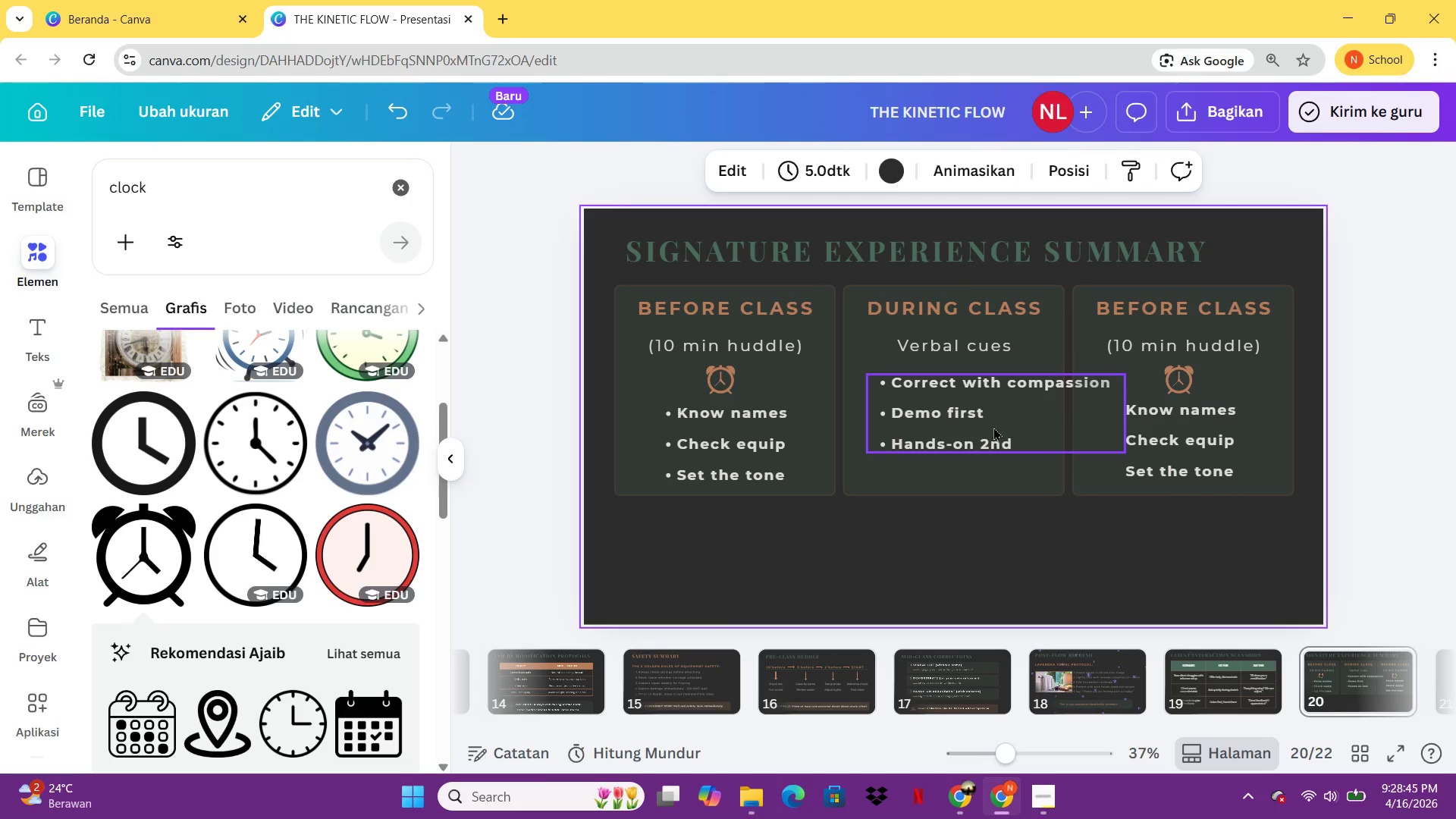 
left_click_drag(start_coordinate=[992, 419], to_coordinate=[978, 443])
 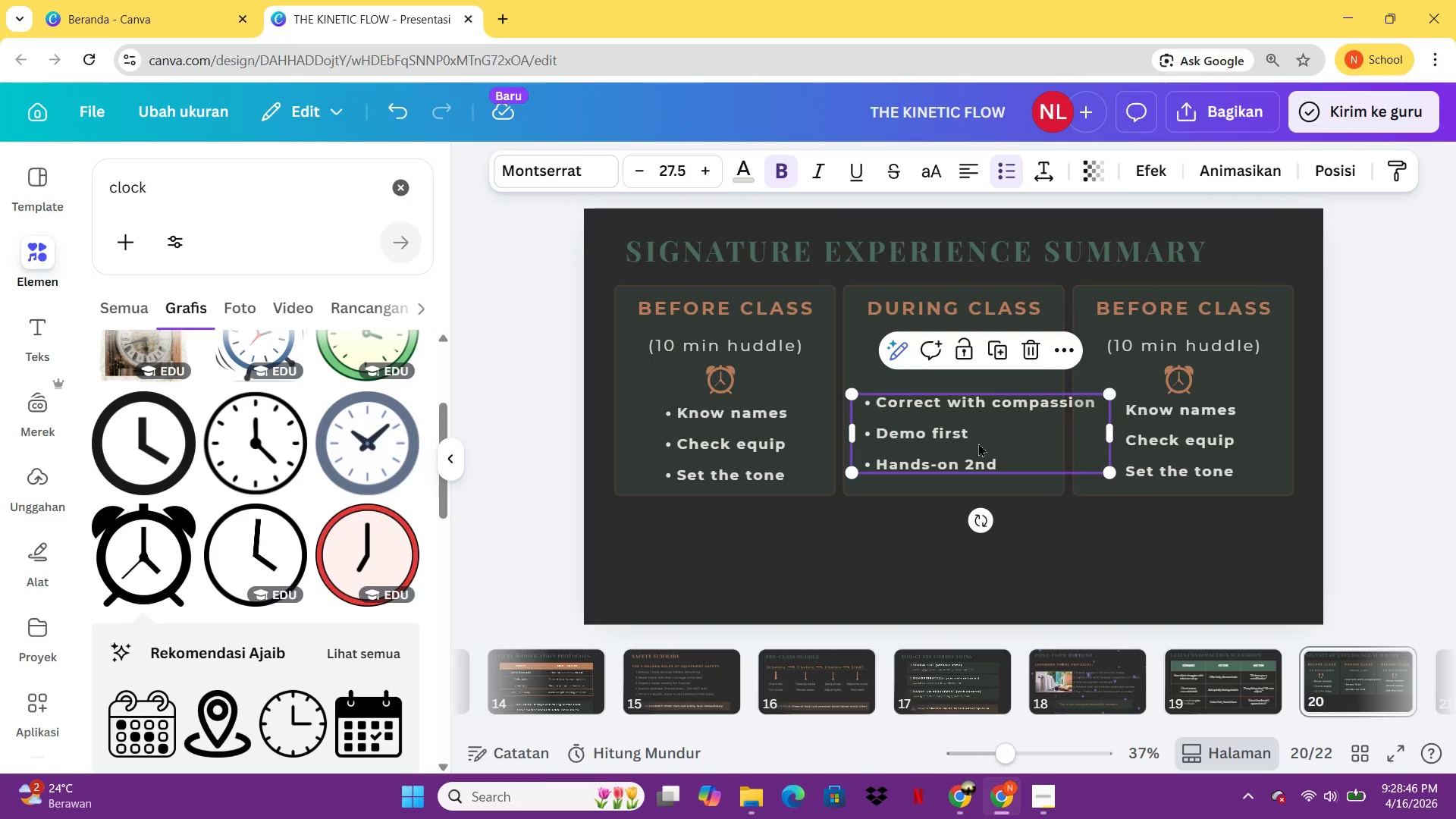 
key(Control+Z)
 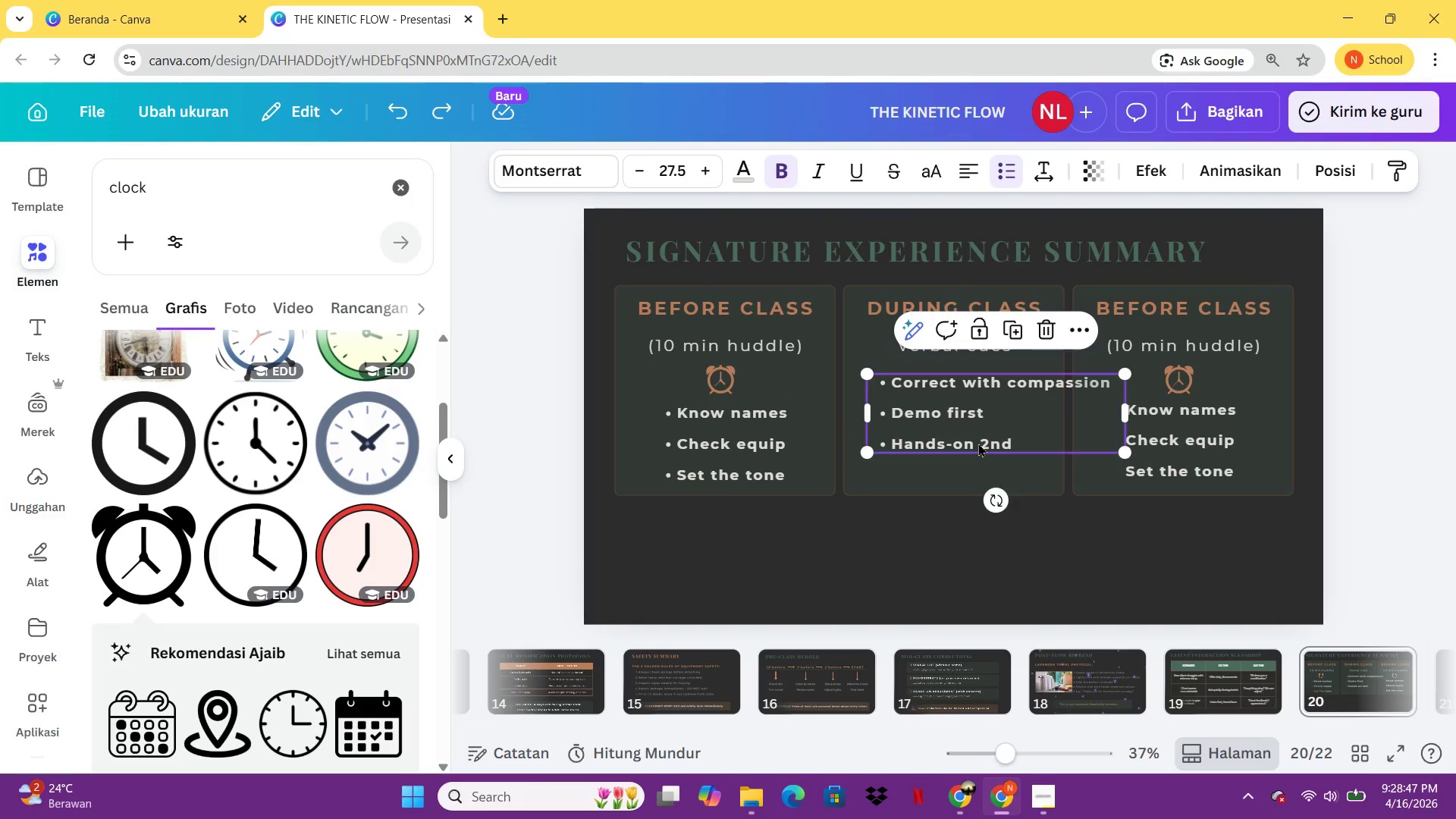 
key(Control+Z)
 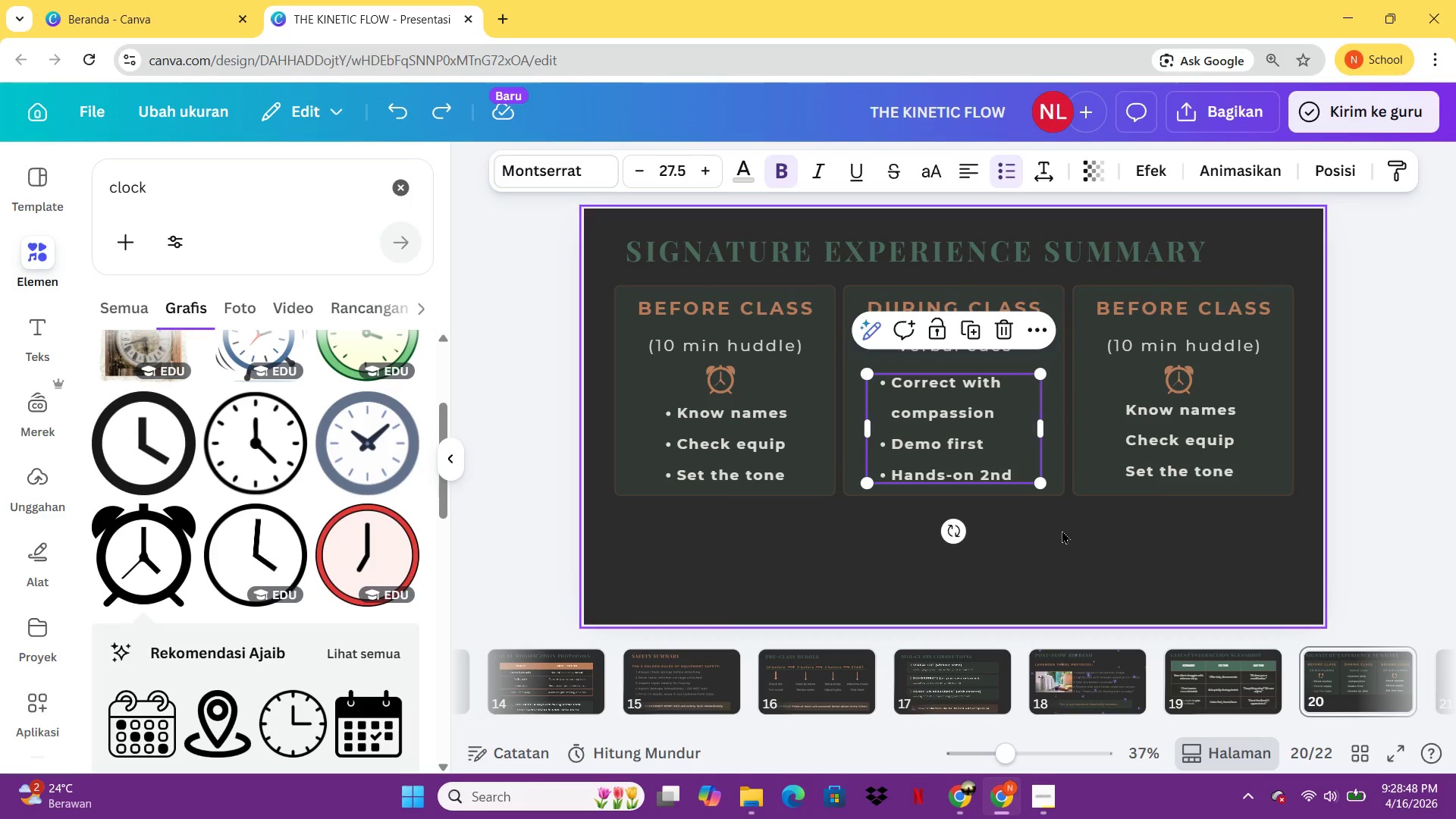 
left_click([1062, 530])
 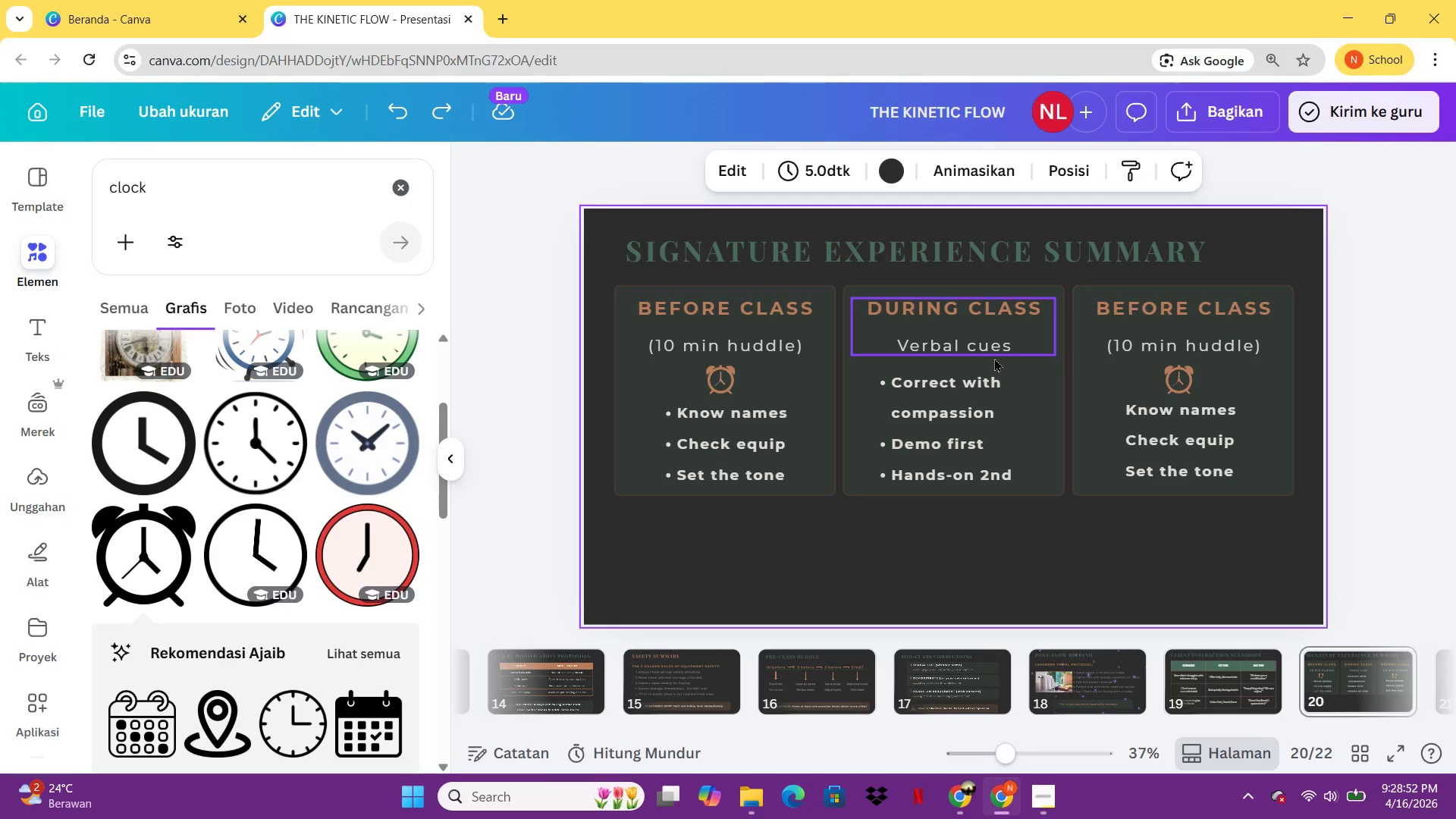 
wait(5.2)
 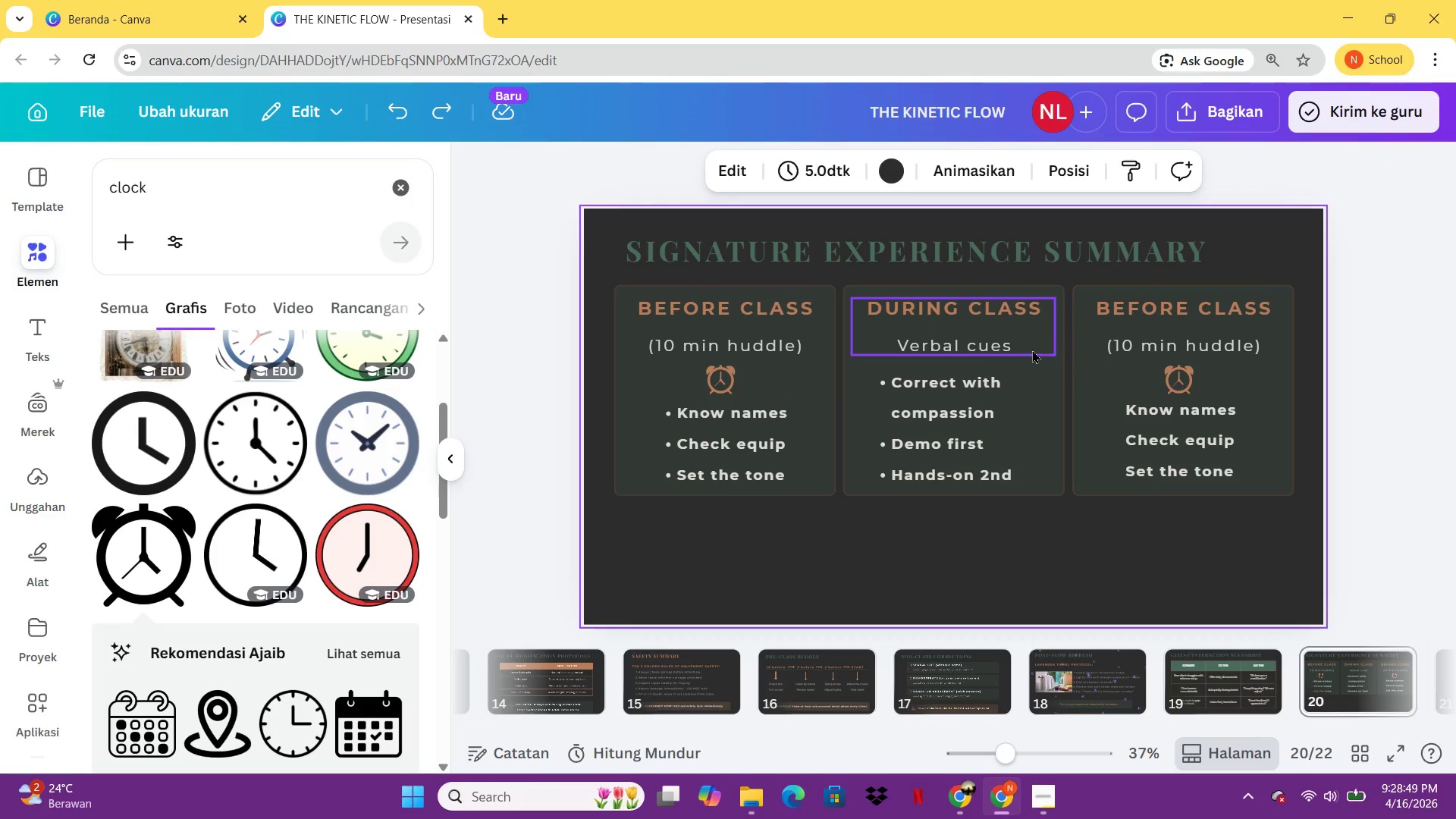 
double_click([994, 358])
 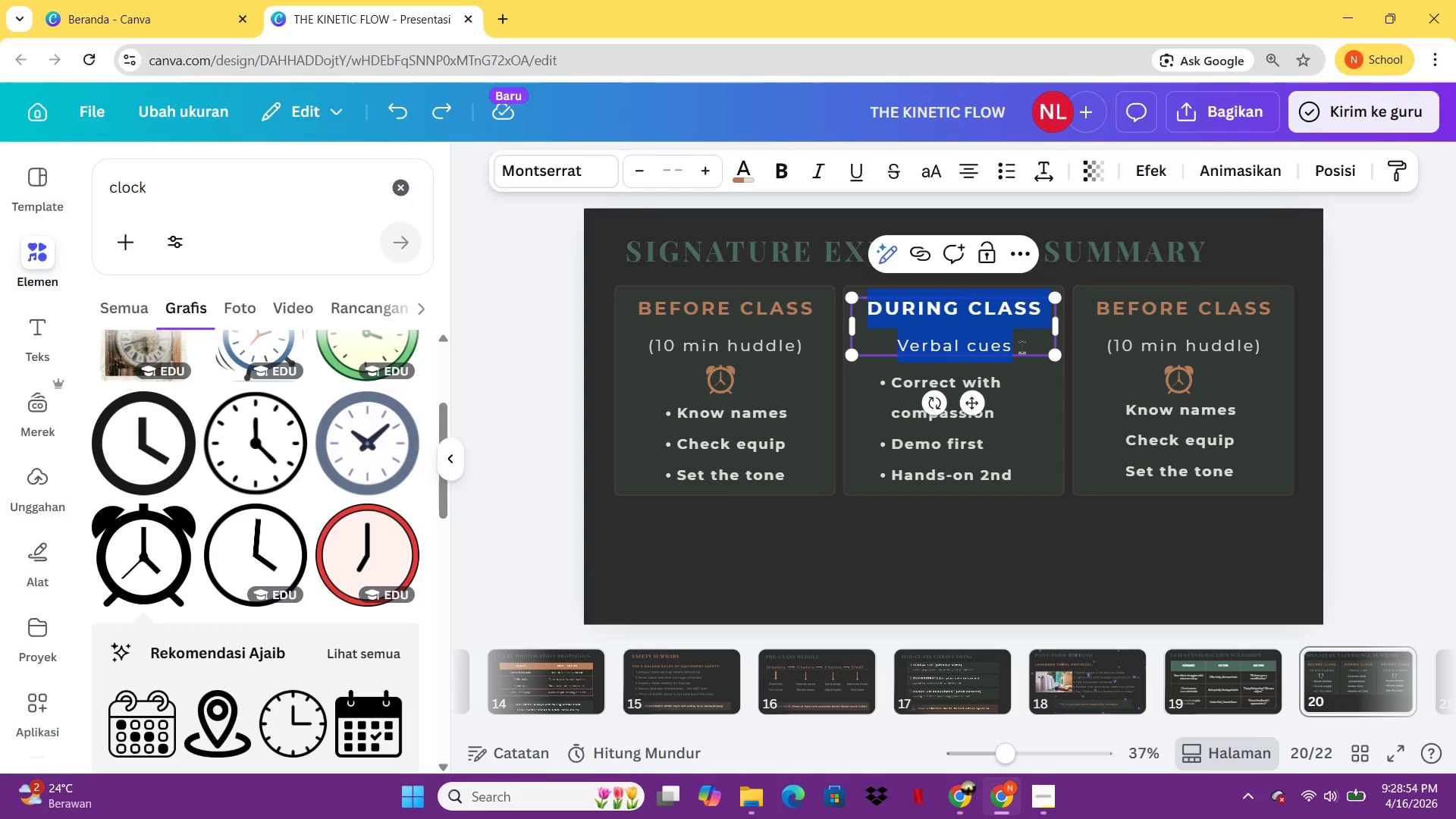 
left_click([1021, 347])
 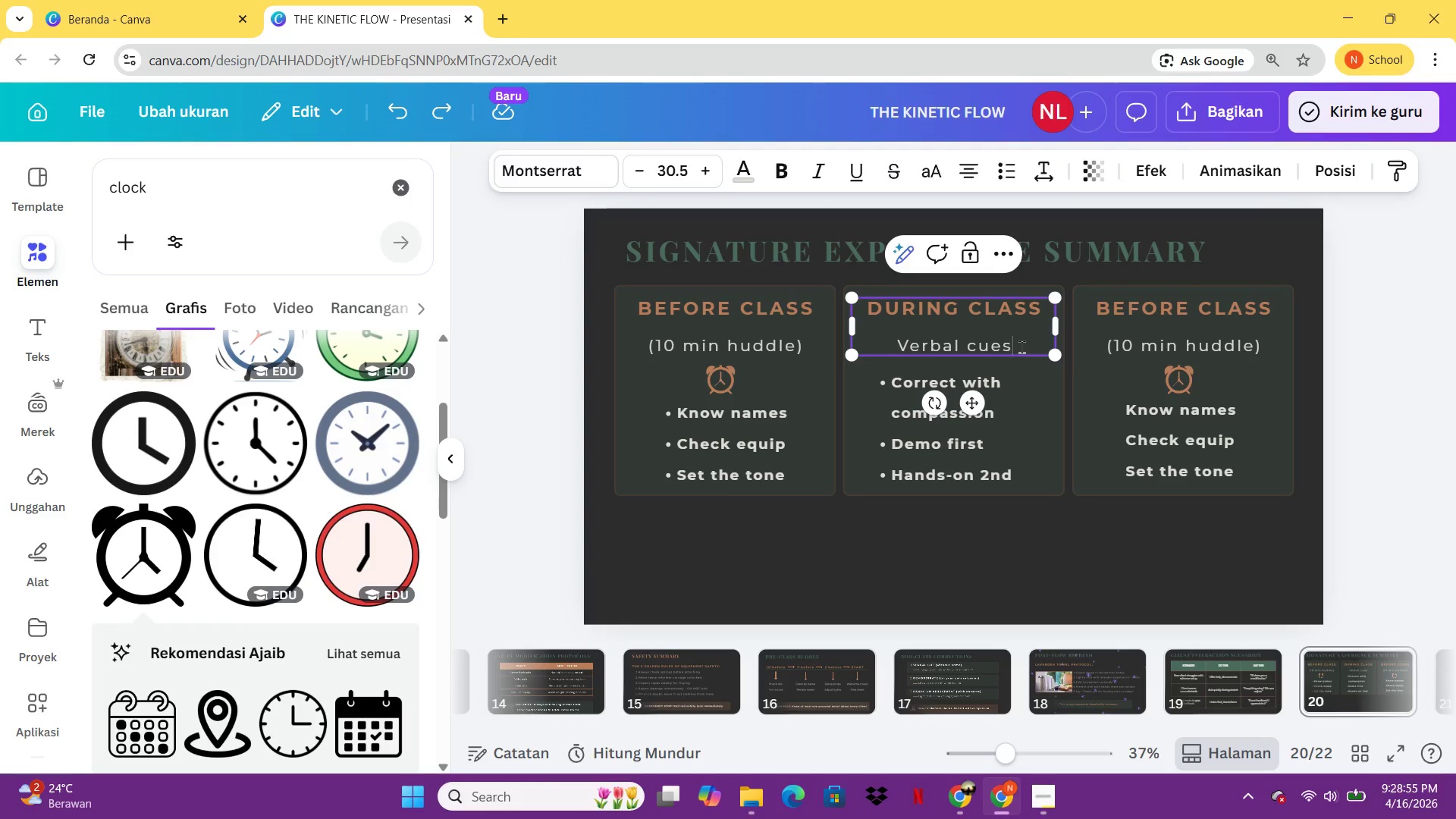 
key(Shift+0)
 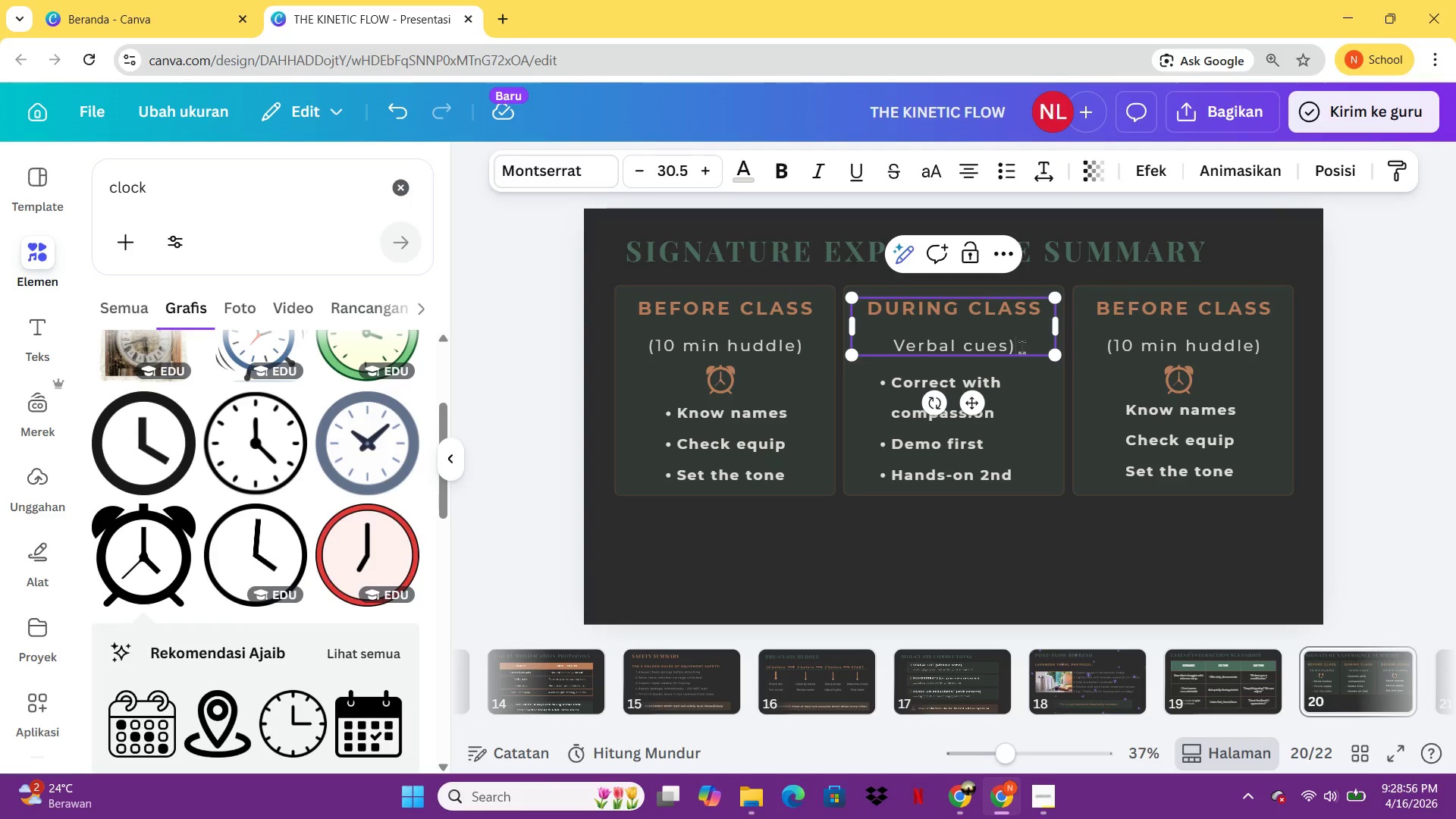 
key(ArrowLeft)
 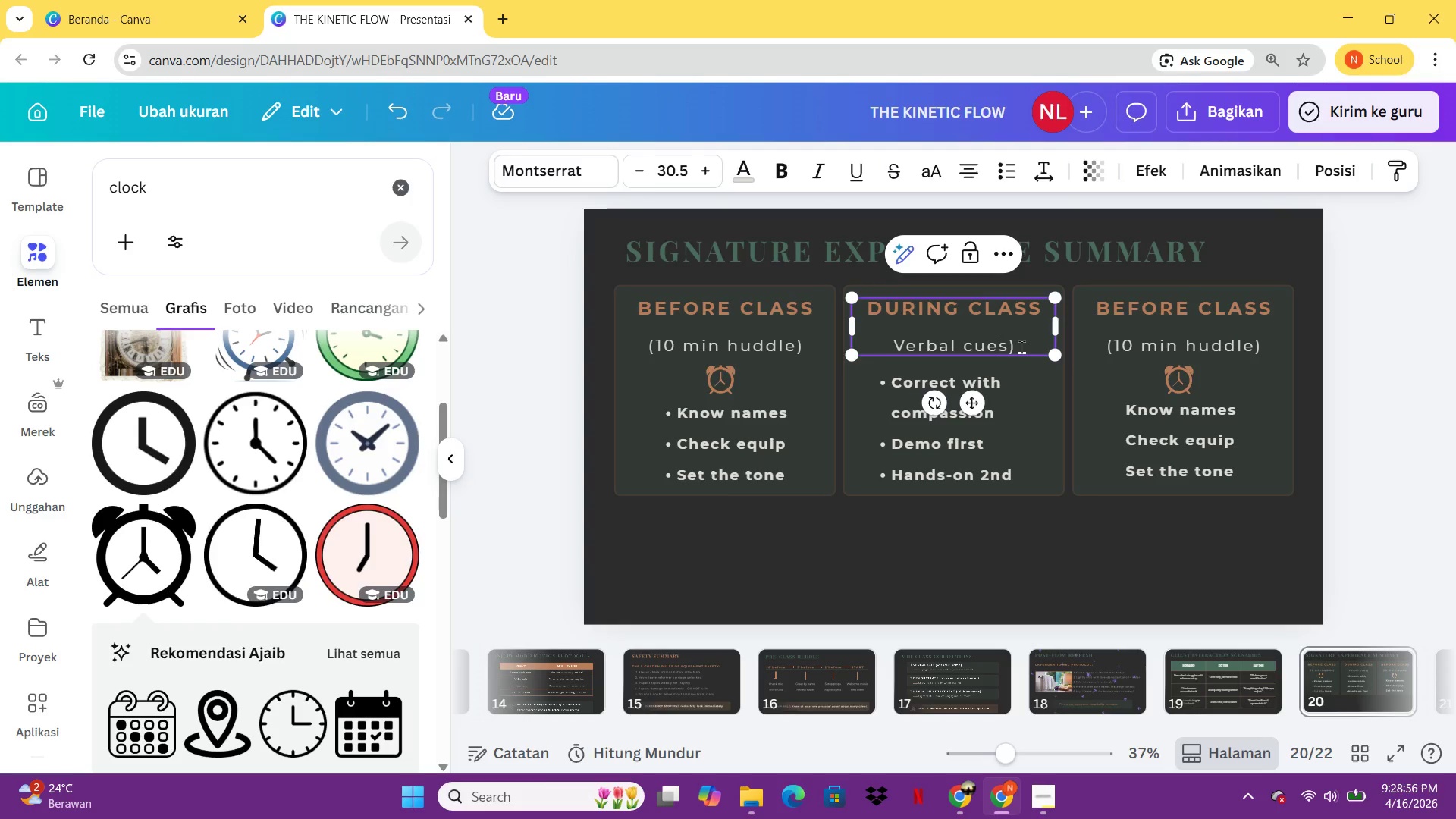 
key(ArrowLeft)
 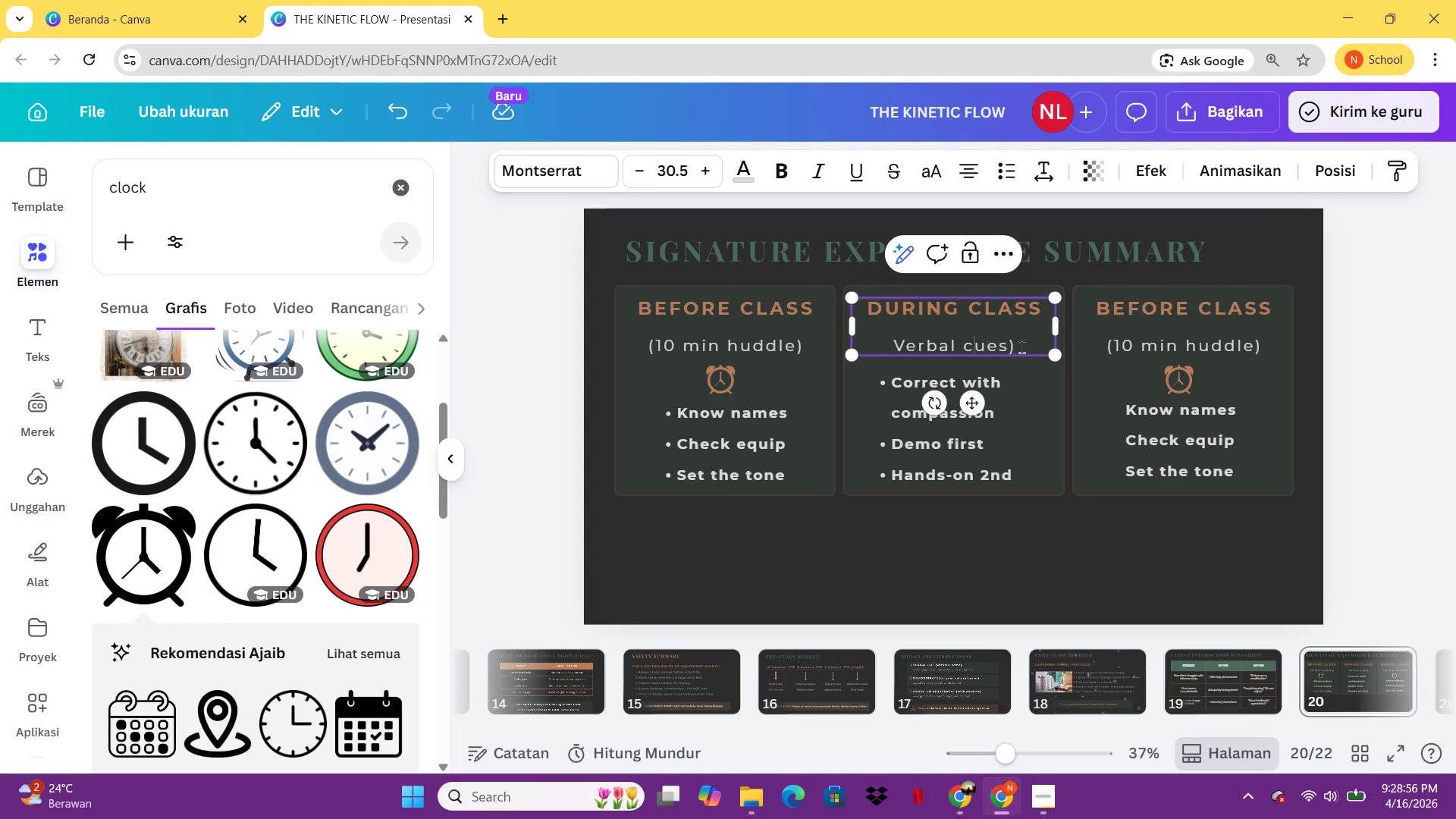 
key(ArrowLeft)
 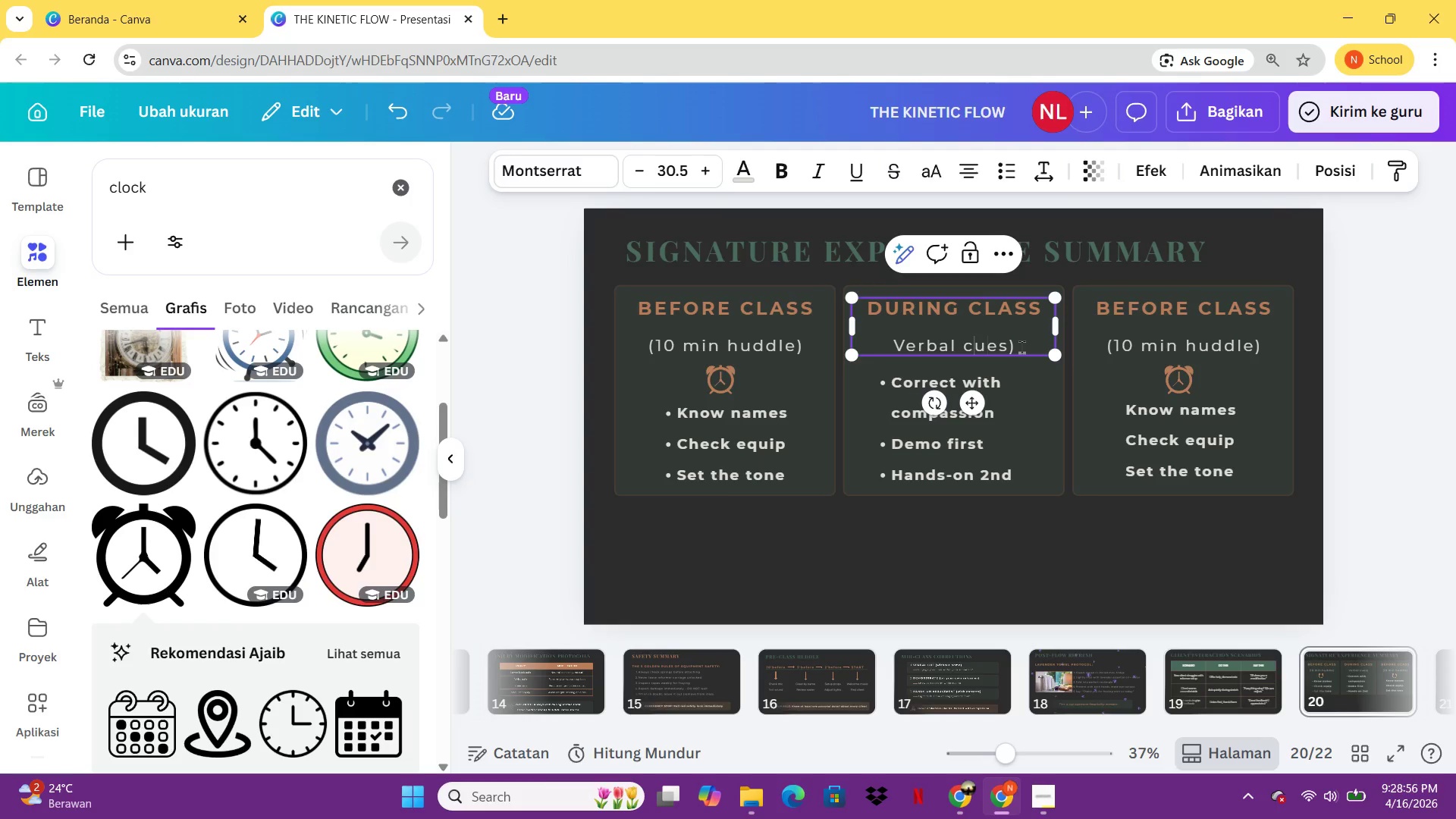 
key(ArrowLeft)
 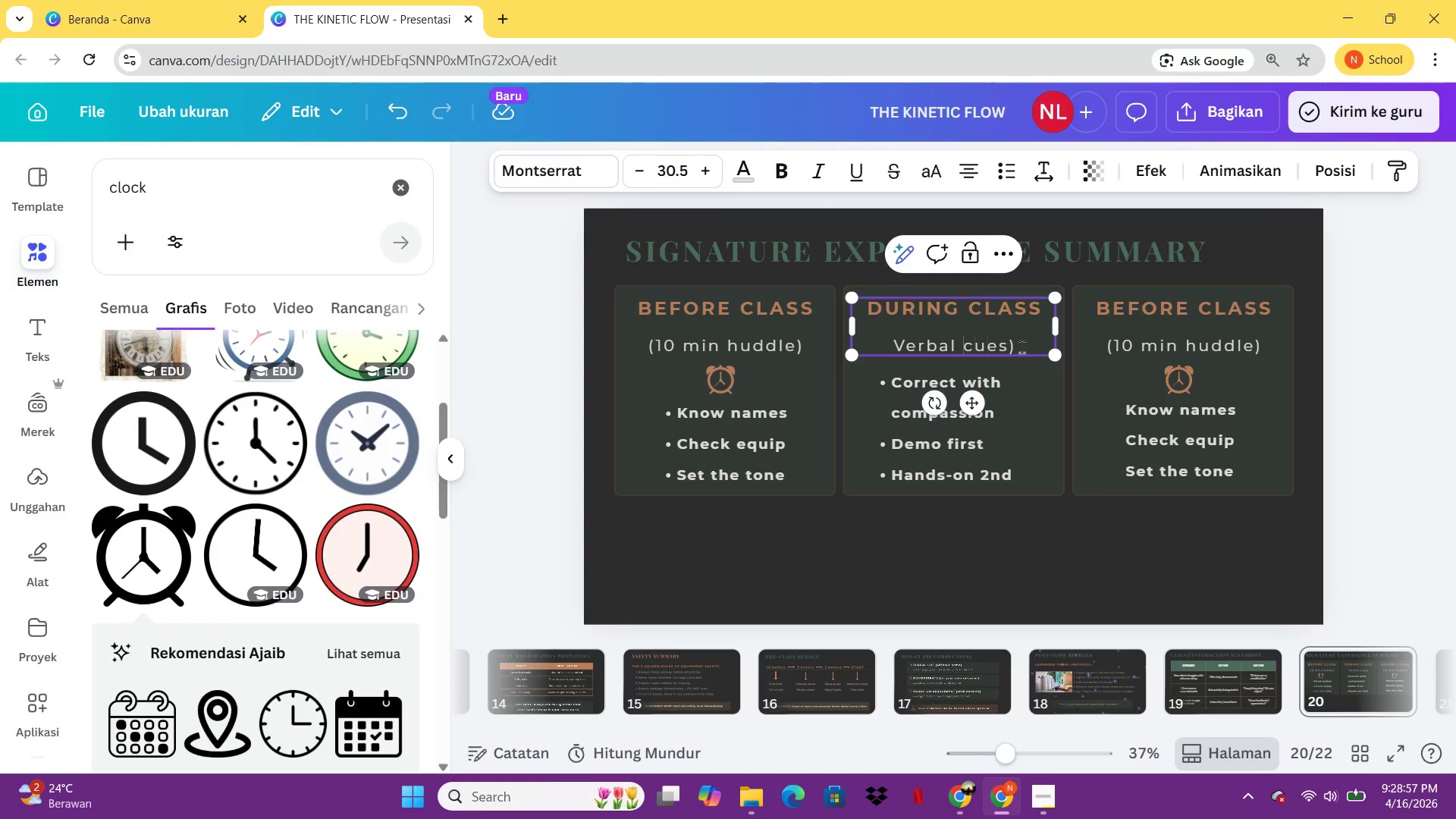 
key(ArrowLeft)
 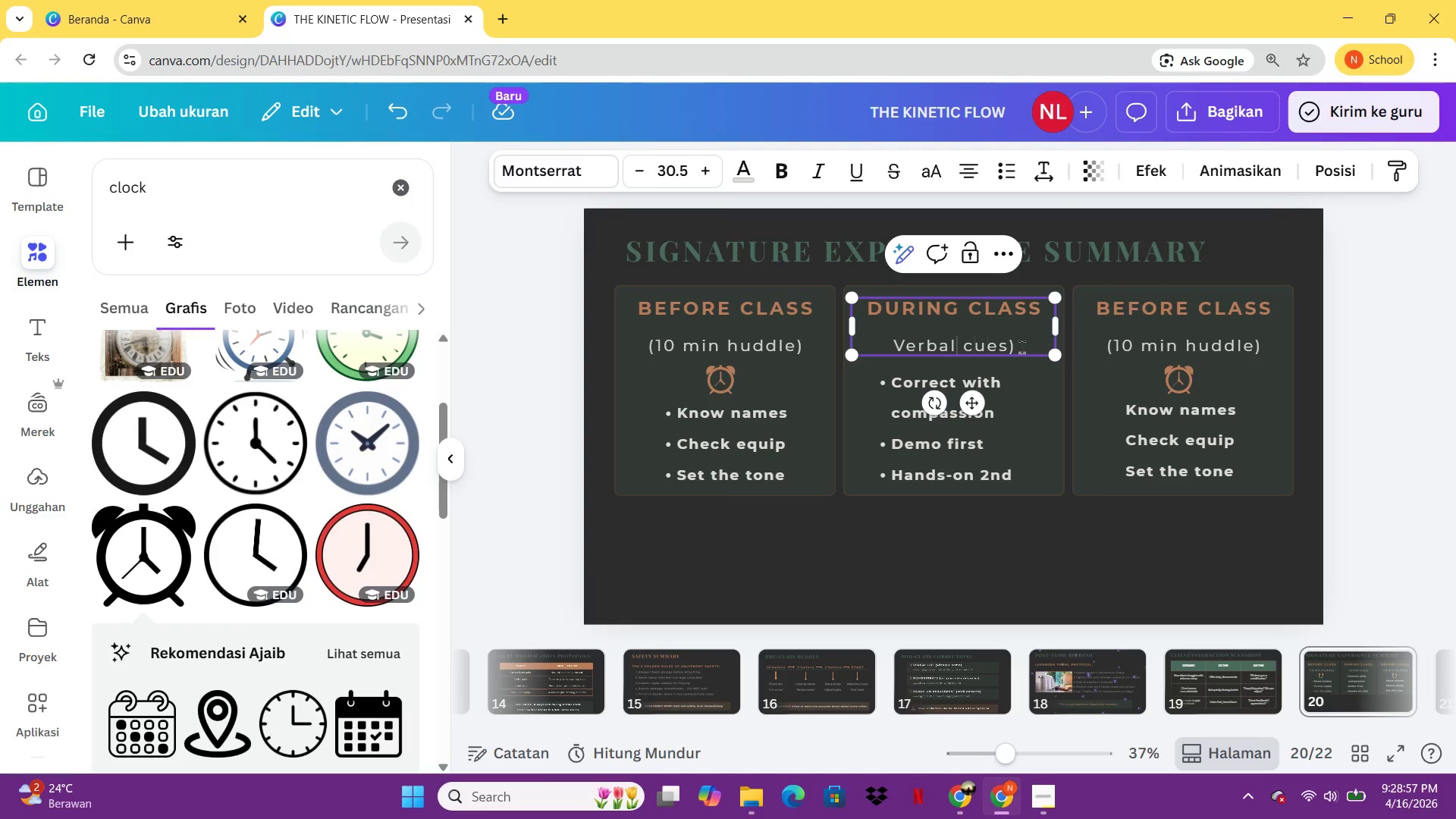 
key(ArrowLeft)
 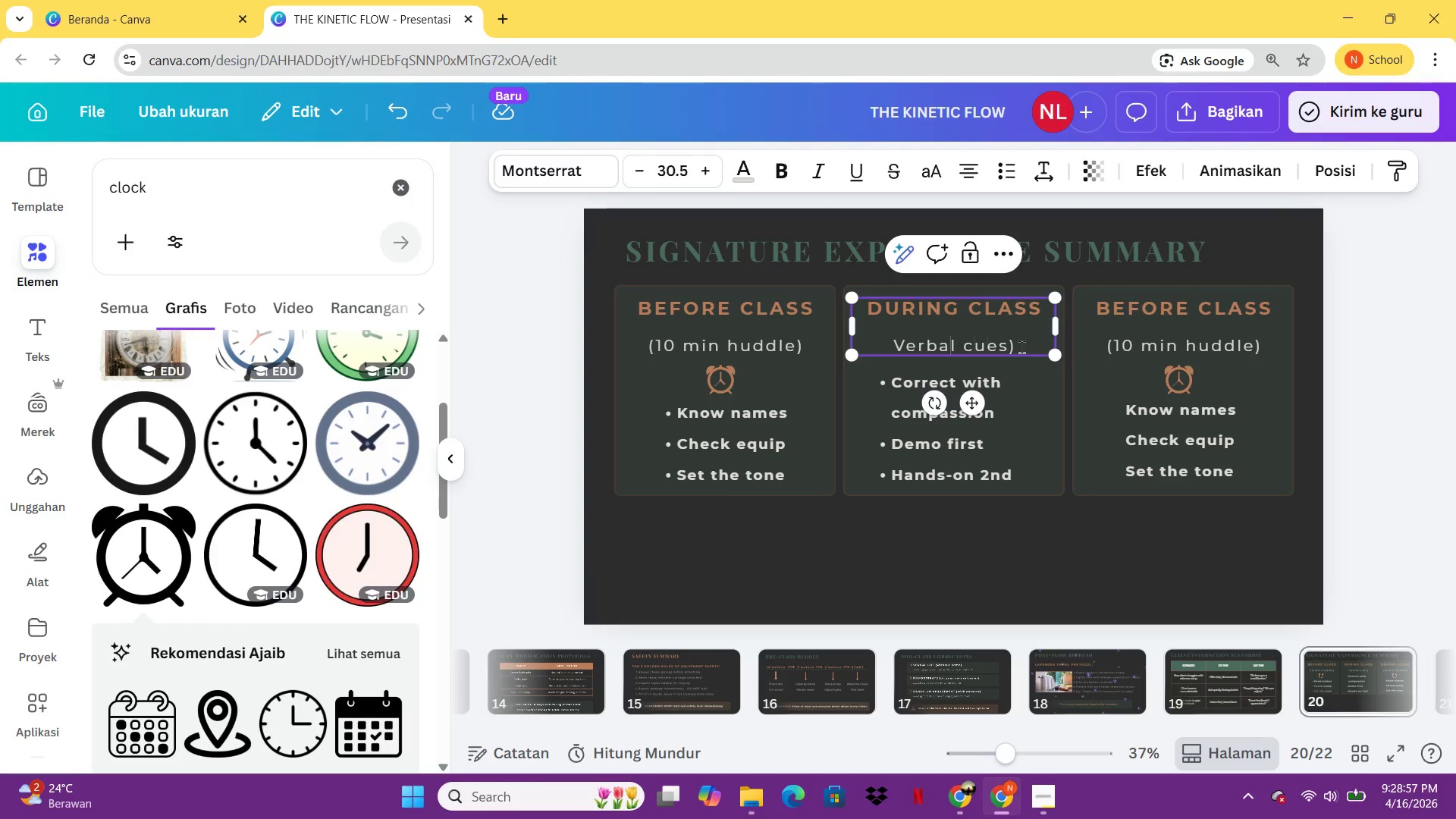 
key(ArrowLeft)
 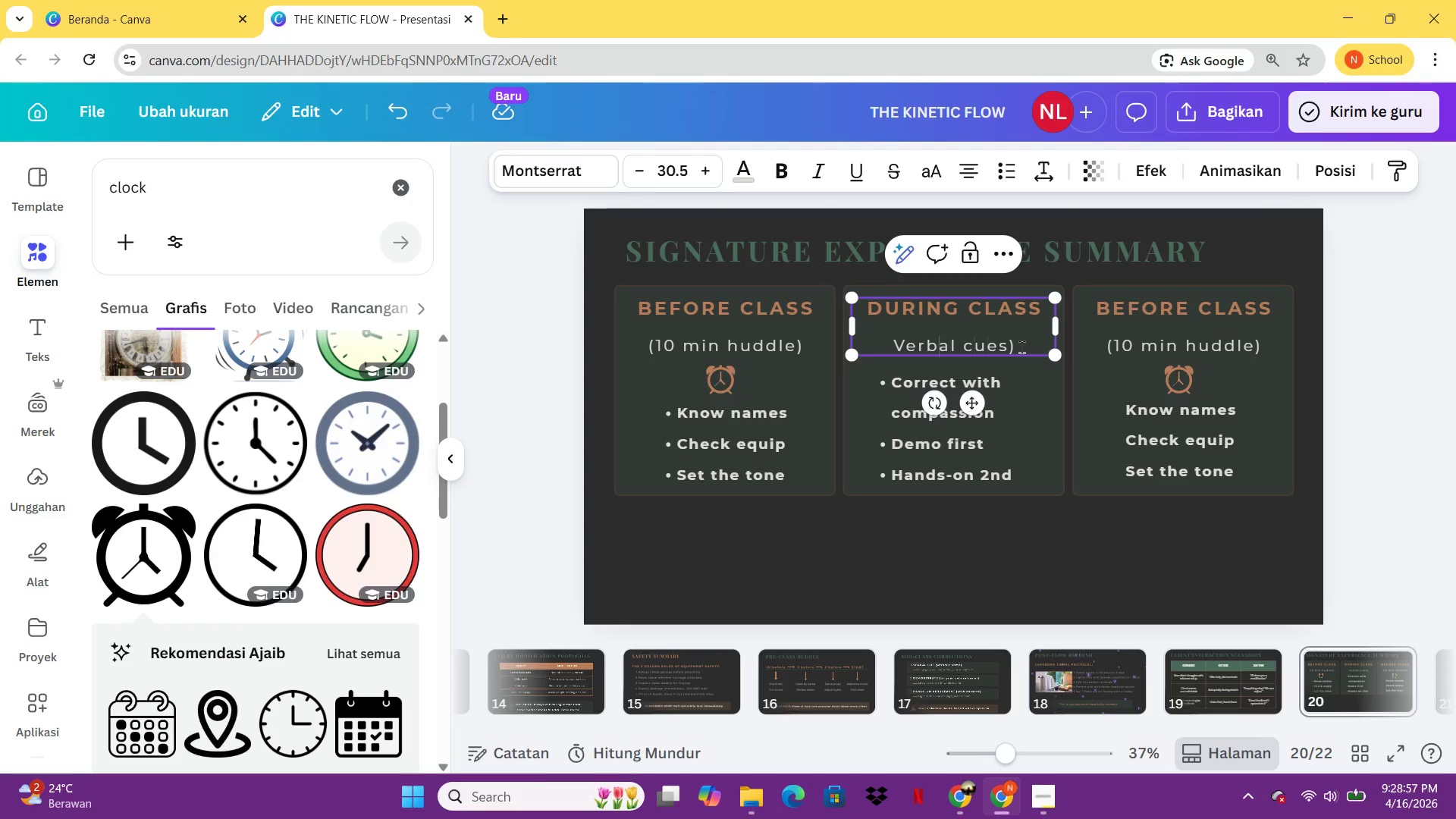 
key(ArrowLeft)
 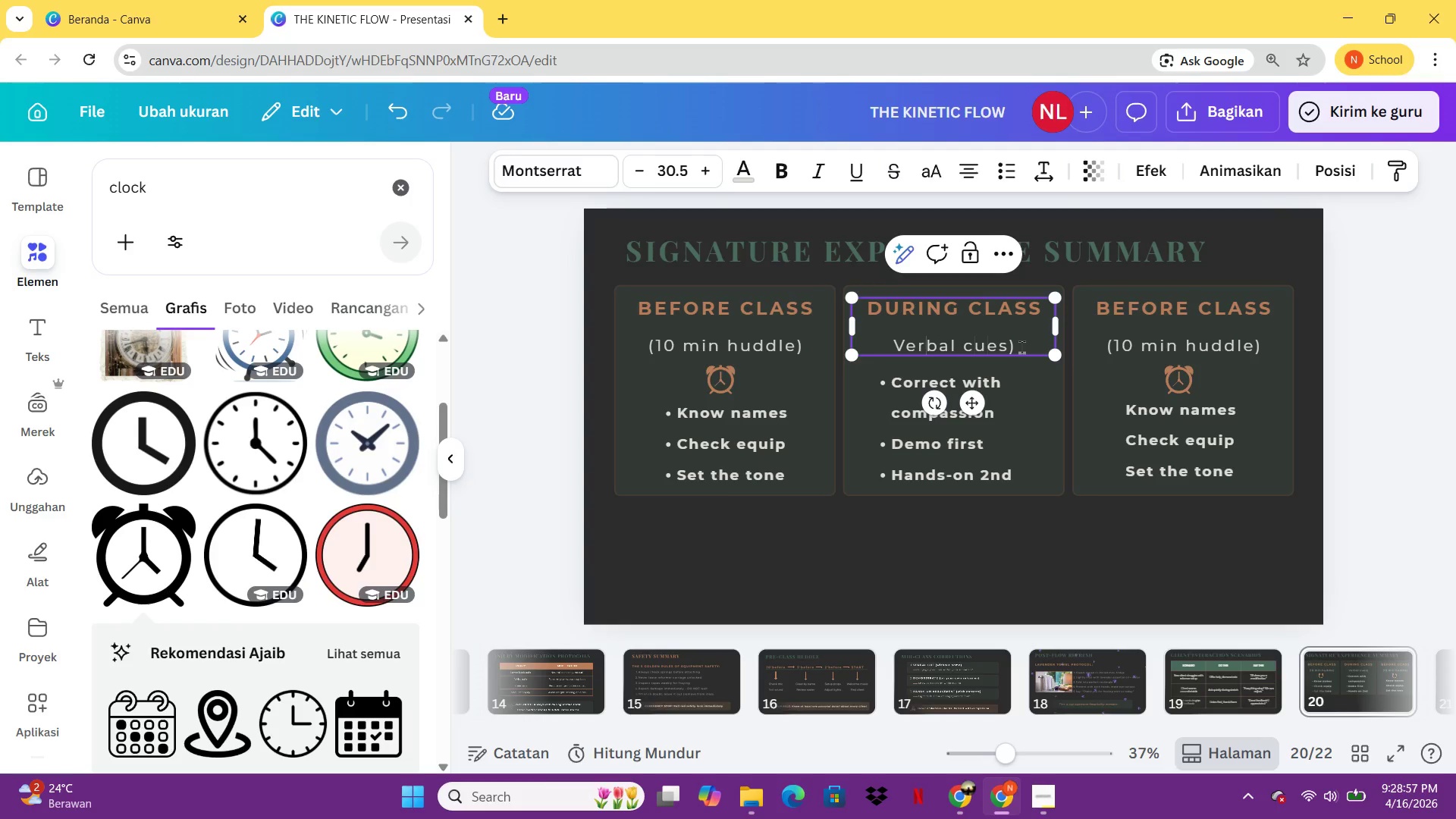 
key(ArrowLeft)
 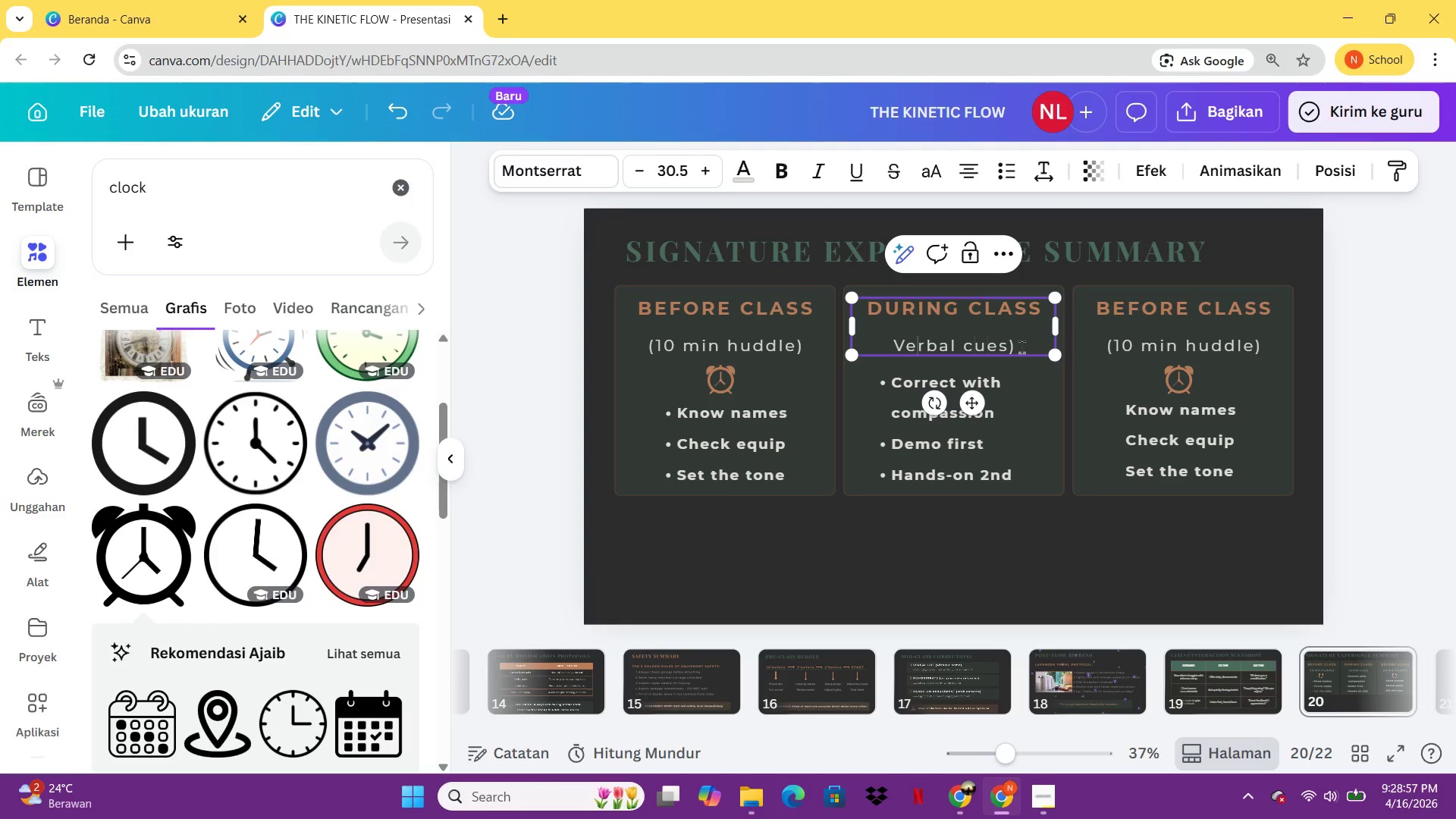 
key(ArrowLeft)
 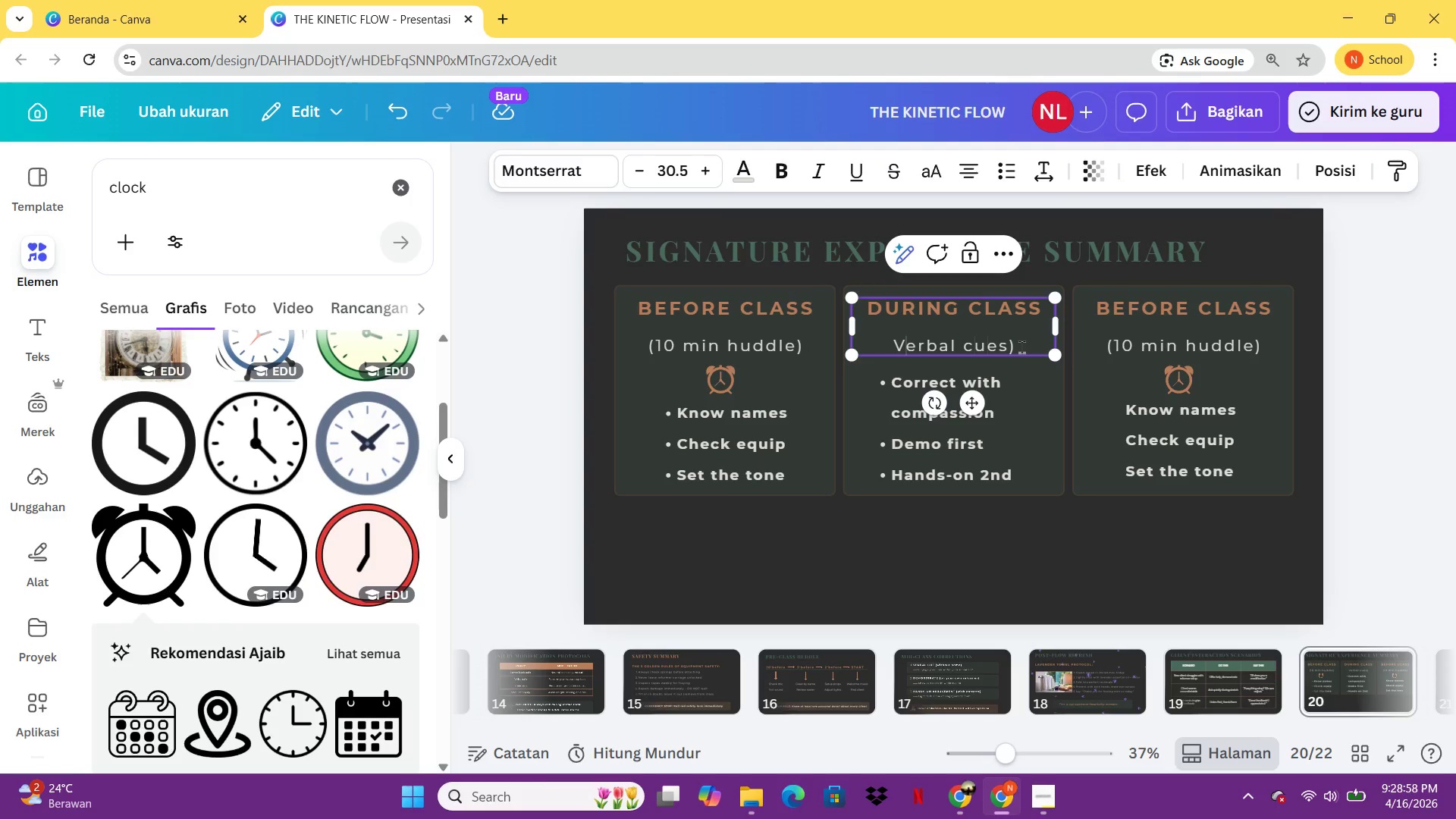 
key(ArrowLeft)
 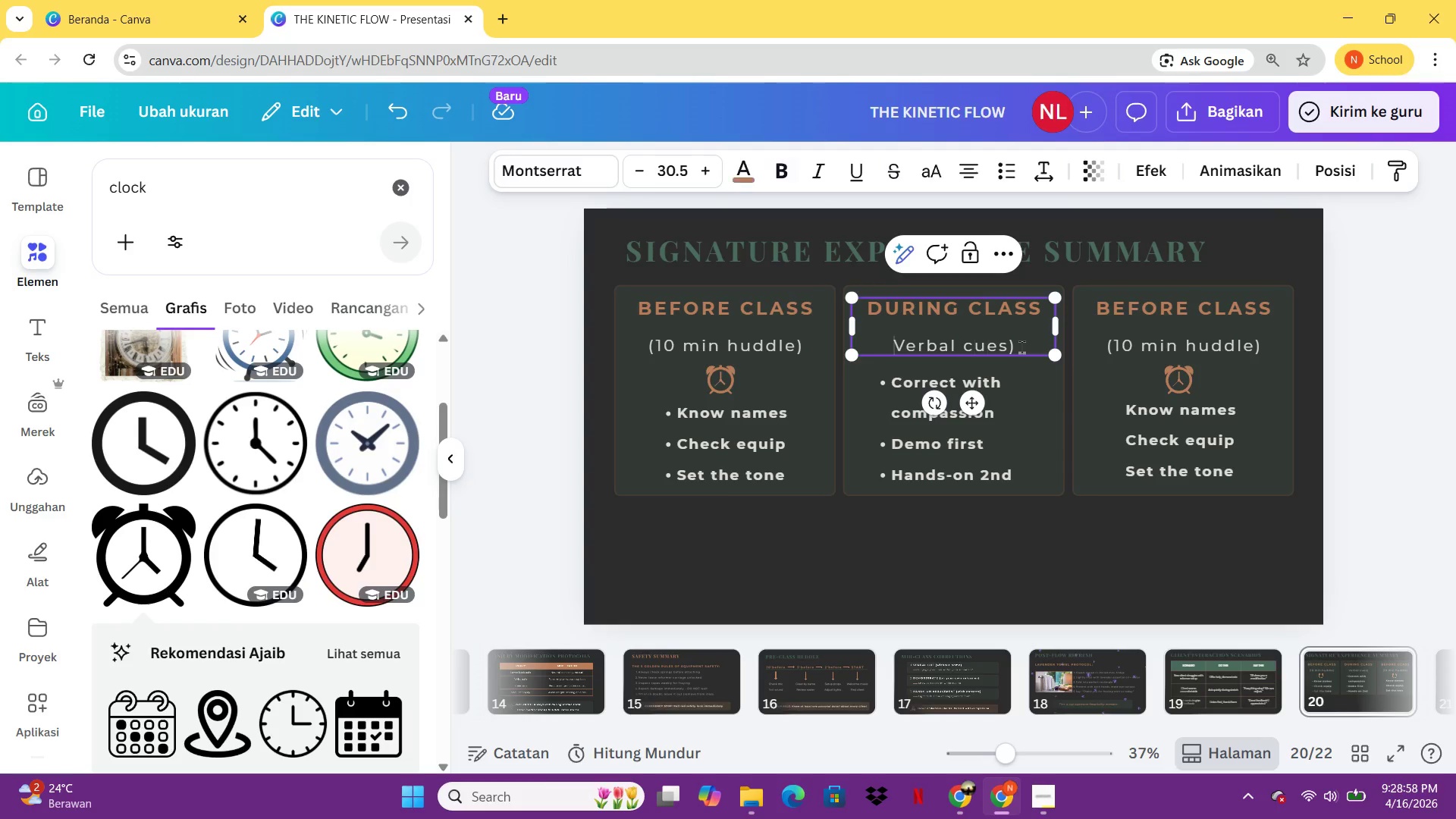 
key(ArrowLeft)
 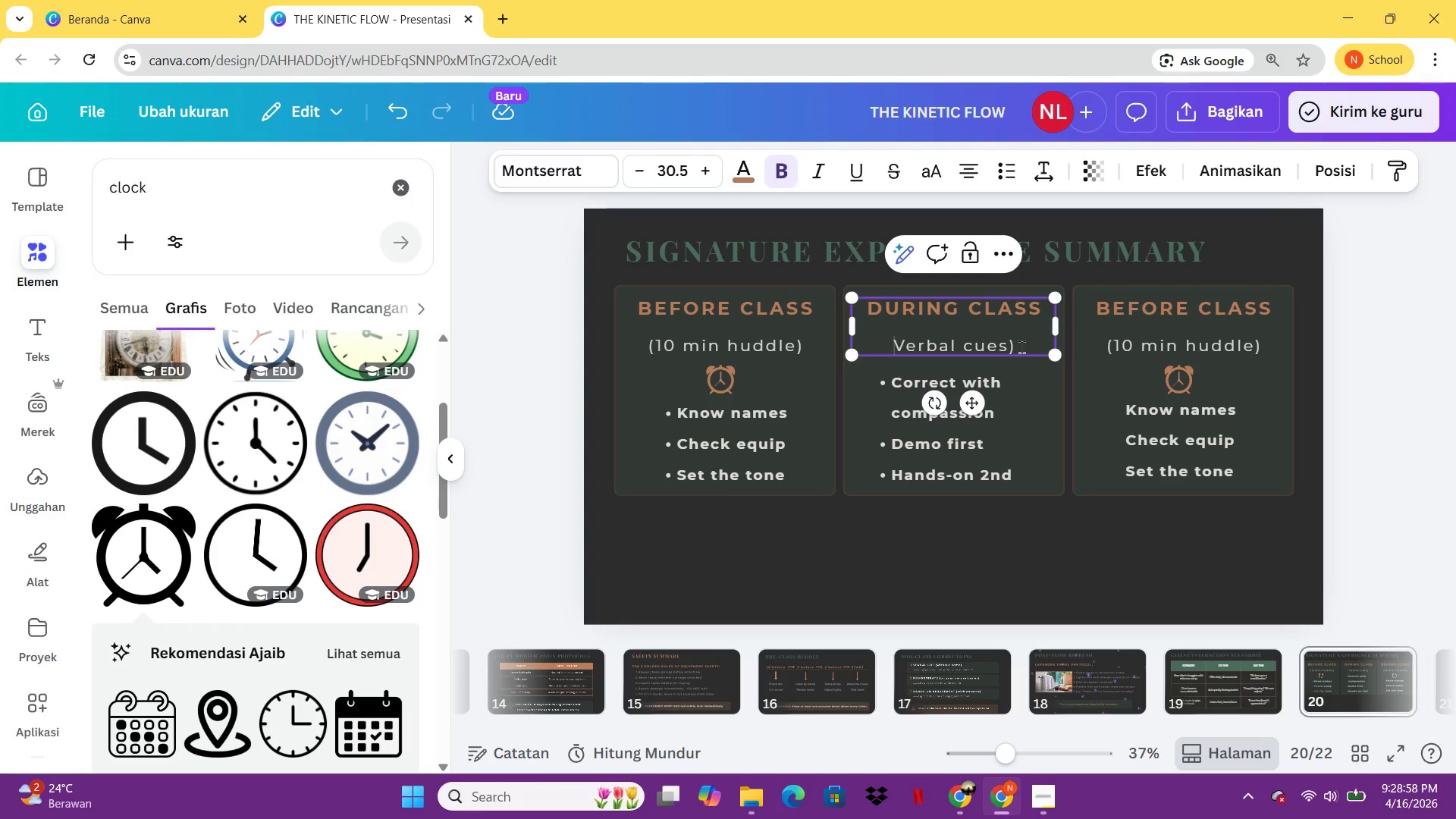 
key(Shift+9)
 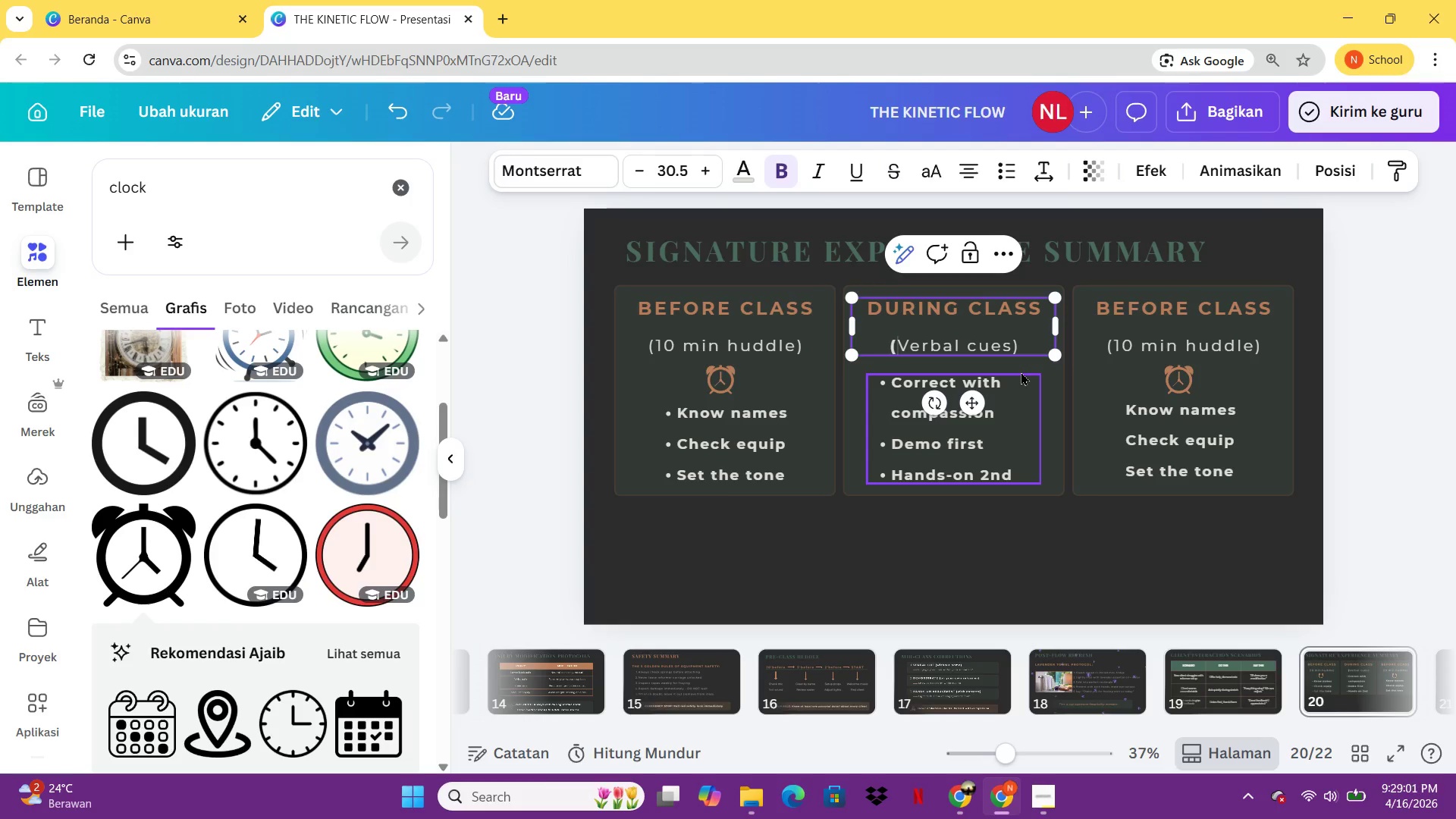 
key(Backspace)
 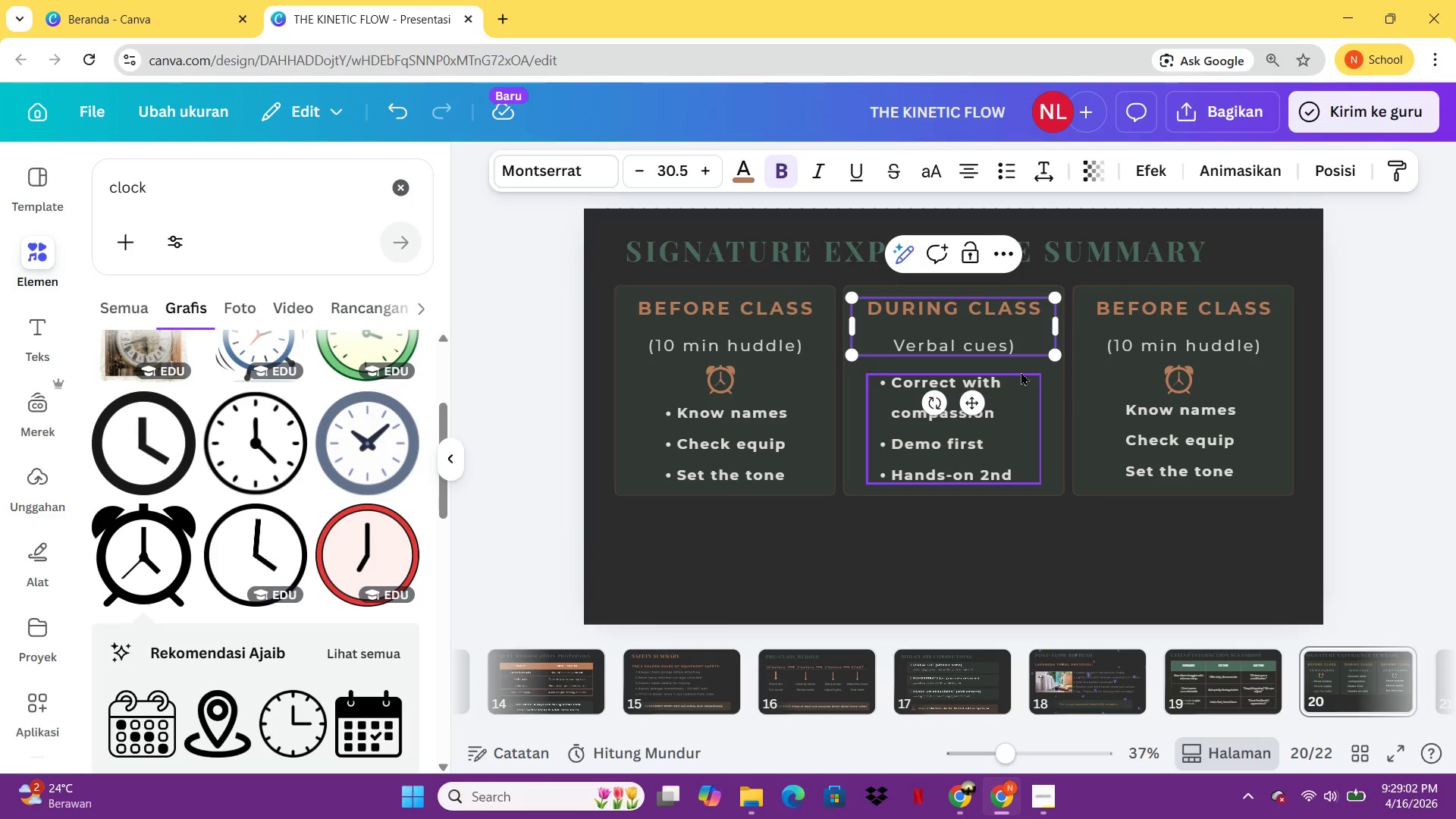 
key(Shift+9)
 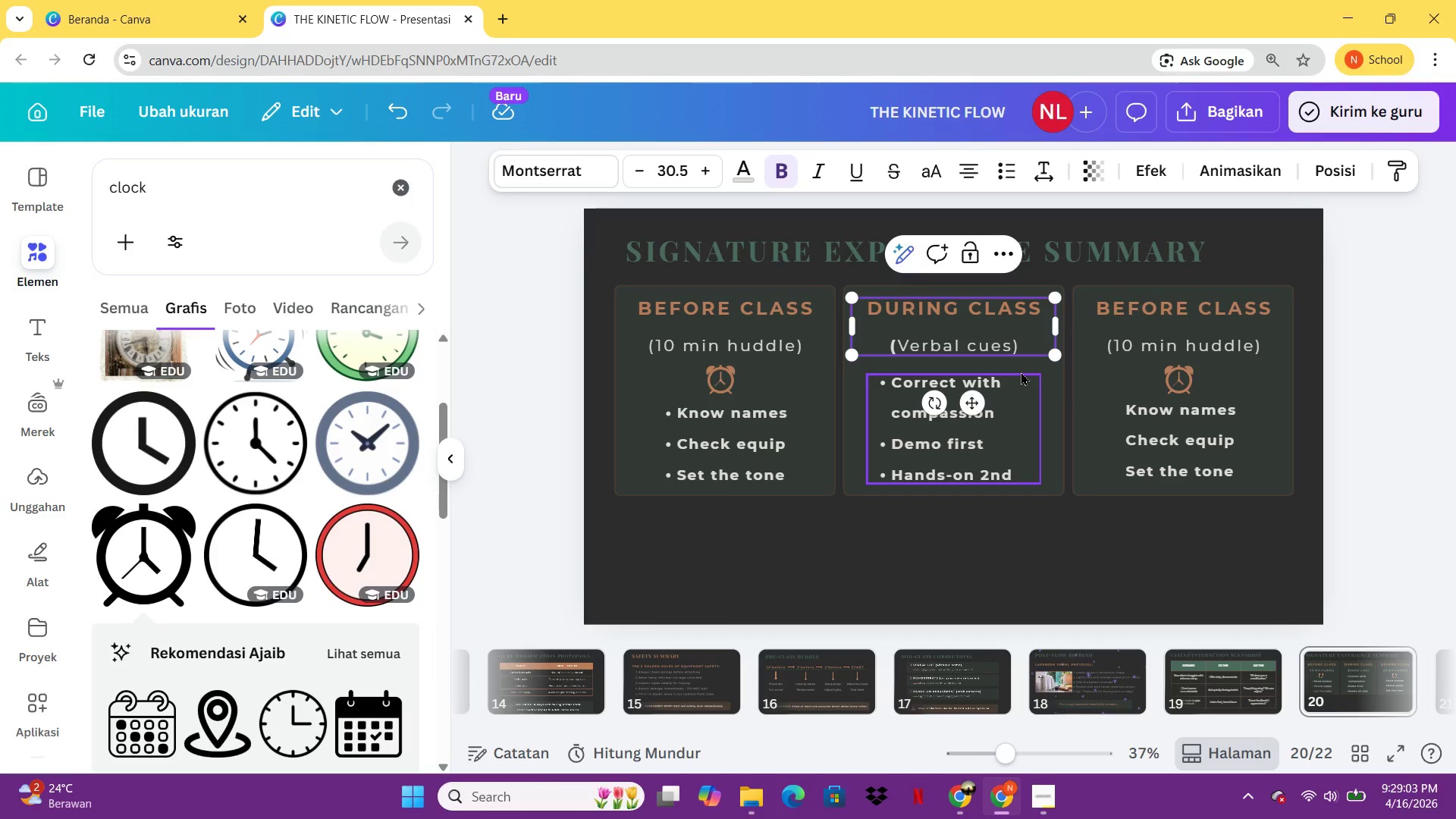 
key(Shift+ArrowLeft)
 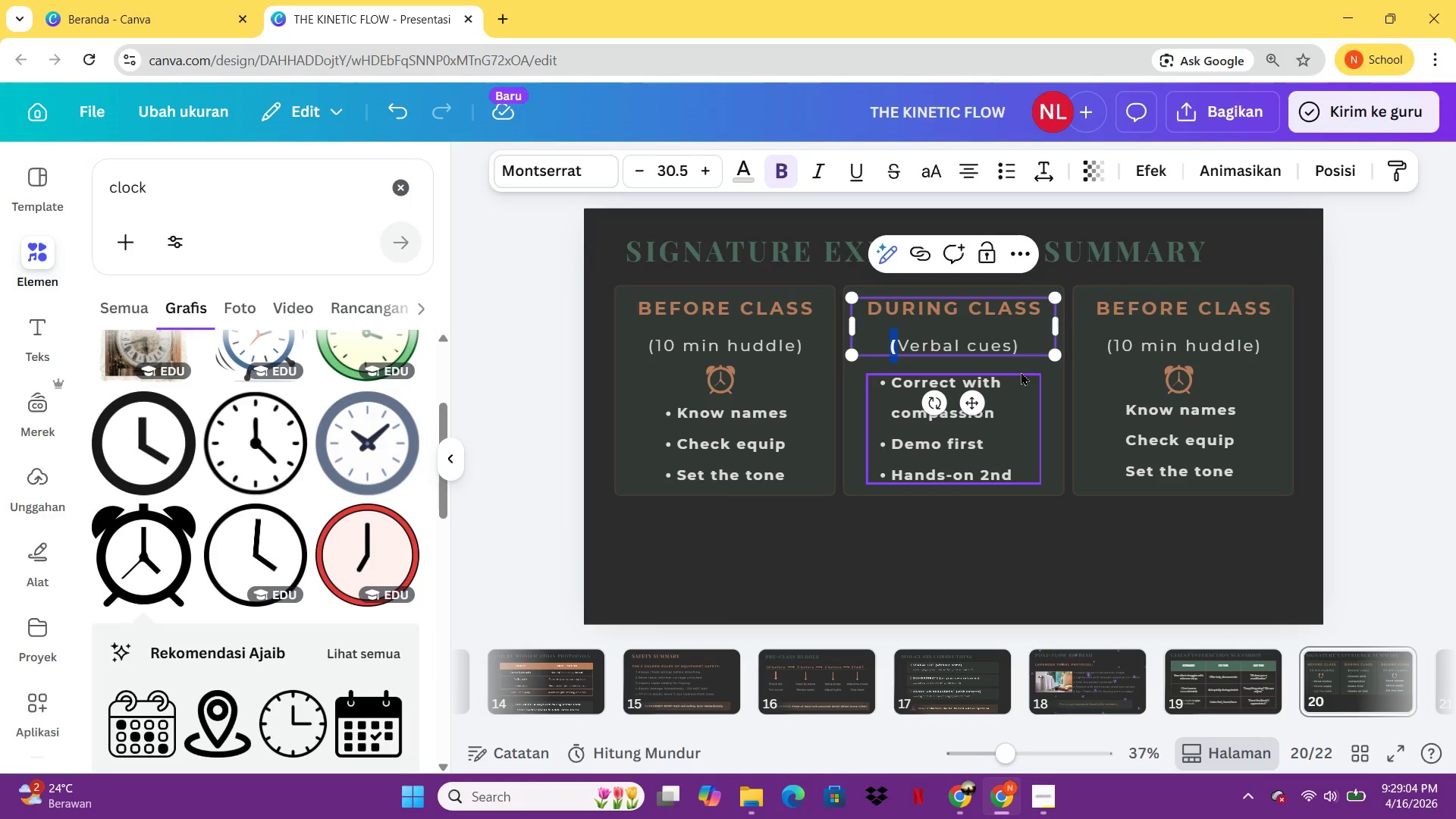 
key(Control+B)
 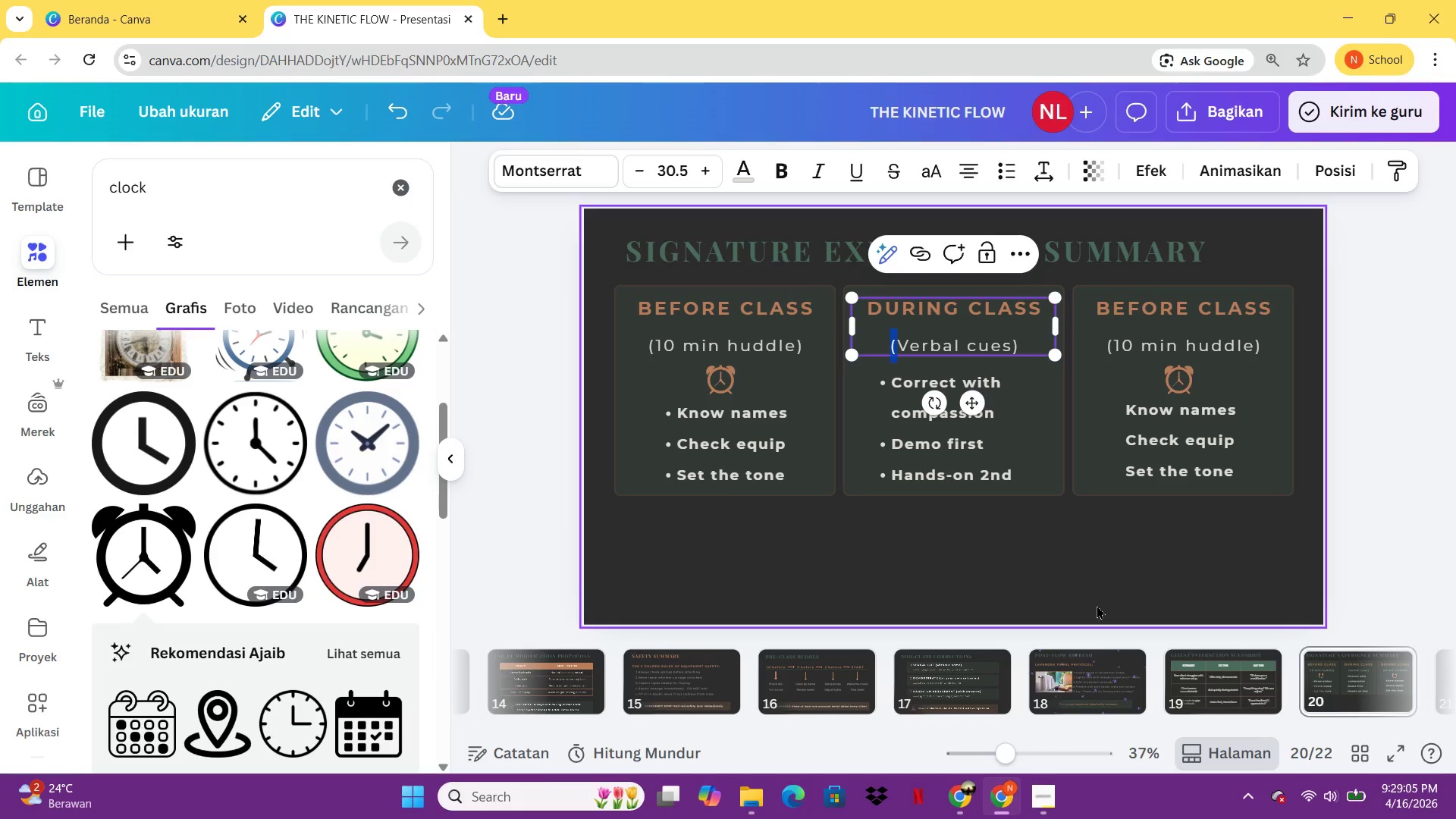 
left_click([1097, 605])
 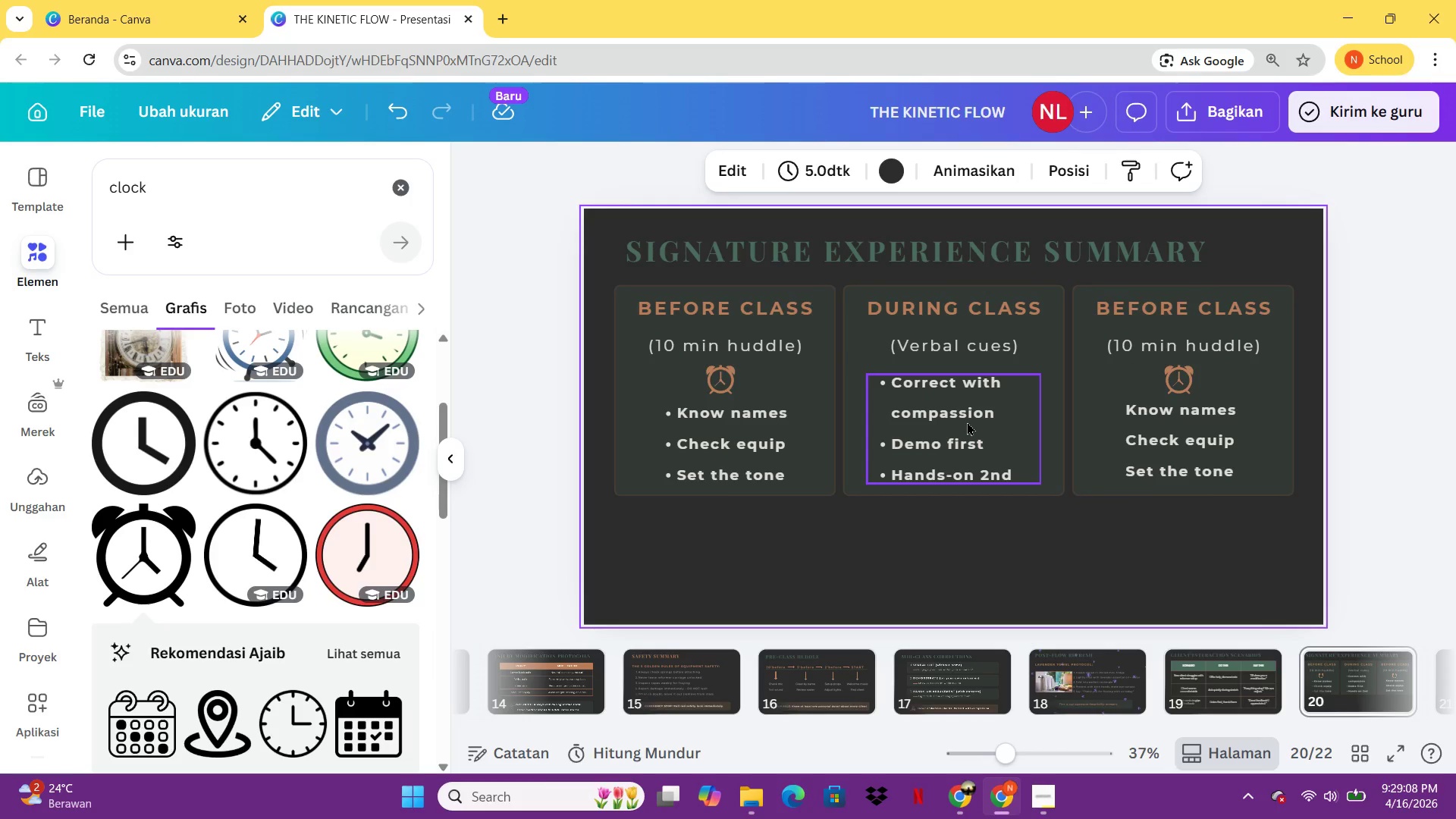 
wait(8.17)
 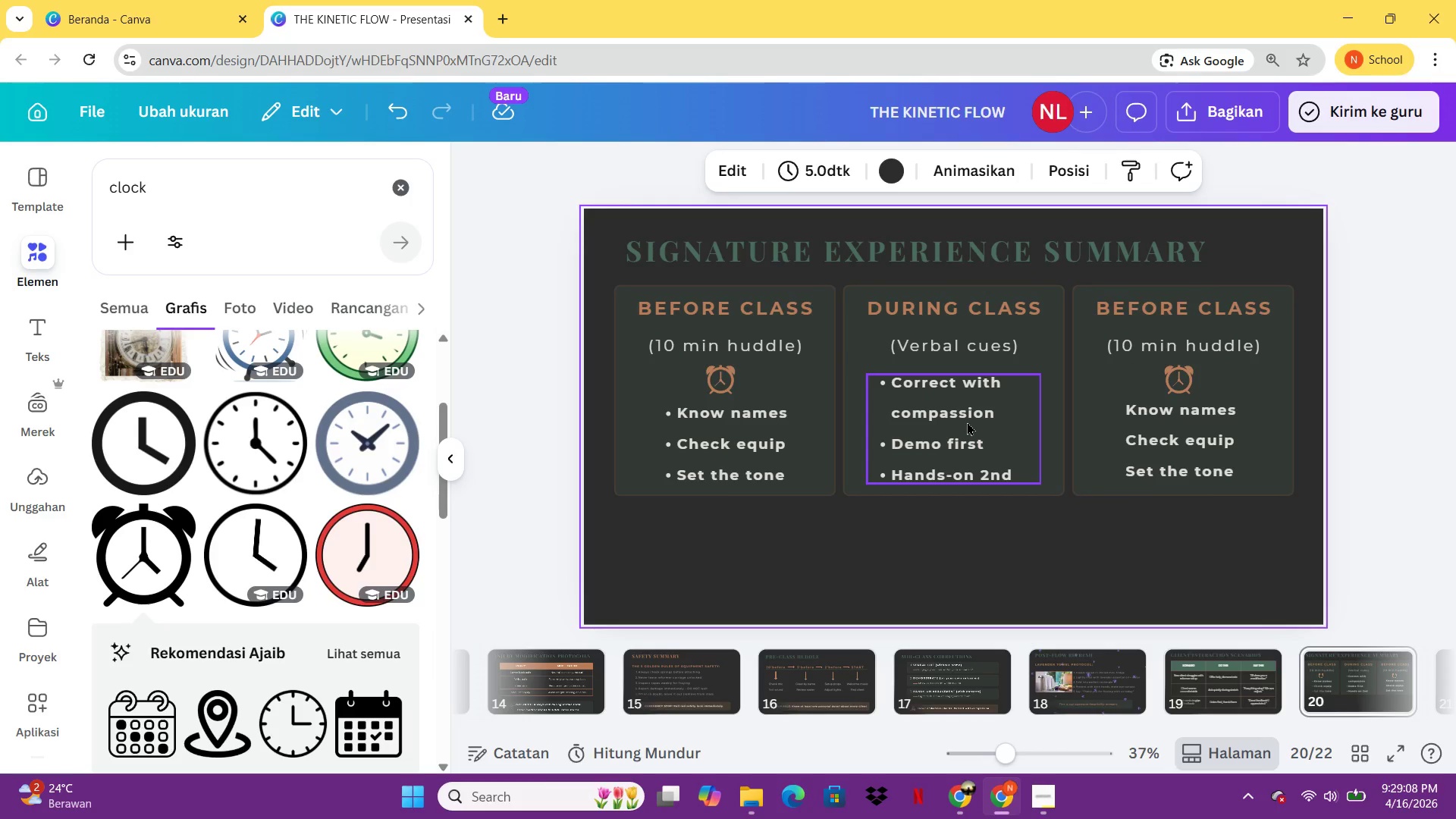 
left_click([229, 187])
 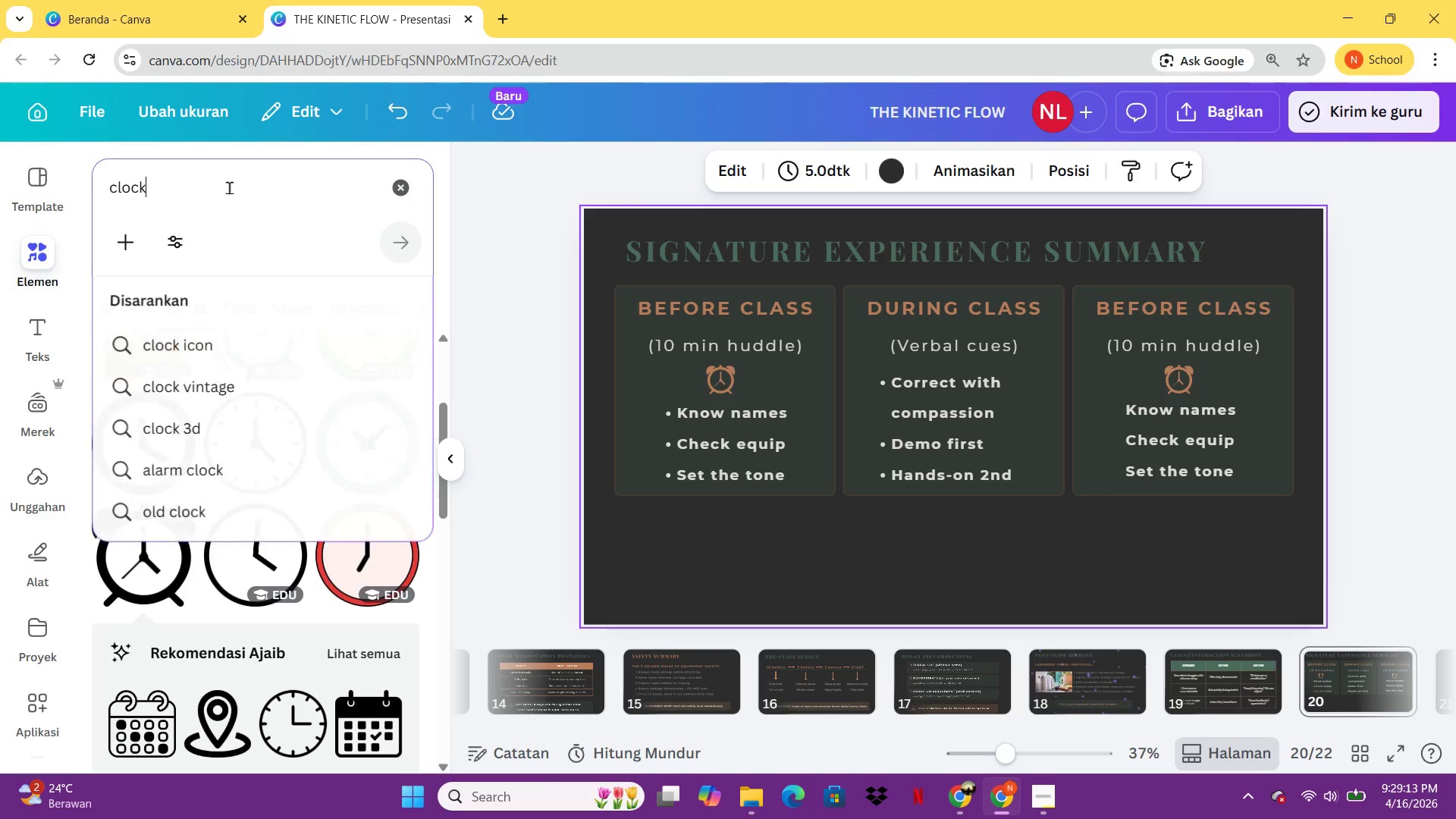 
key(Control+A)
 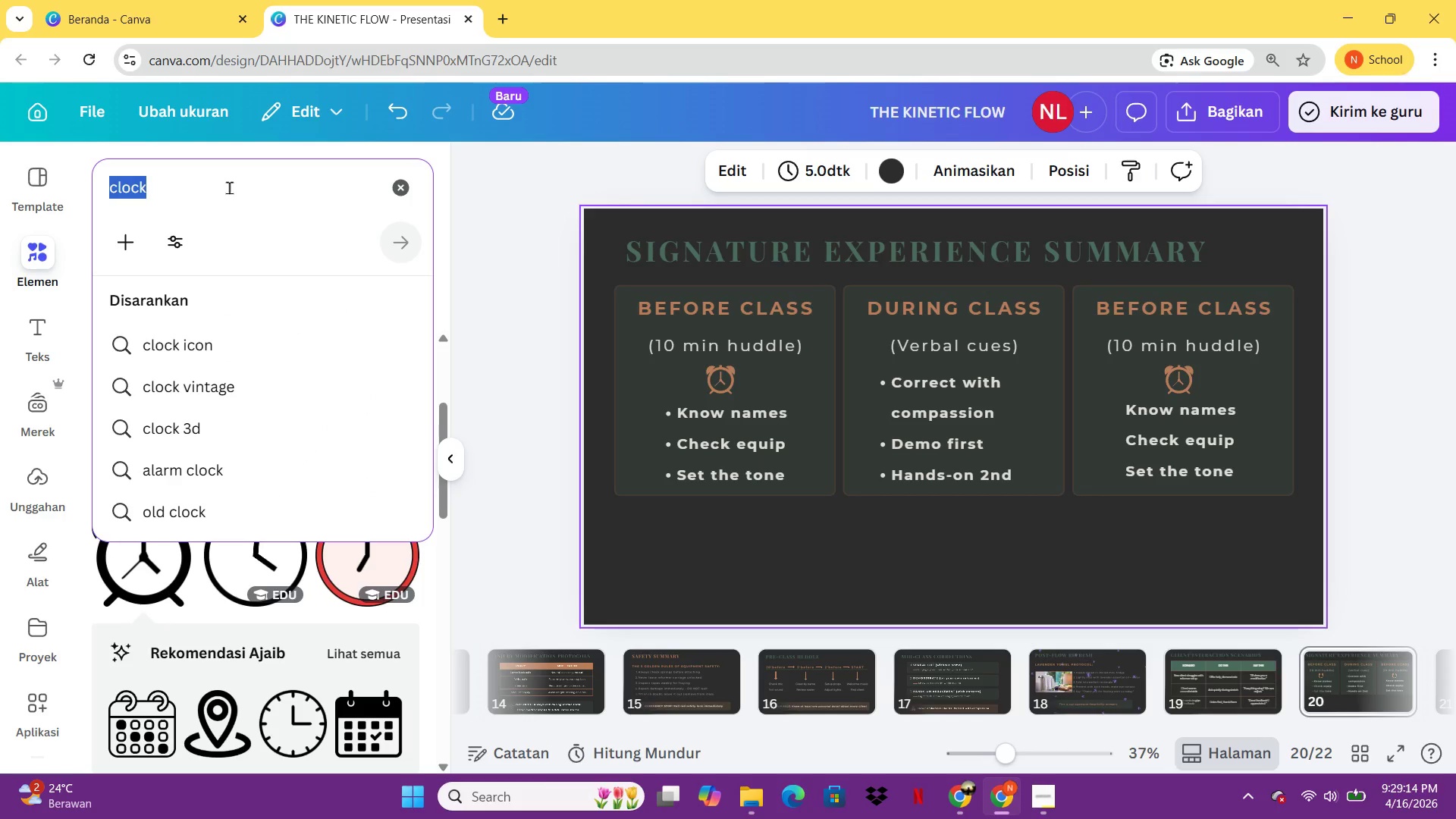 
type(talk)
 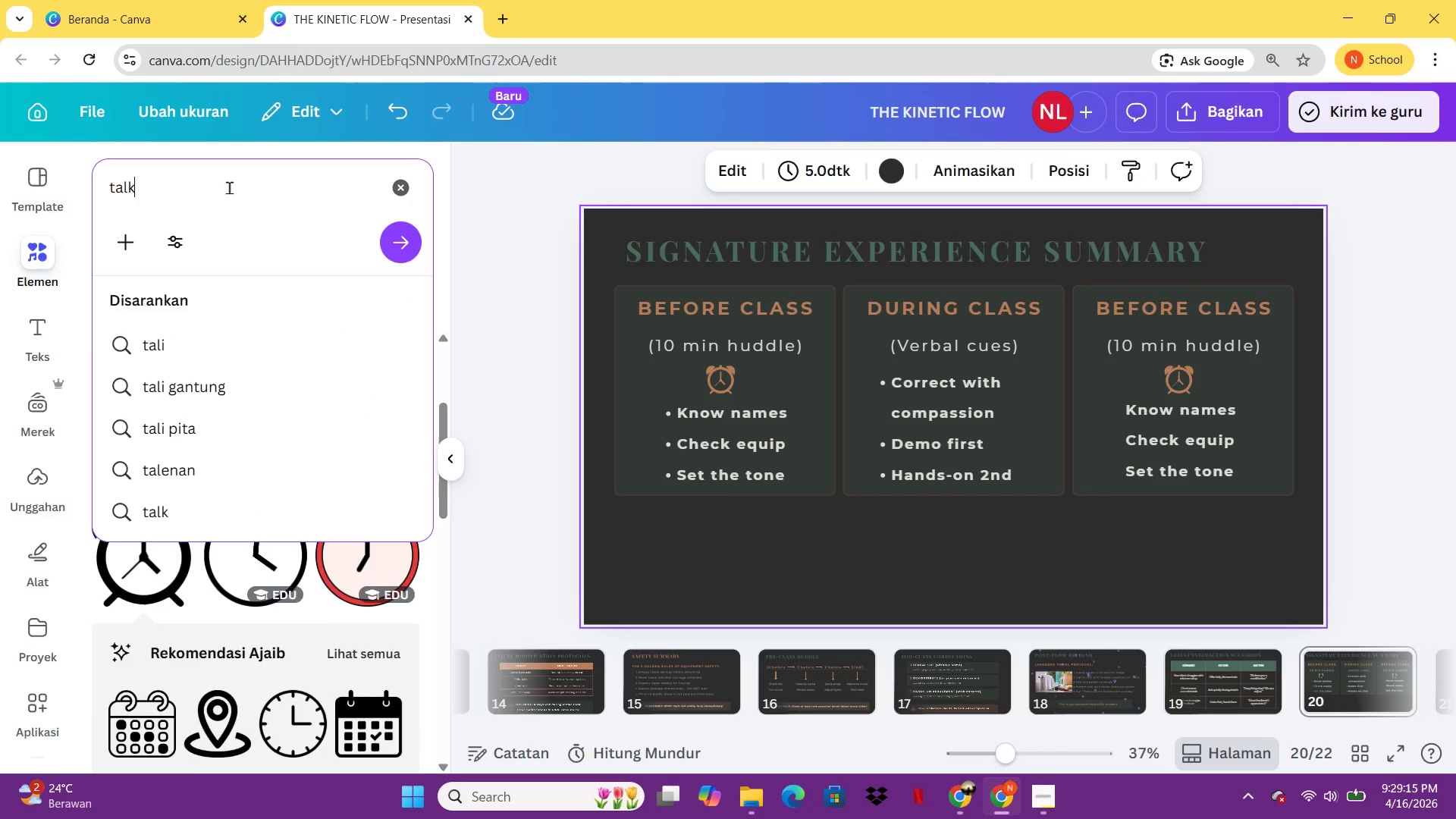 
key(Enter)
 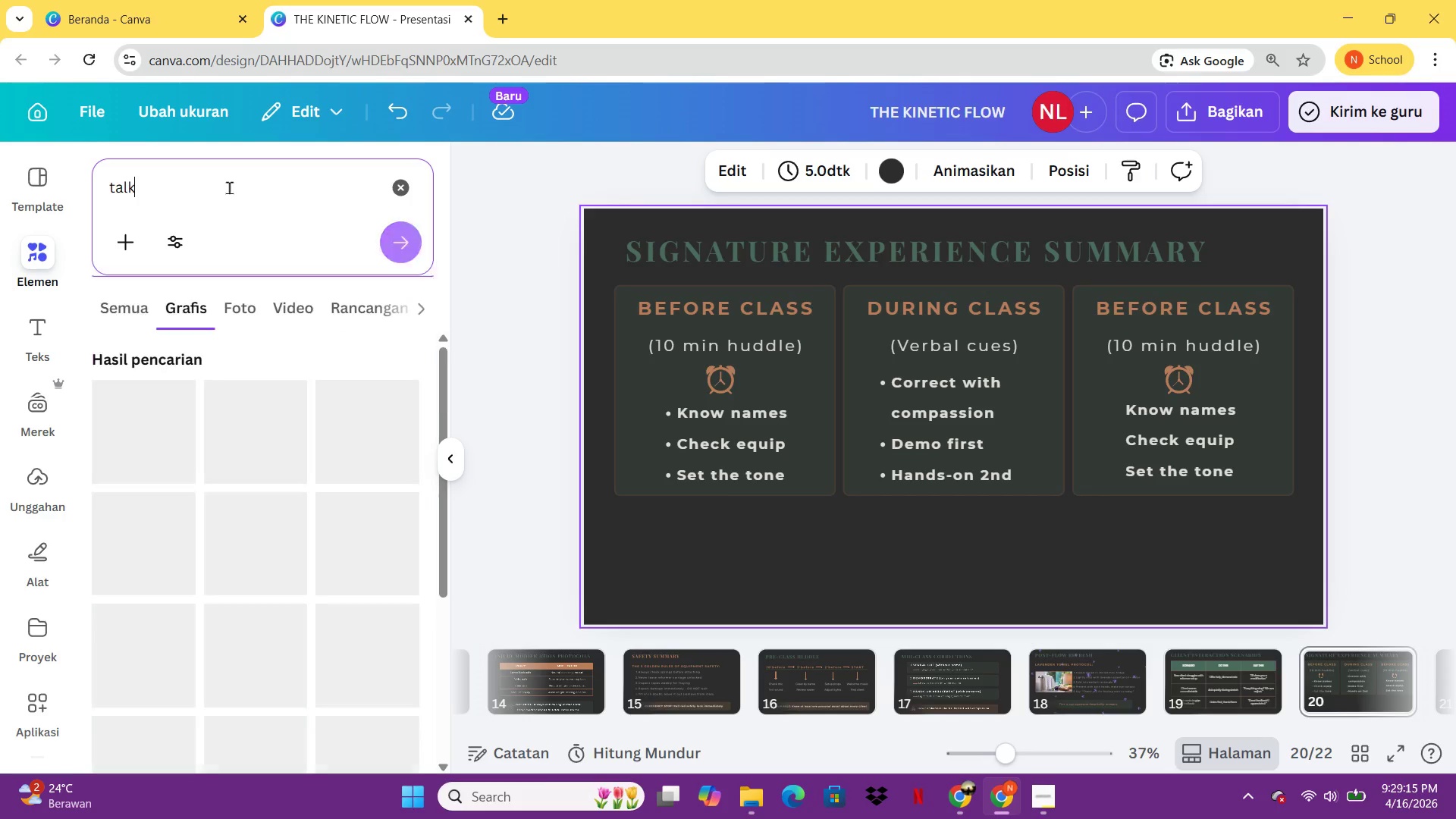 
key(Enter)
 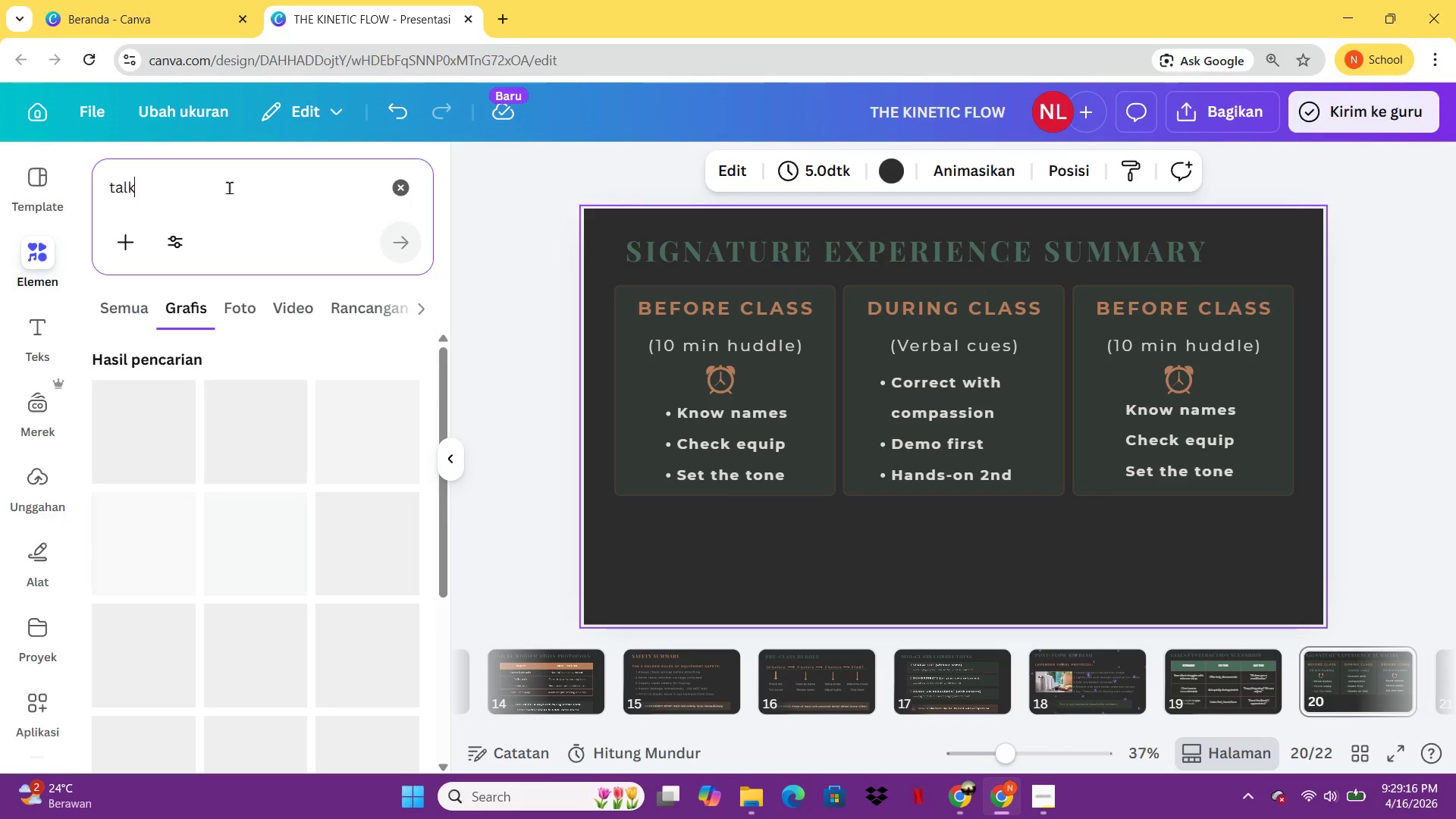 
mouse_move([246, 475])
 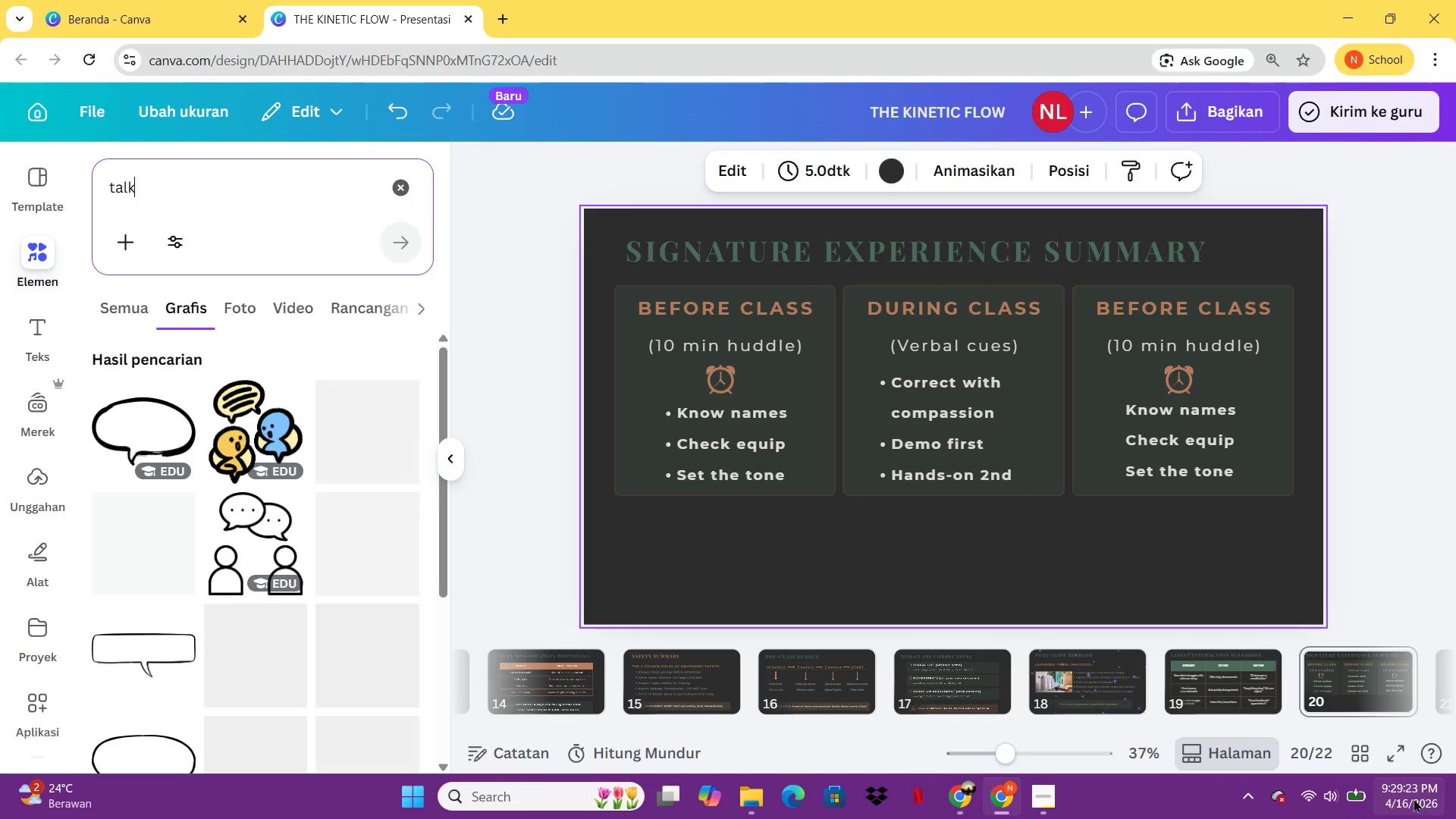 
left_click([1357, 800])
 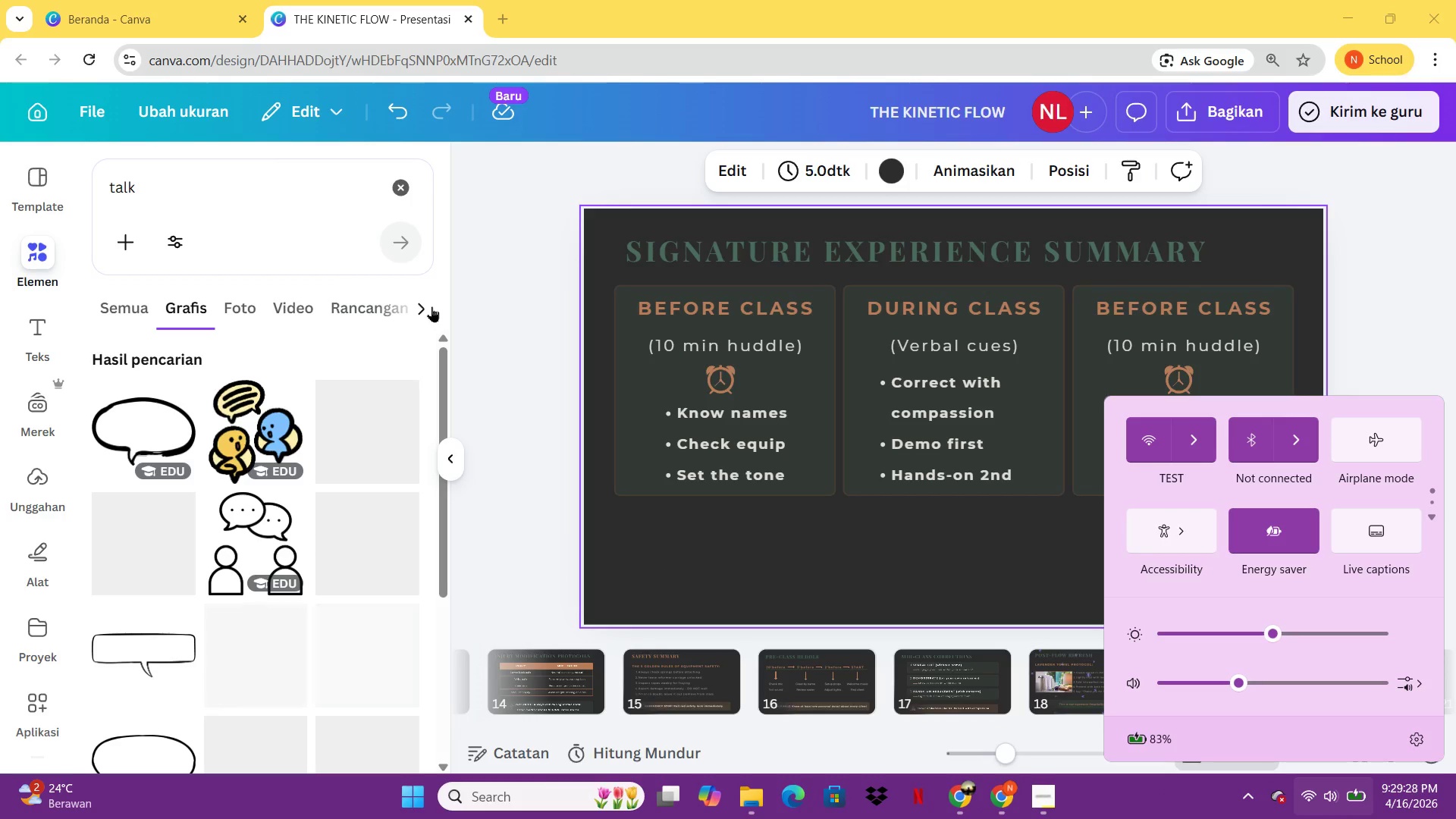 
wait(5.75)
 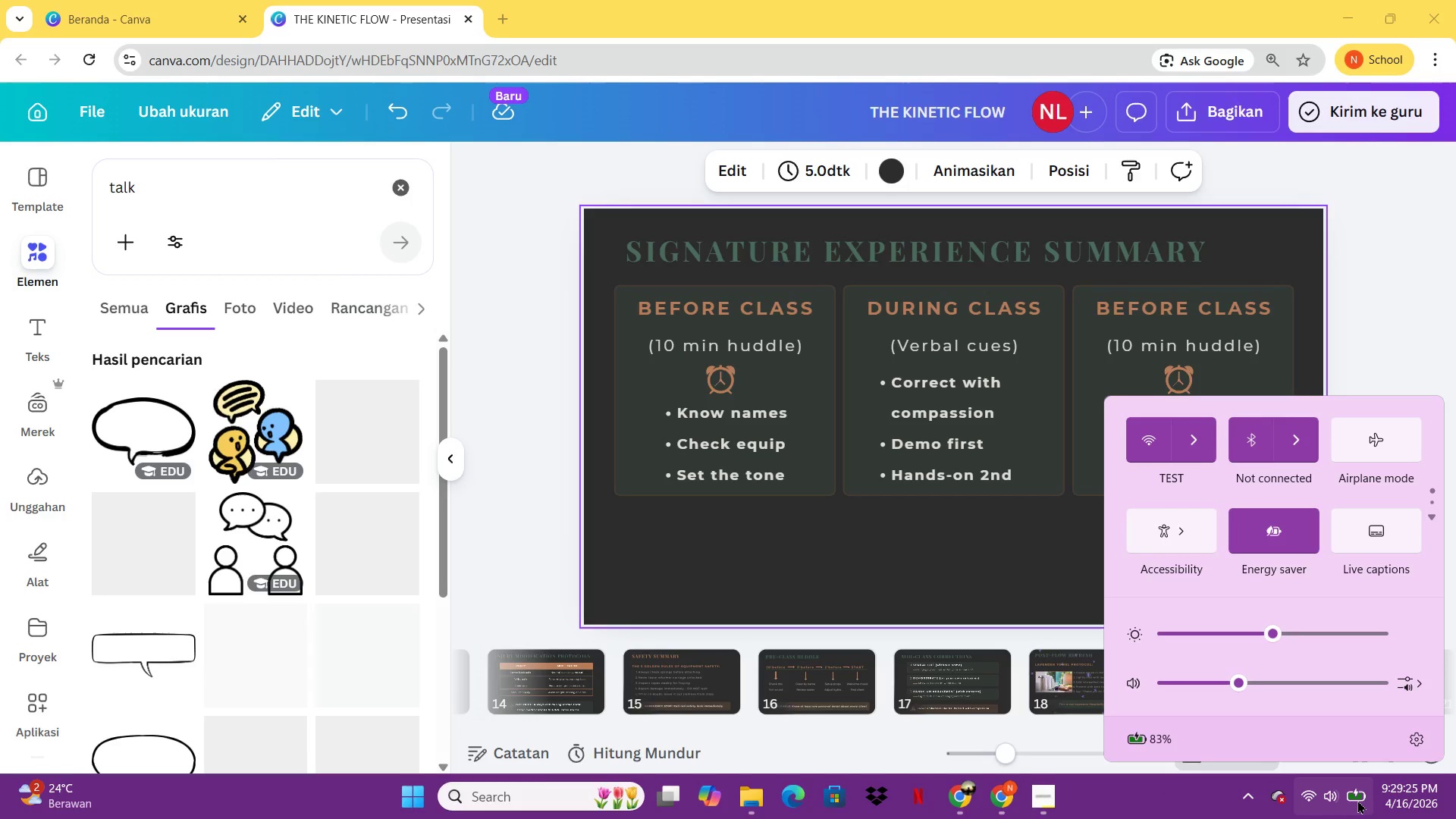 
mouse_move([306, 519])
 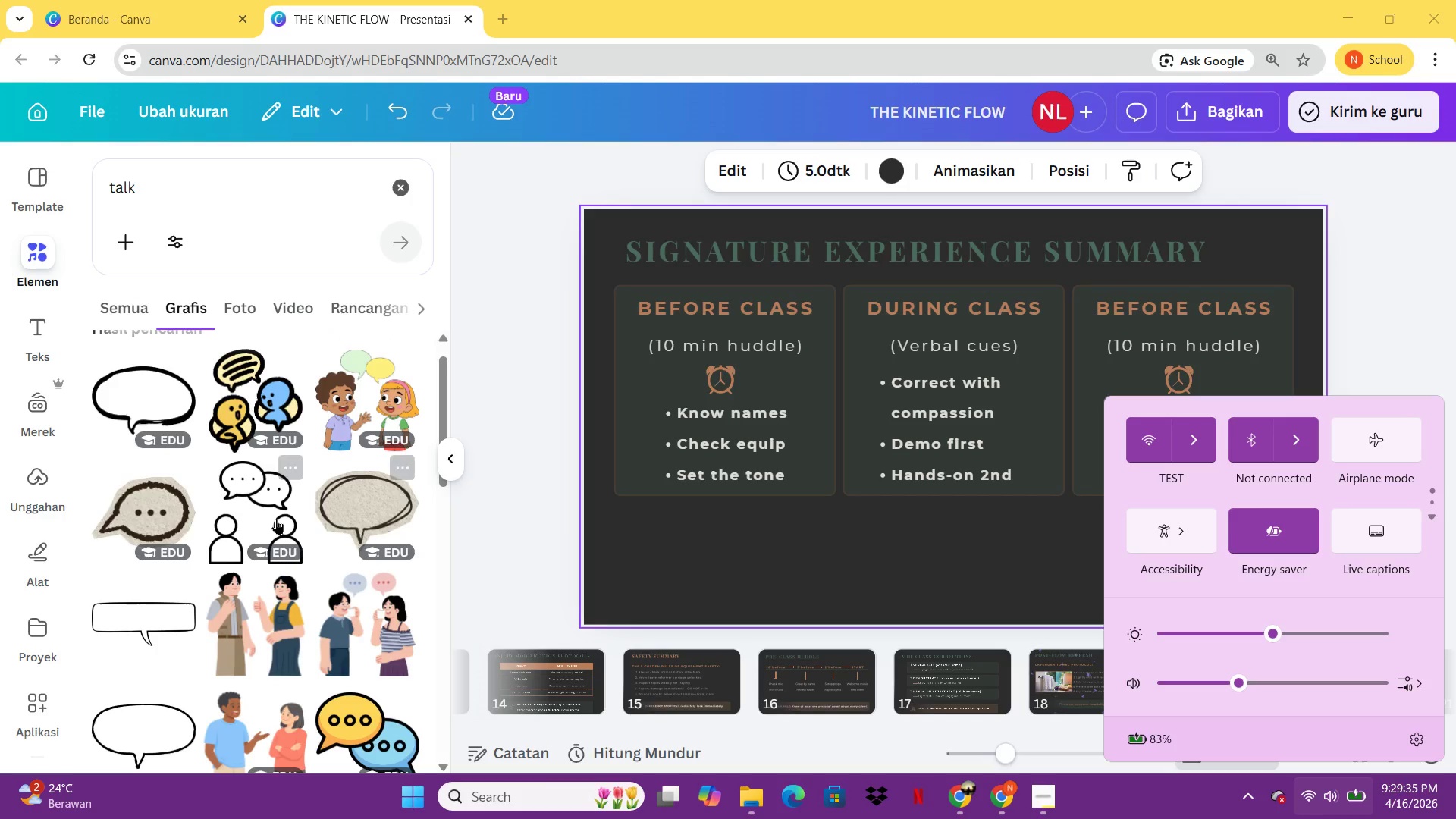 
mouse_move([269, 516])
 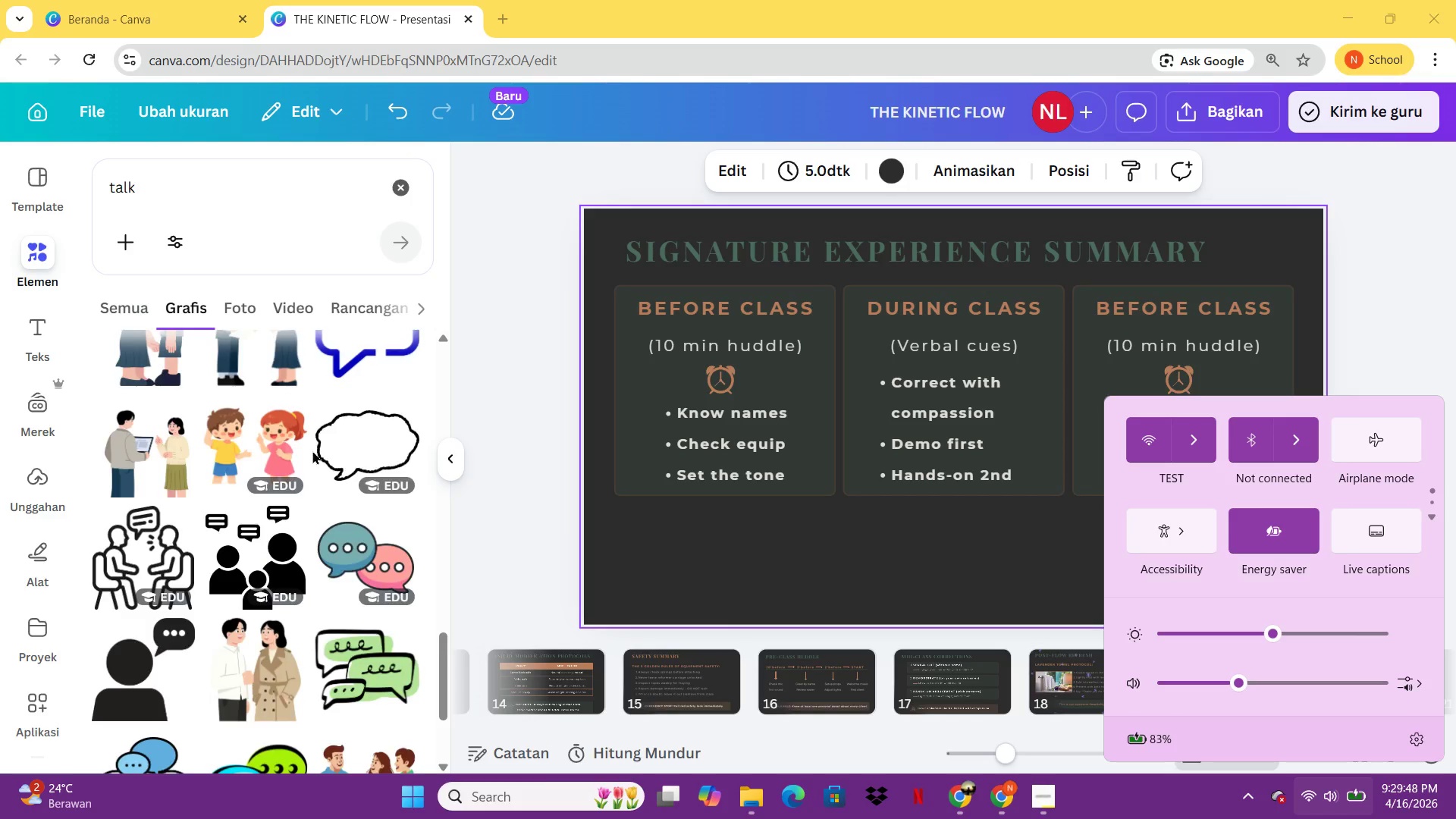 
wait(7.31)
 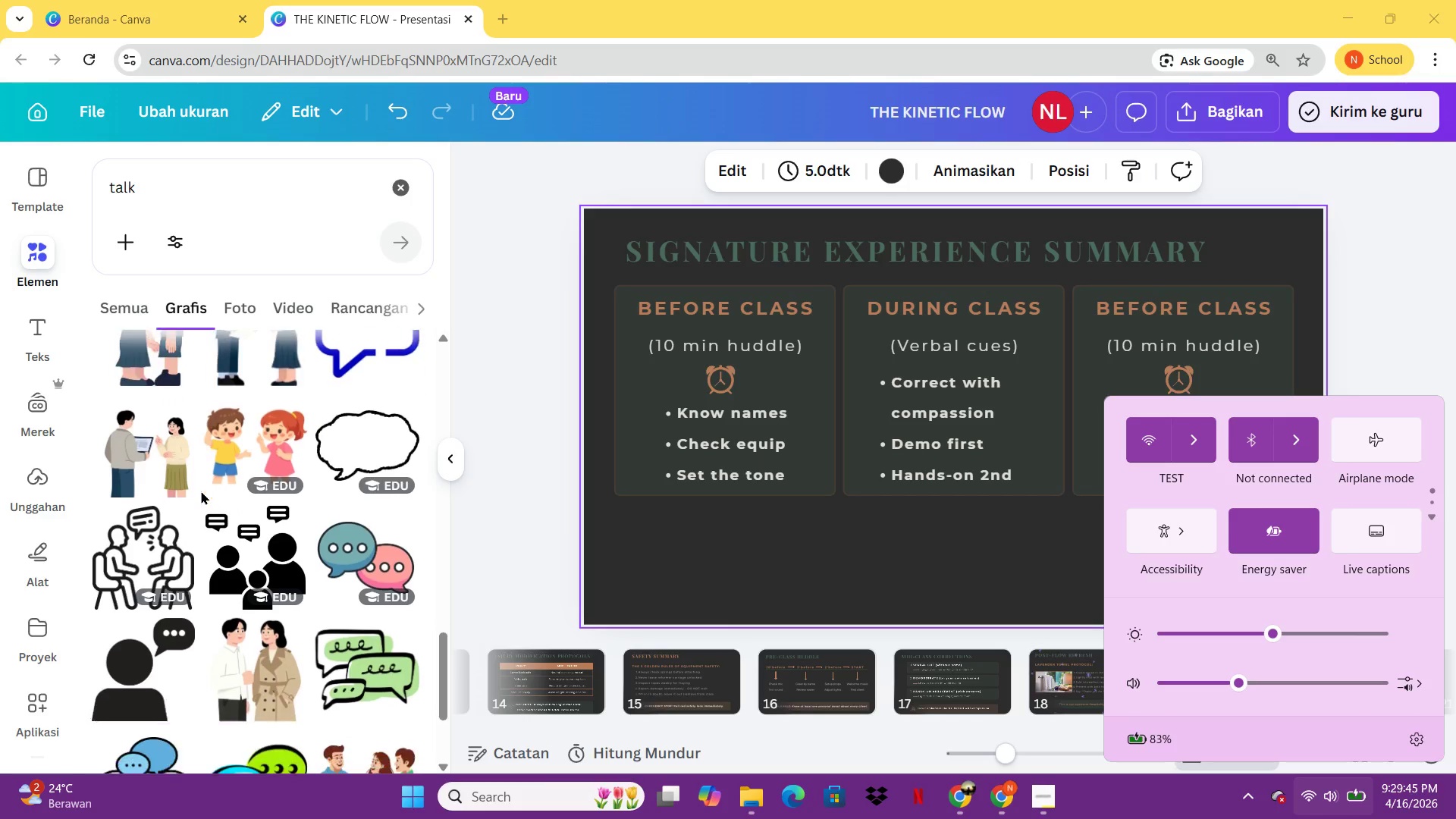 
left_click([231, 539])
 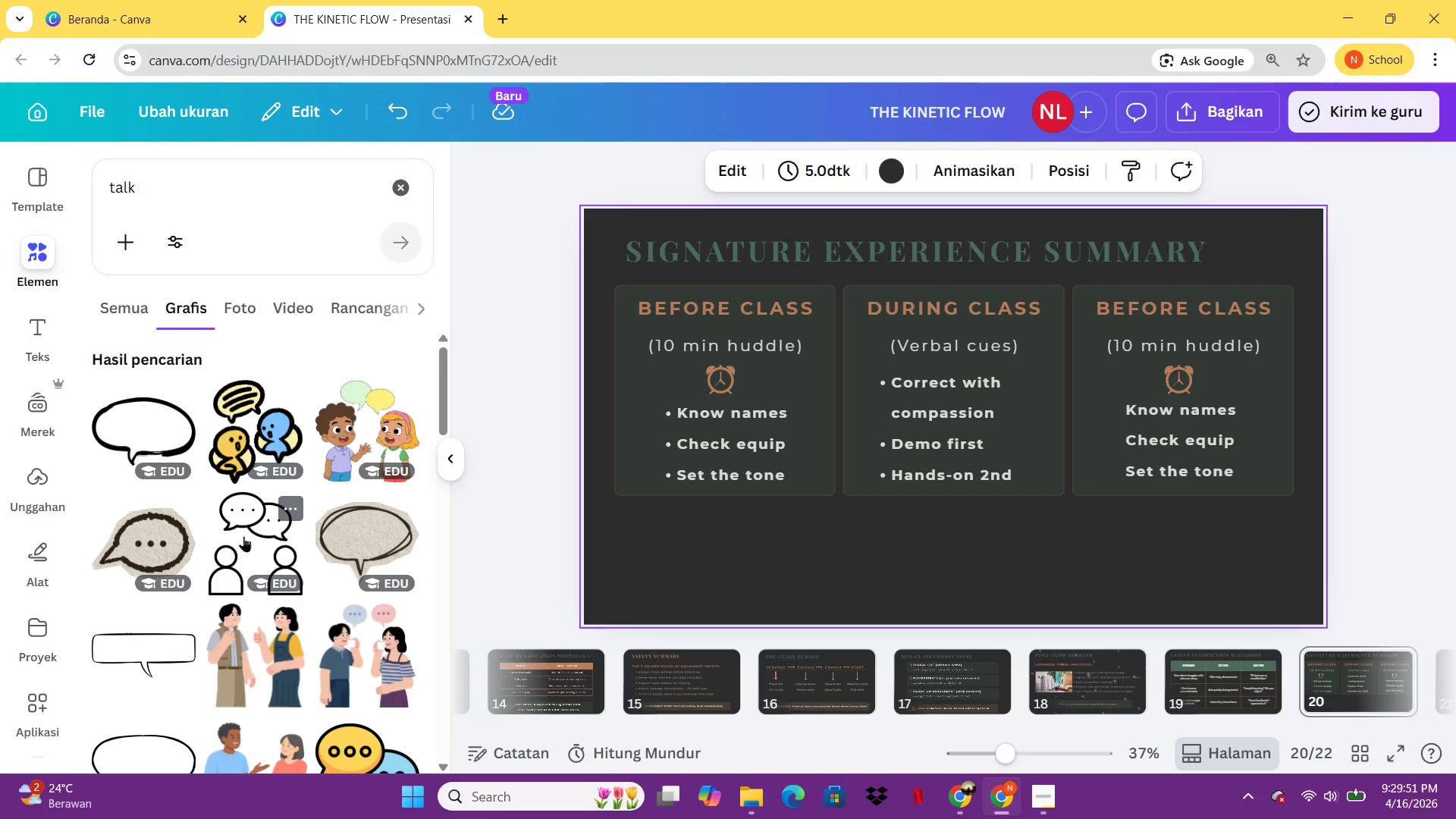 
left_click([253, 555])
 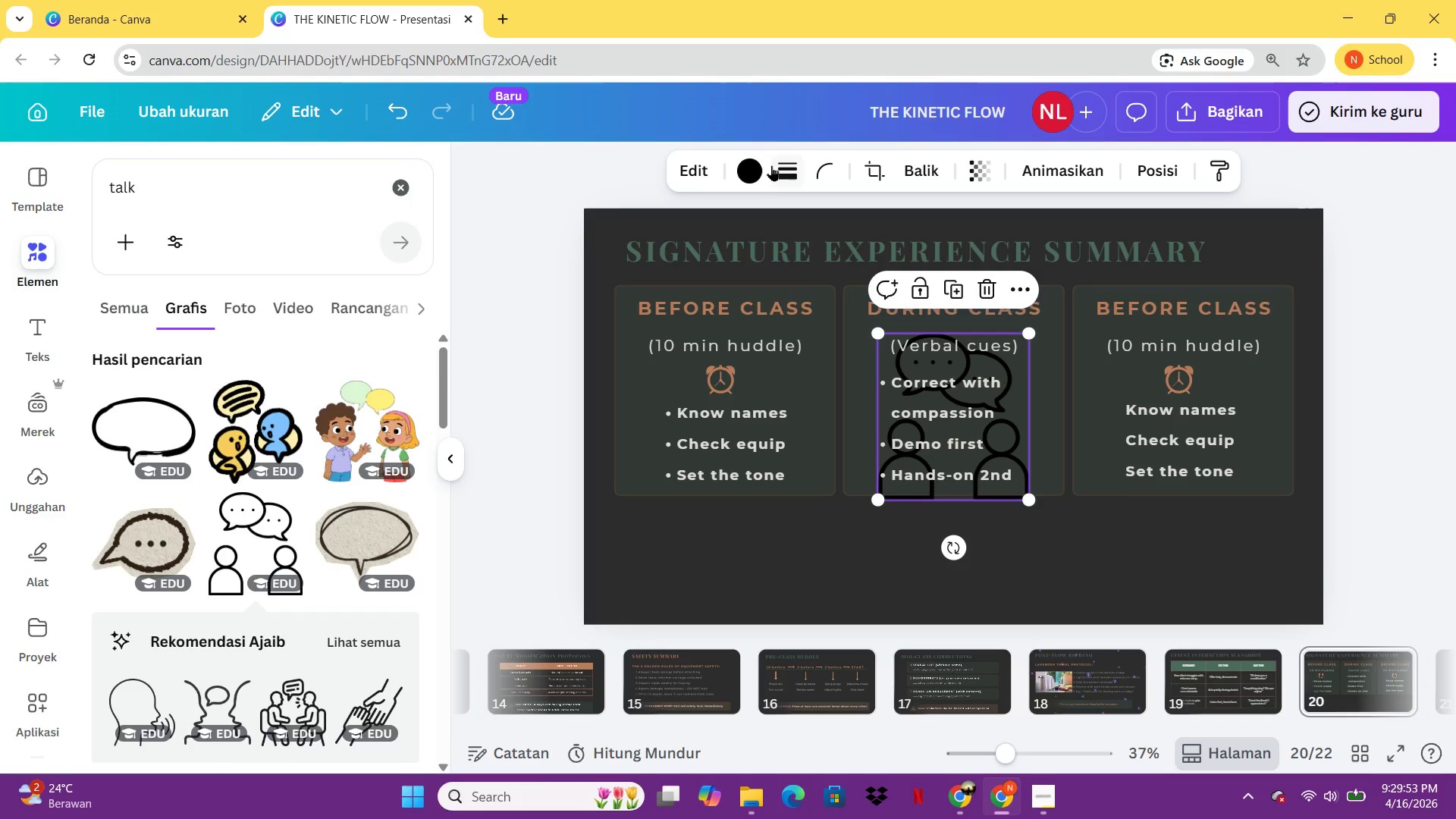 
left_click_drag(start_coordinate=[739, 166], to_coordinate=[739, 162])
 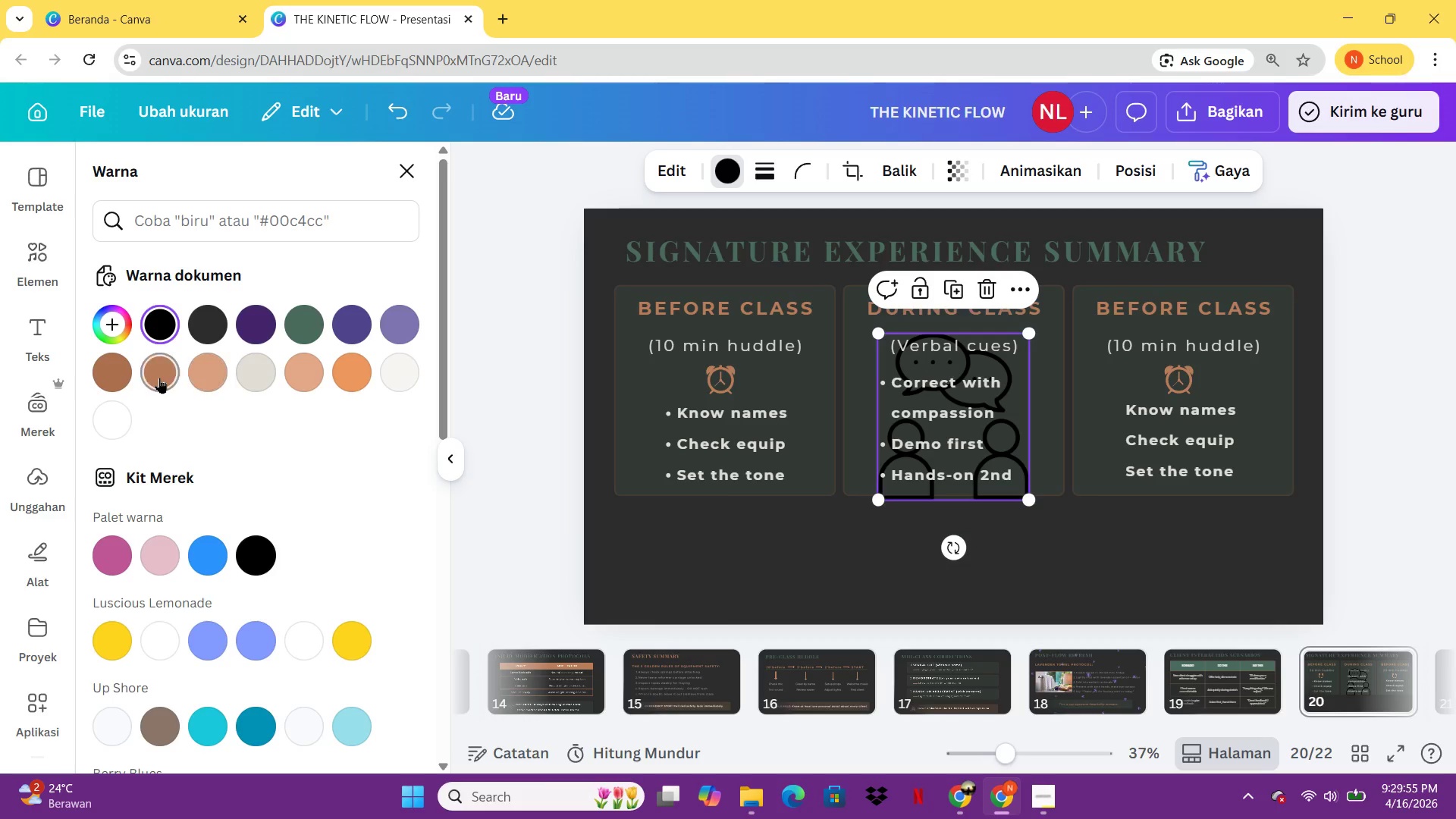 
left_click([159, 378])
 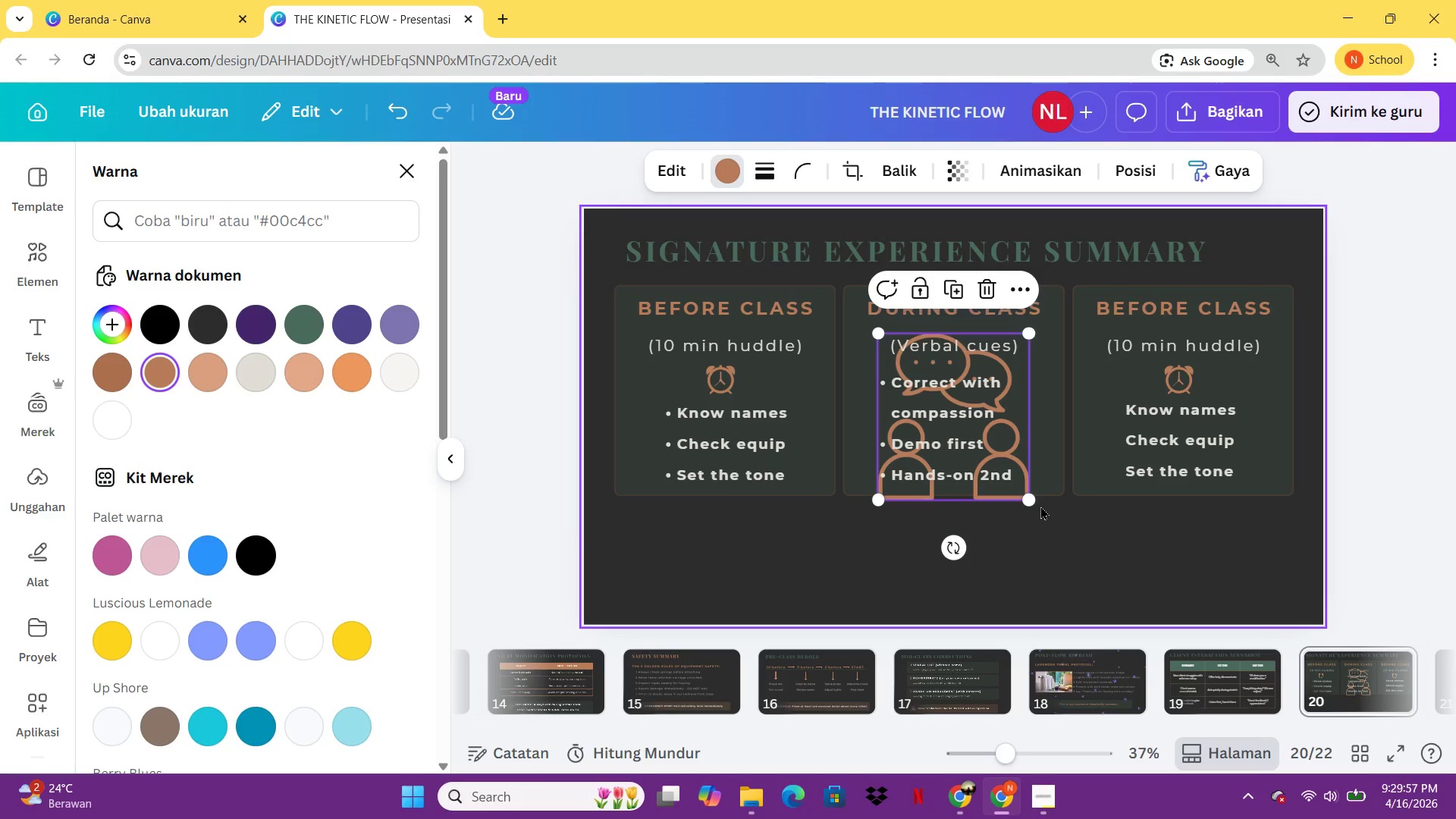 
left_click_drag(start_coordinate=[1031, 500], to_coordinate=[938, 359])
 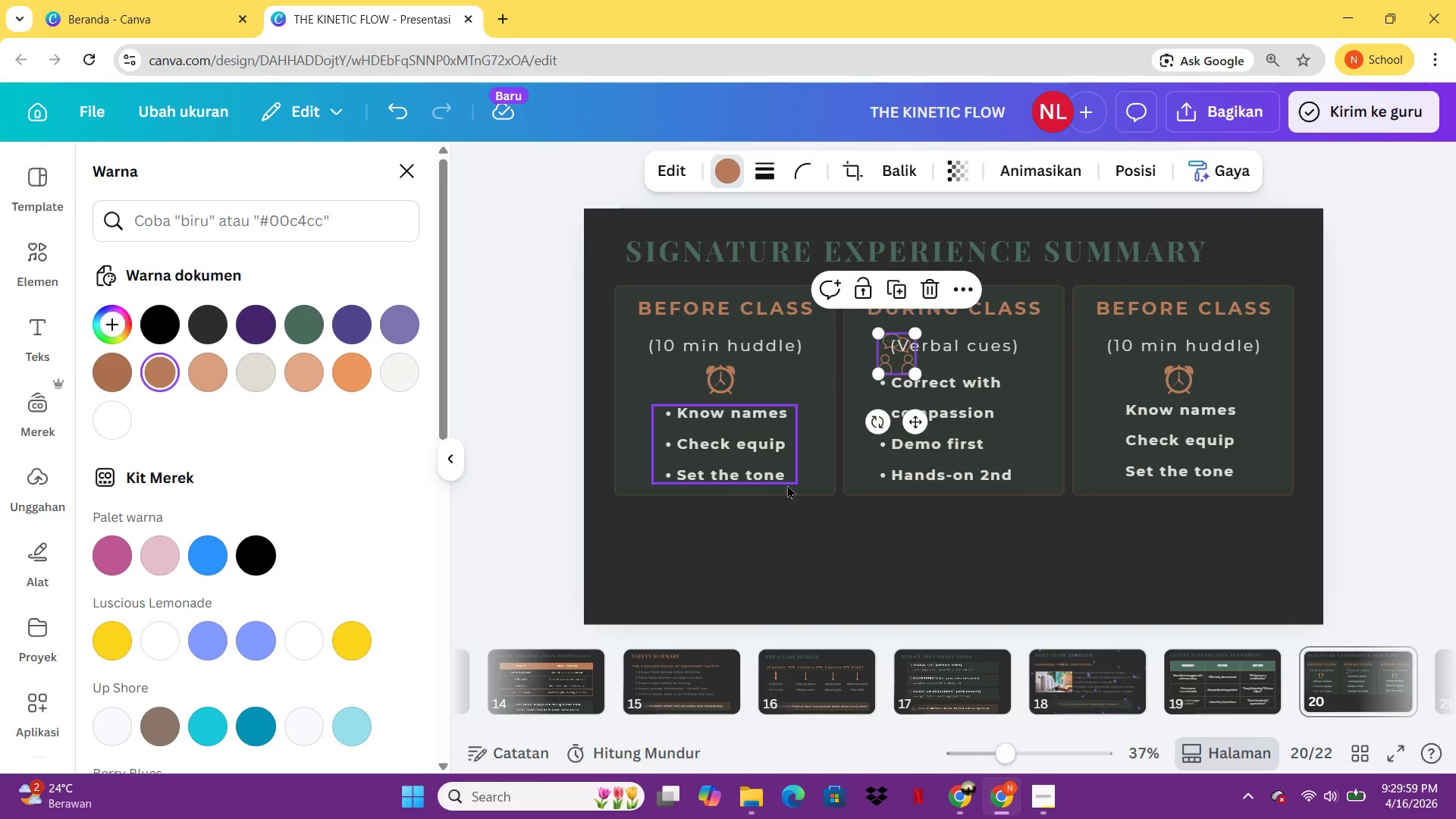 
left_click([789, 485])
 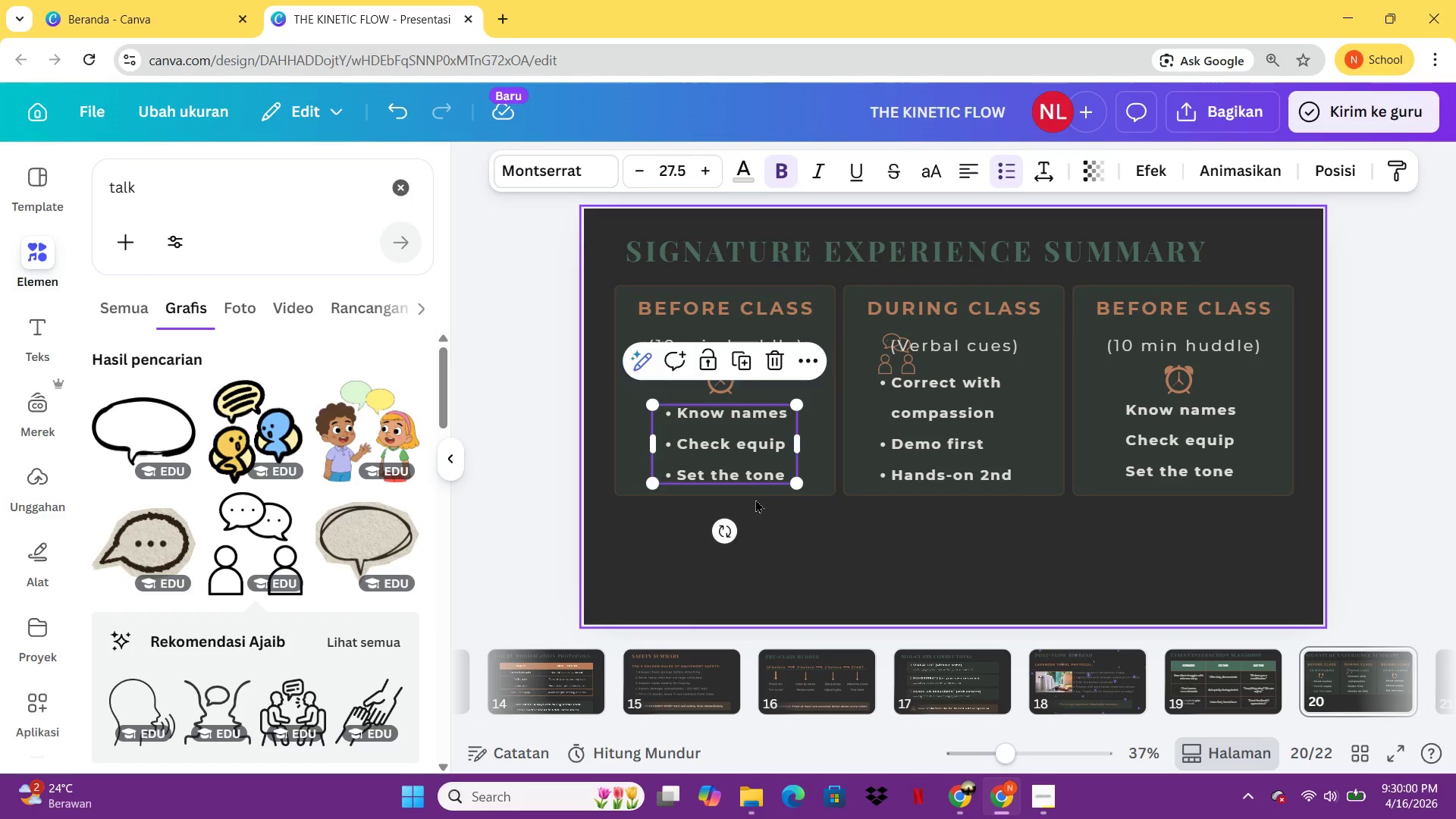 
left_click([755, 499])
 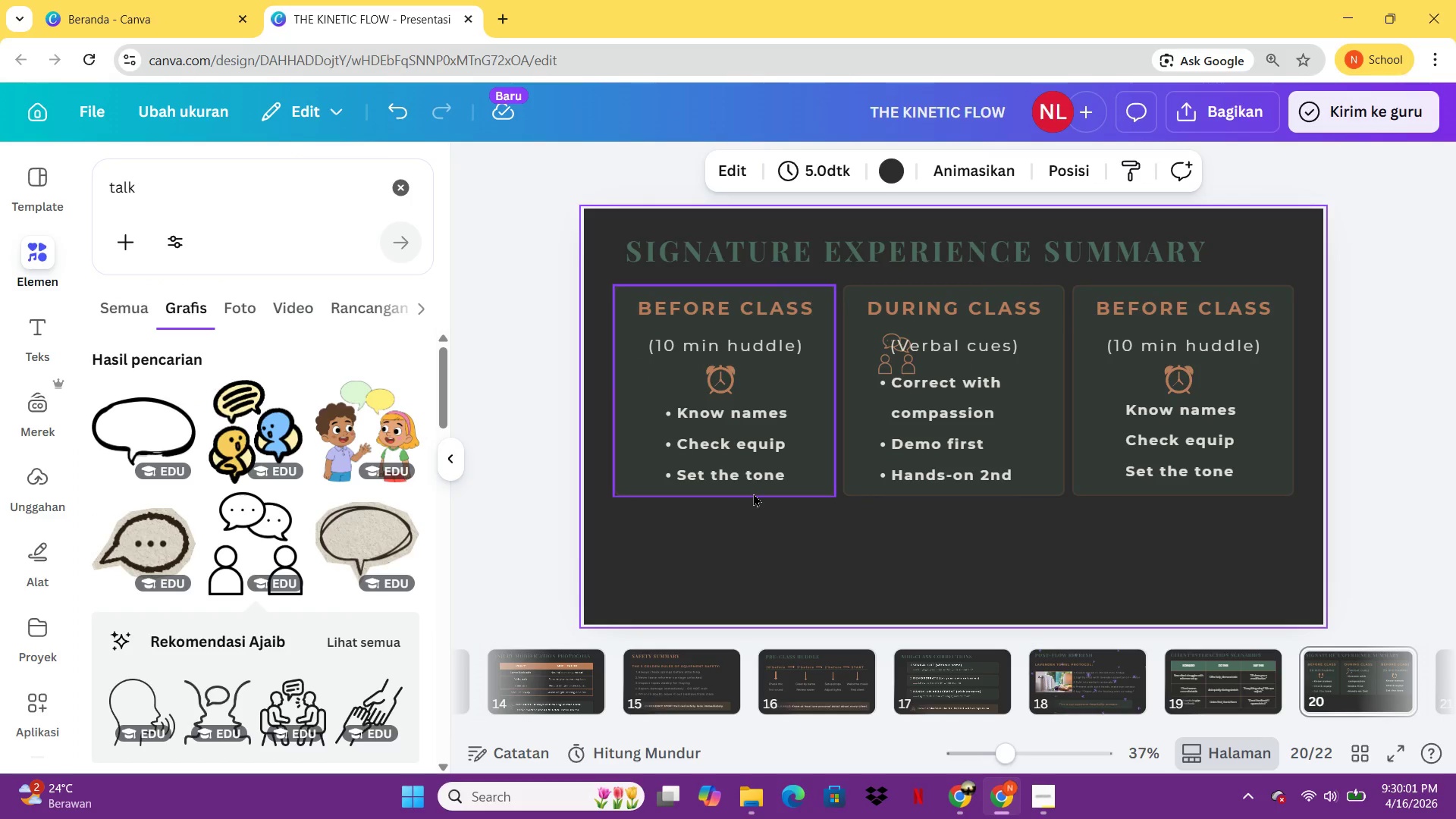 
left_click([753, 493])
 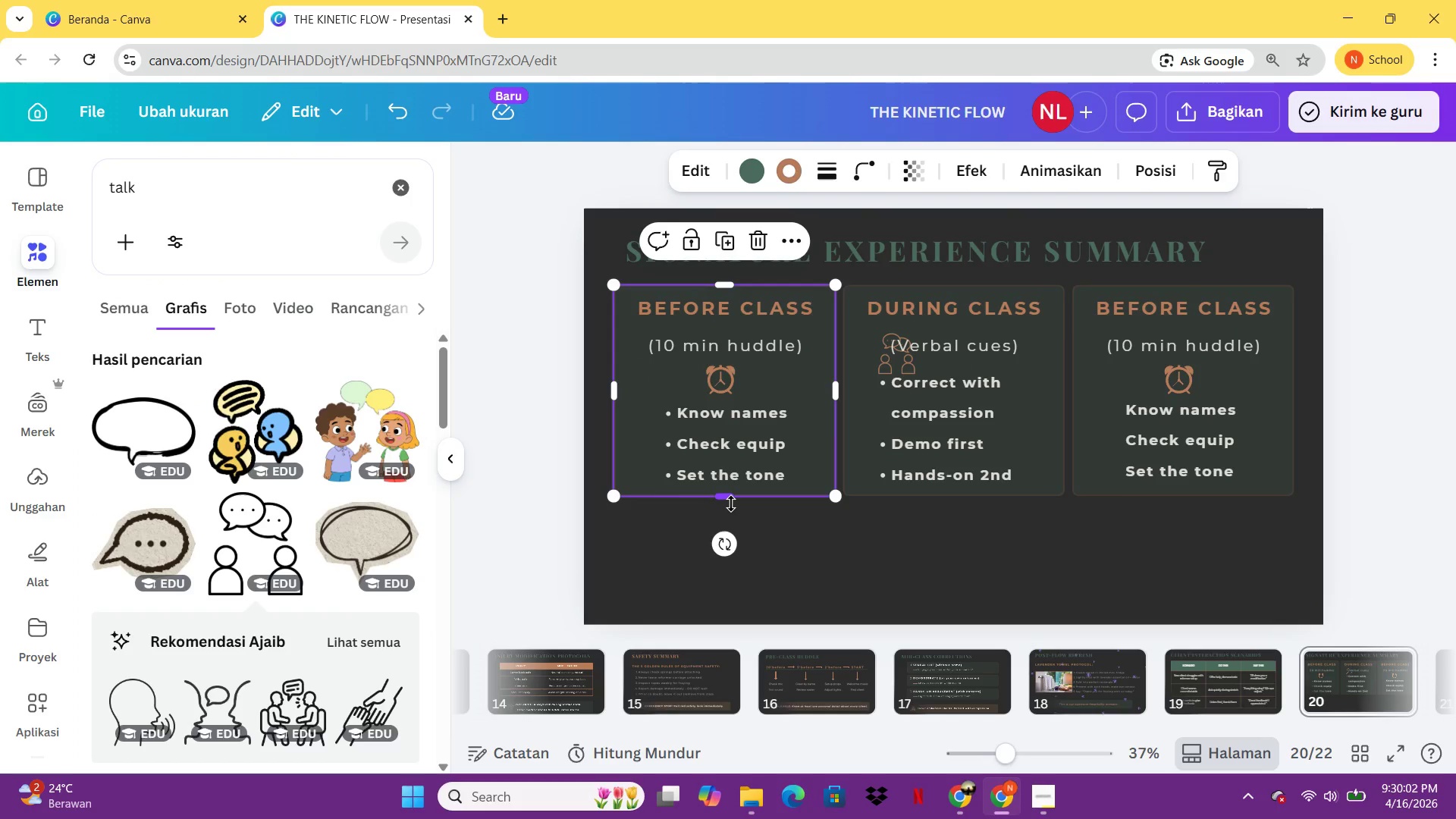 
left_click_drag(start_coordinate=[731, 504], to_coordinate=[734, 546])
 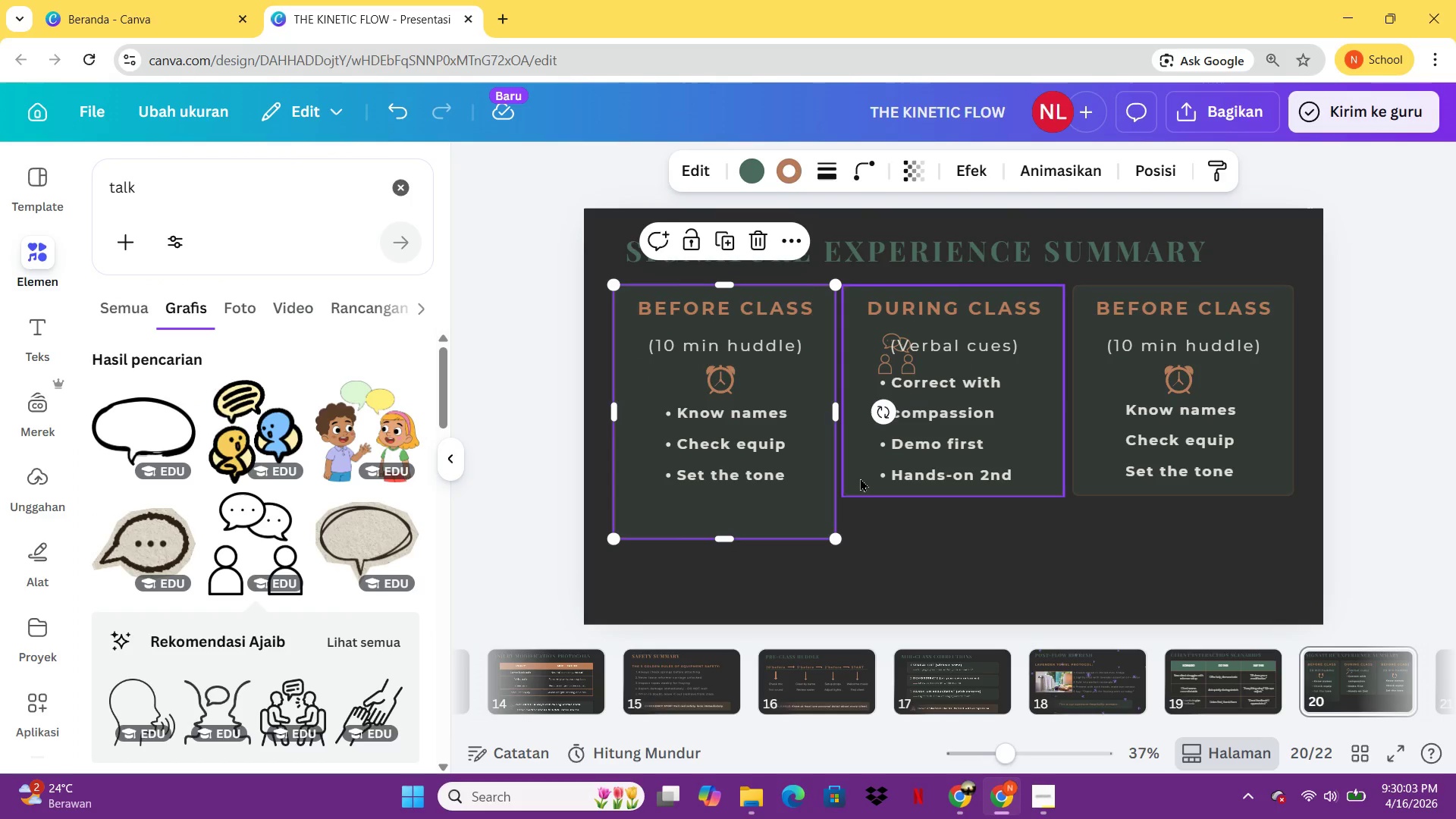 
left_click([858, 479])
 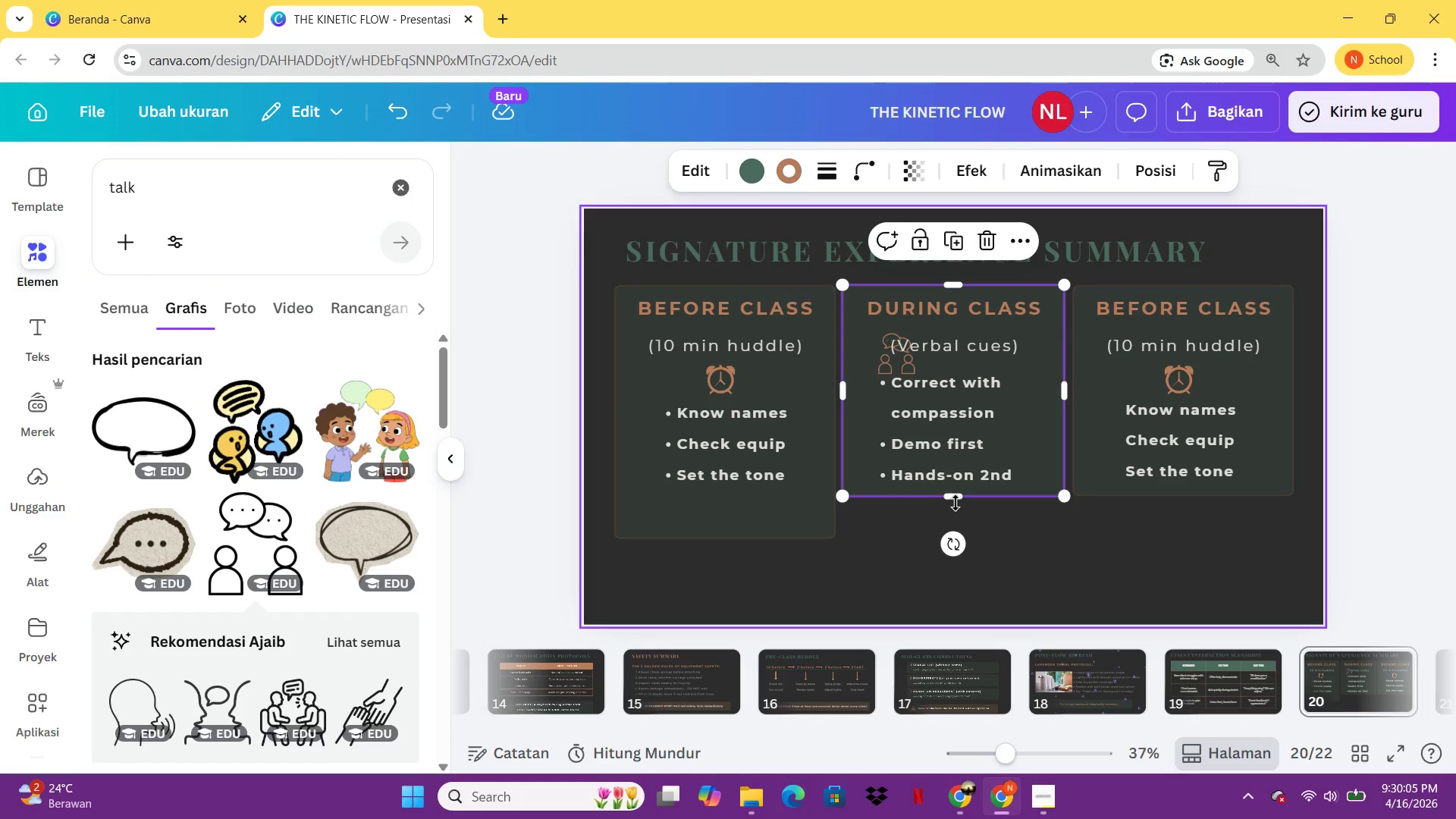 
left_click_drag(start_coordinate=[956, 499], to_coordinate=[959, 542])
 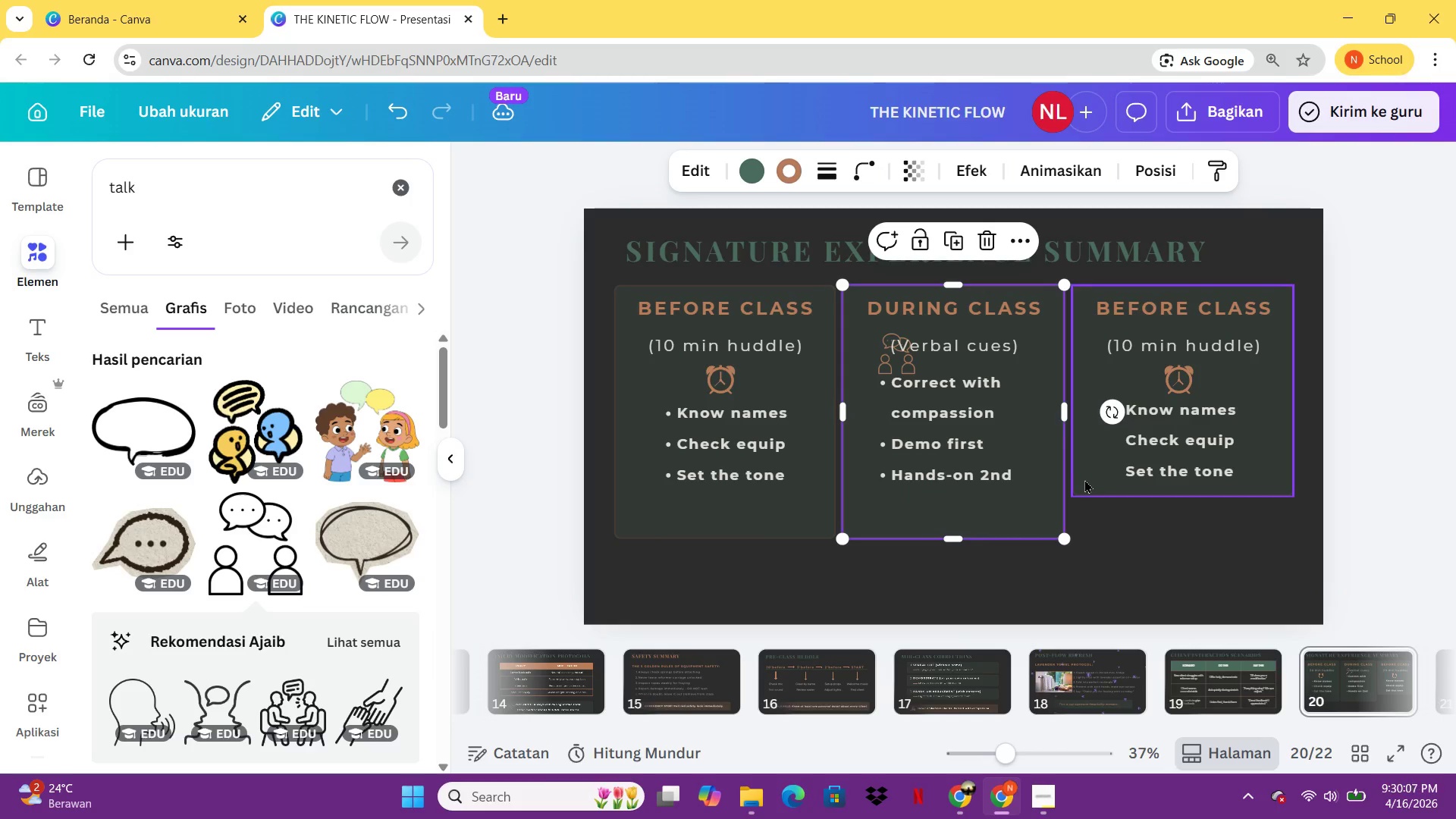 
left_click([1085, 479])
 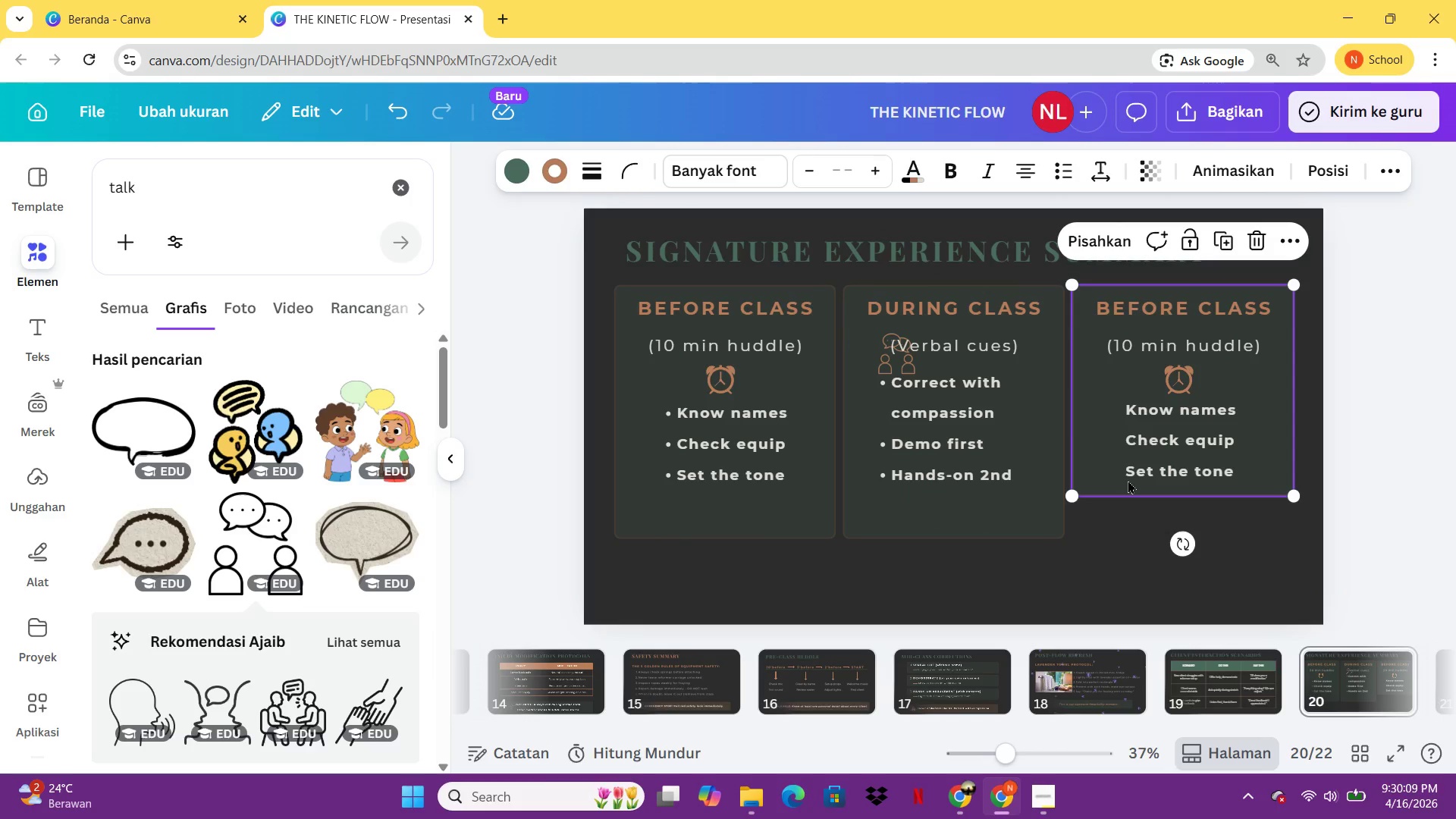 
left_click([1122, 257])
 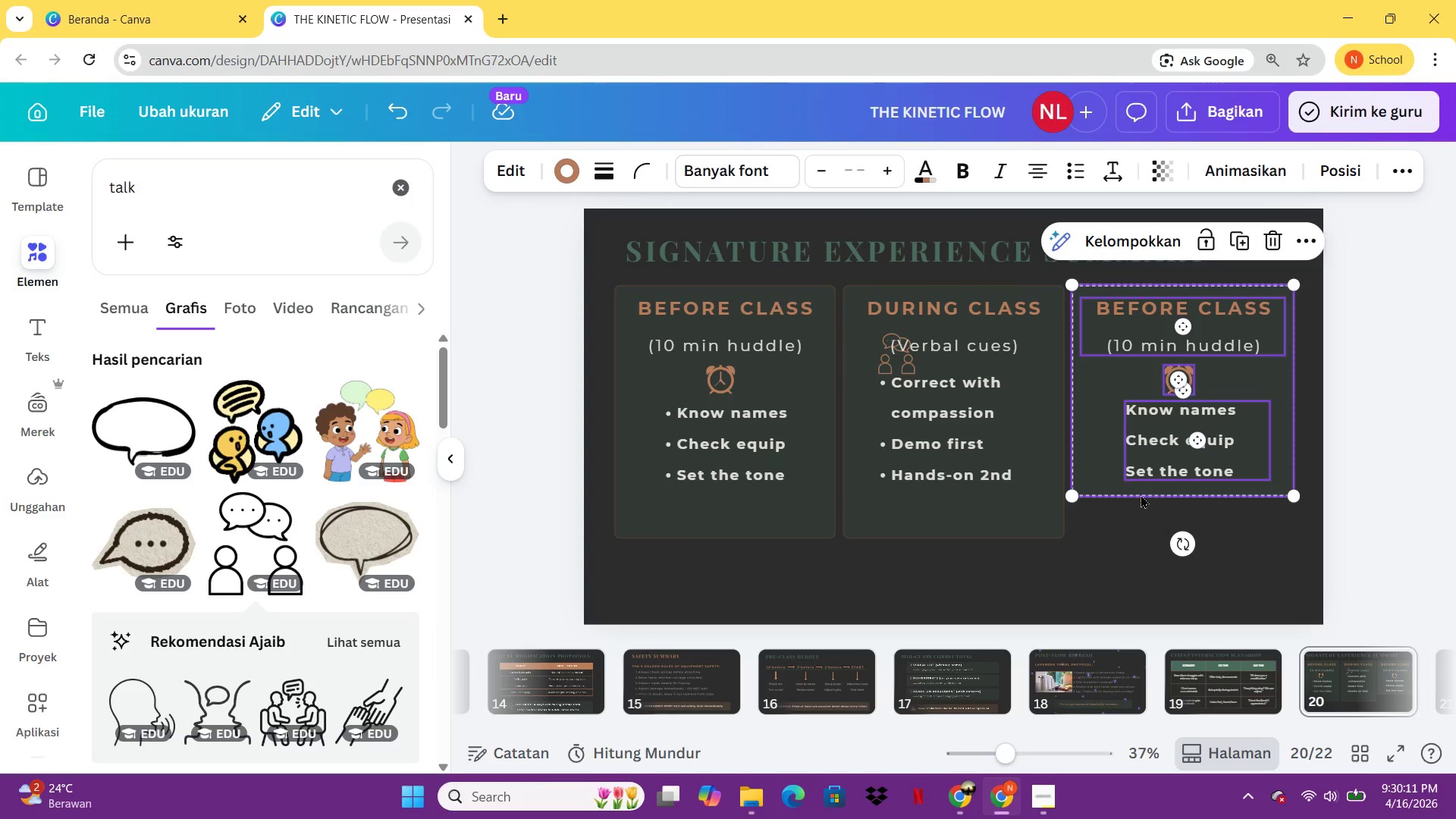 
left_click([1100, 429])
 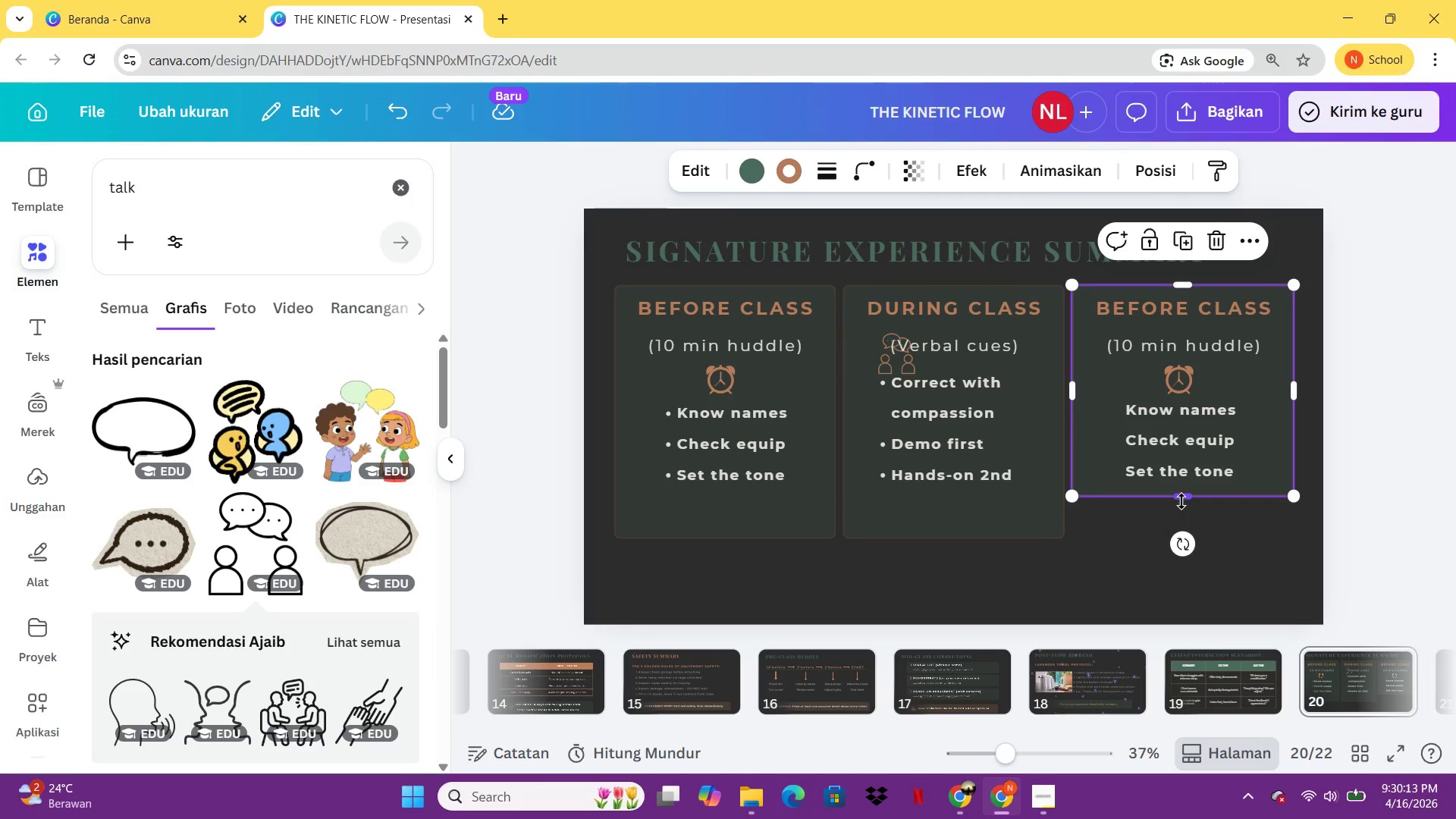 
left_click_drag(start_coordinate=[1181, 498], to_coordinate=[1181, 539])
 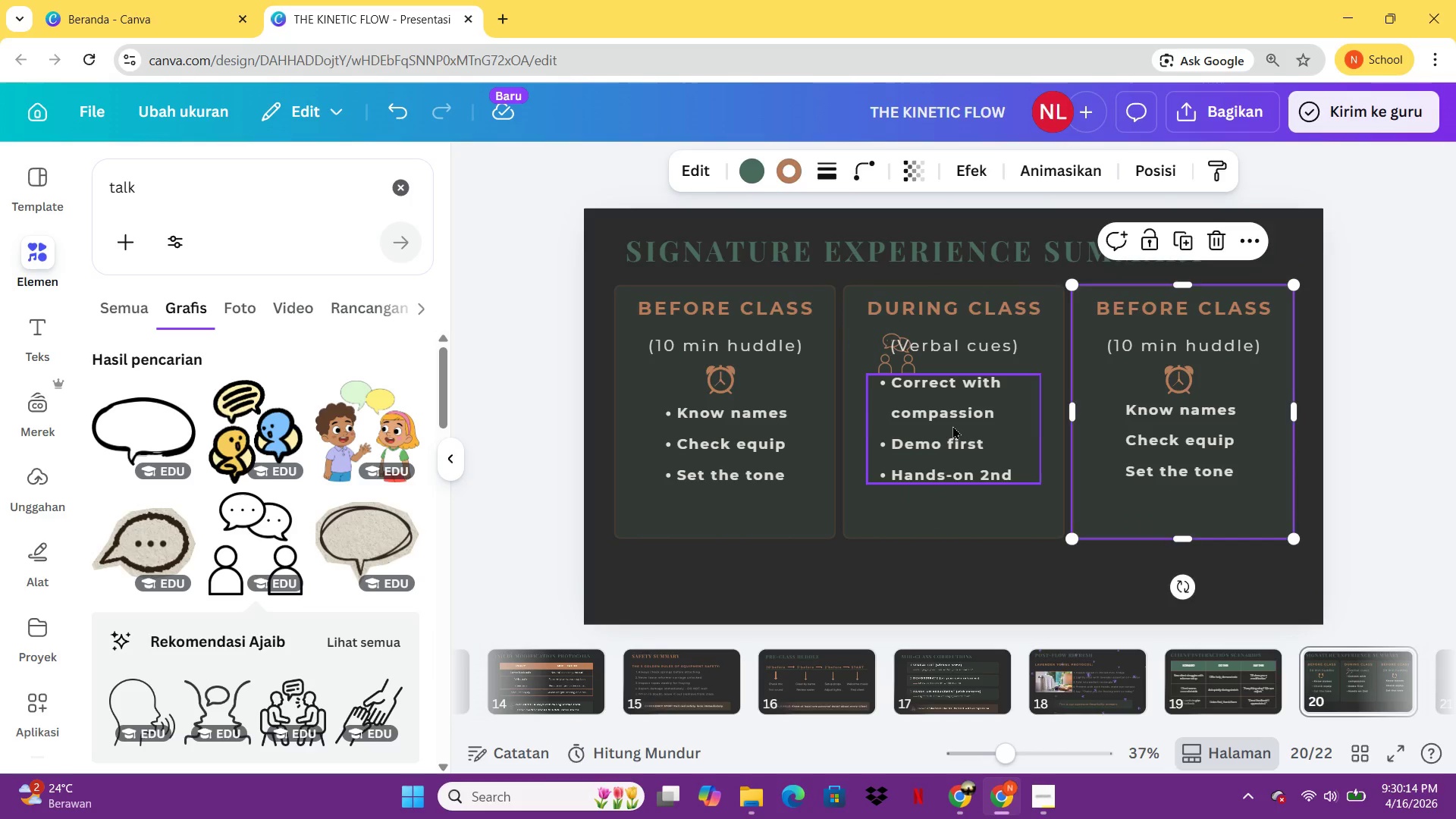 
left_click_drag(start_coordinate=[952, 425], to_coordinate=[954, 465])
 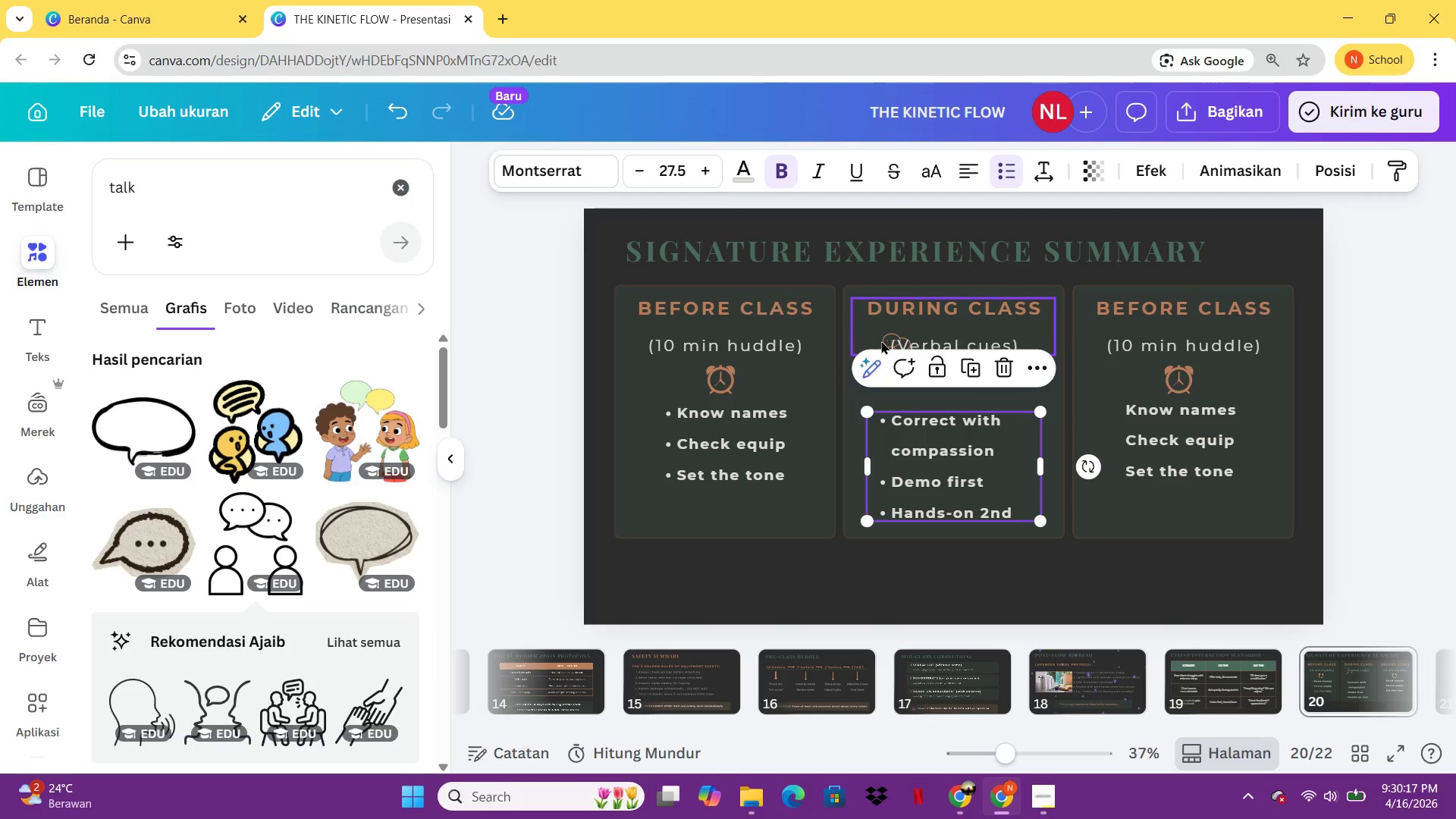 
left_click([881, 340])
 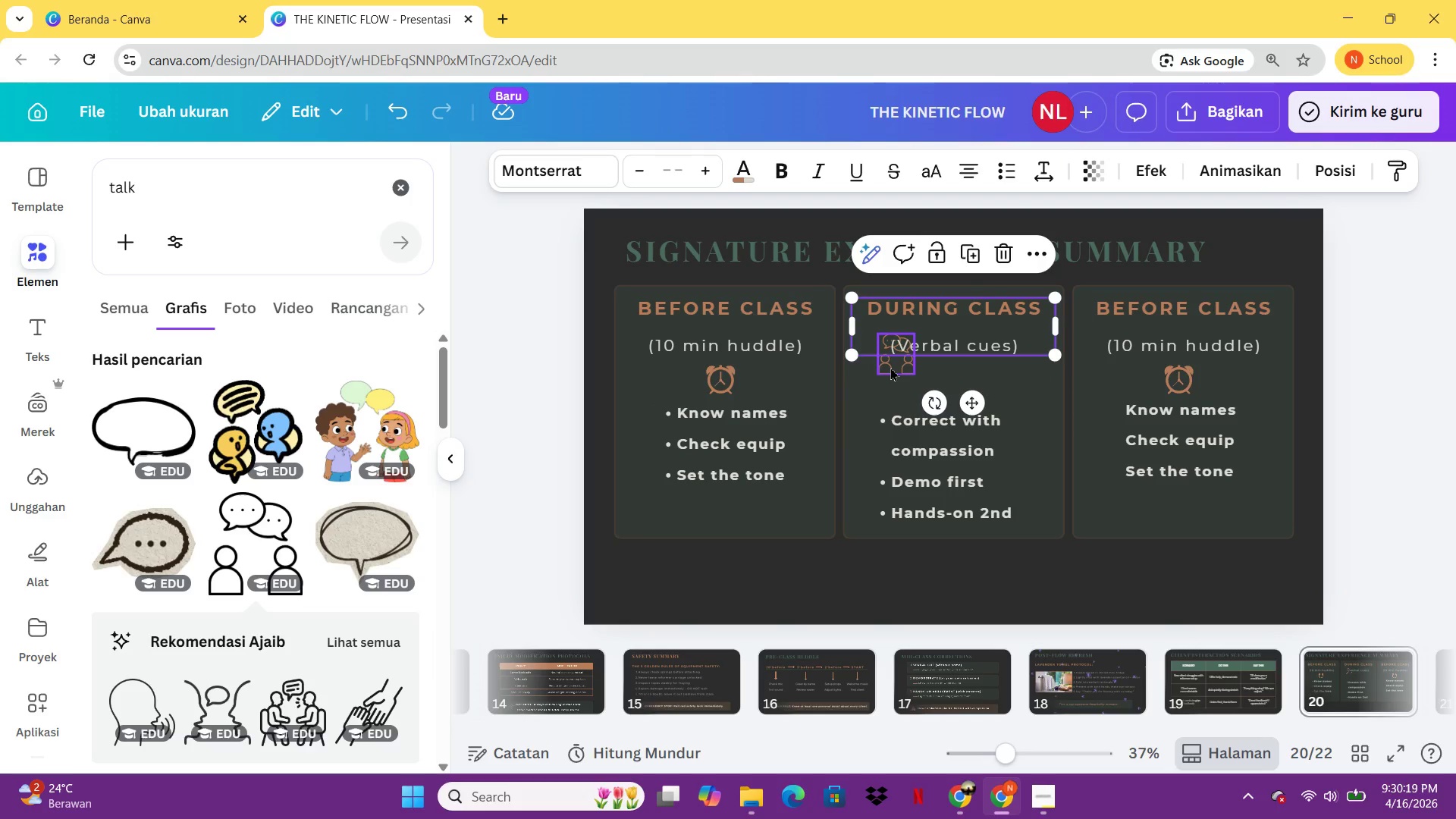 
left_click_drag(start_coordinate=[890, 367], to_coordinate=[943, 397])
 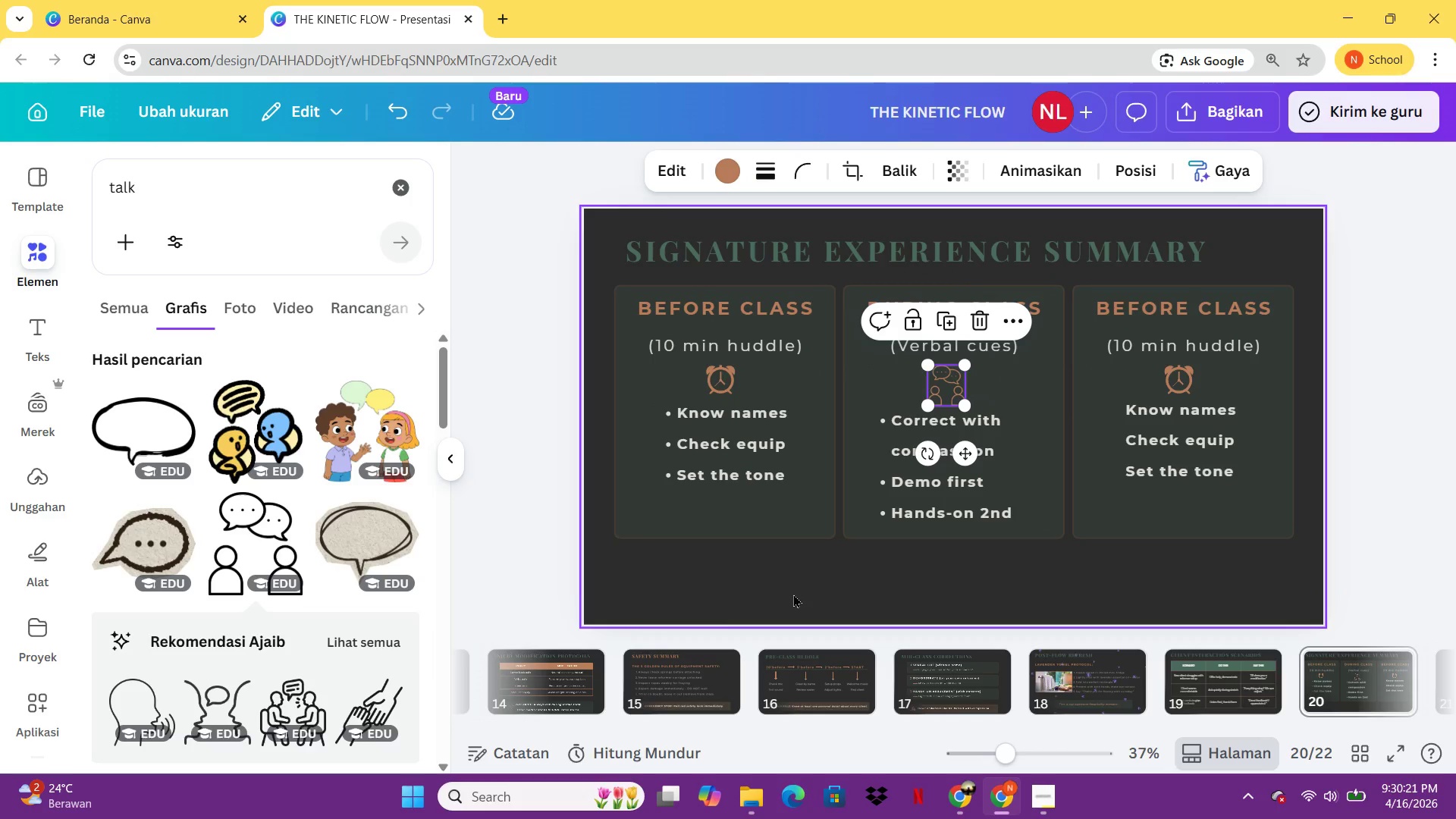 
left_click([793, 594])
 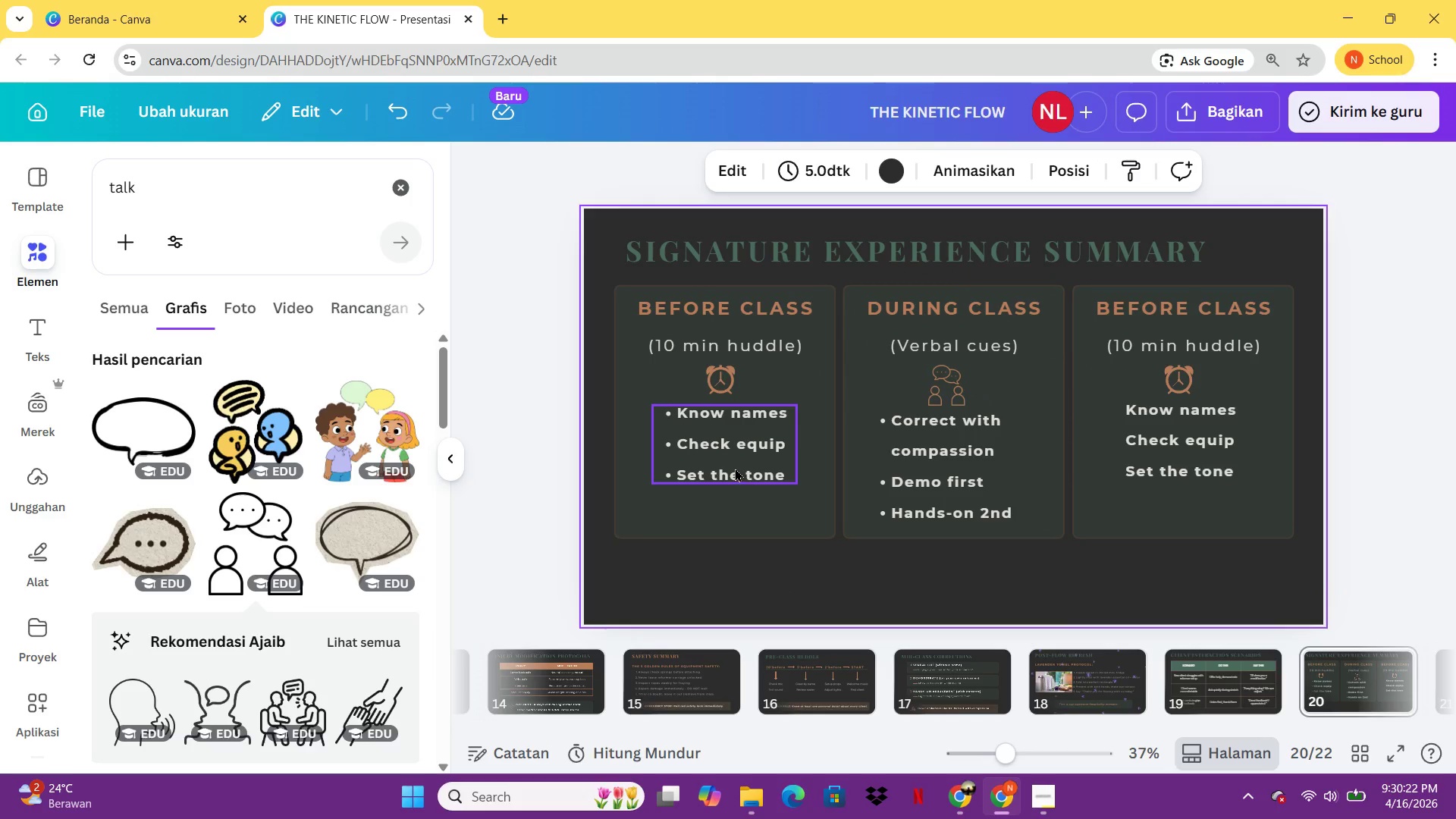 
left_click_drag(start_coordinate=[735, 468], to_coordinate=[735, 480])
 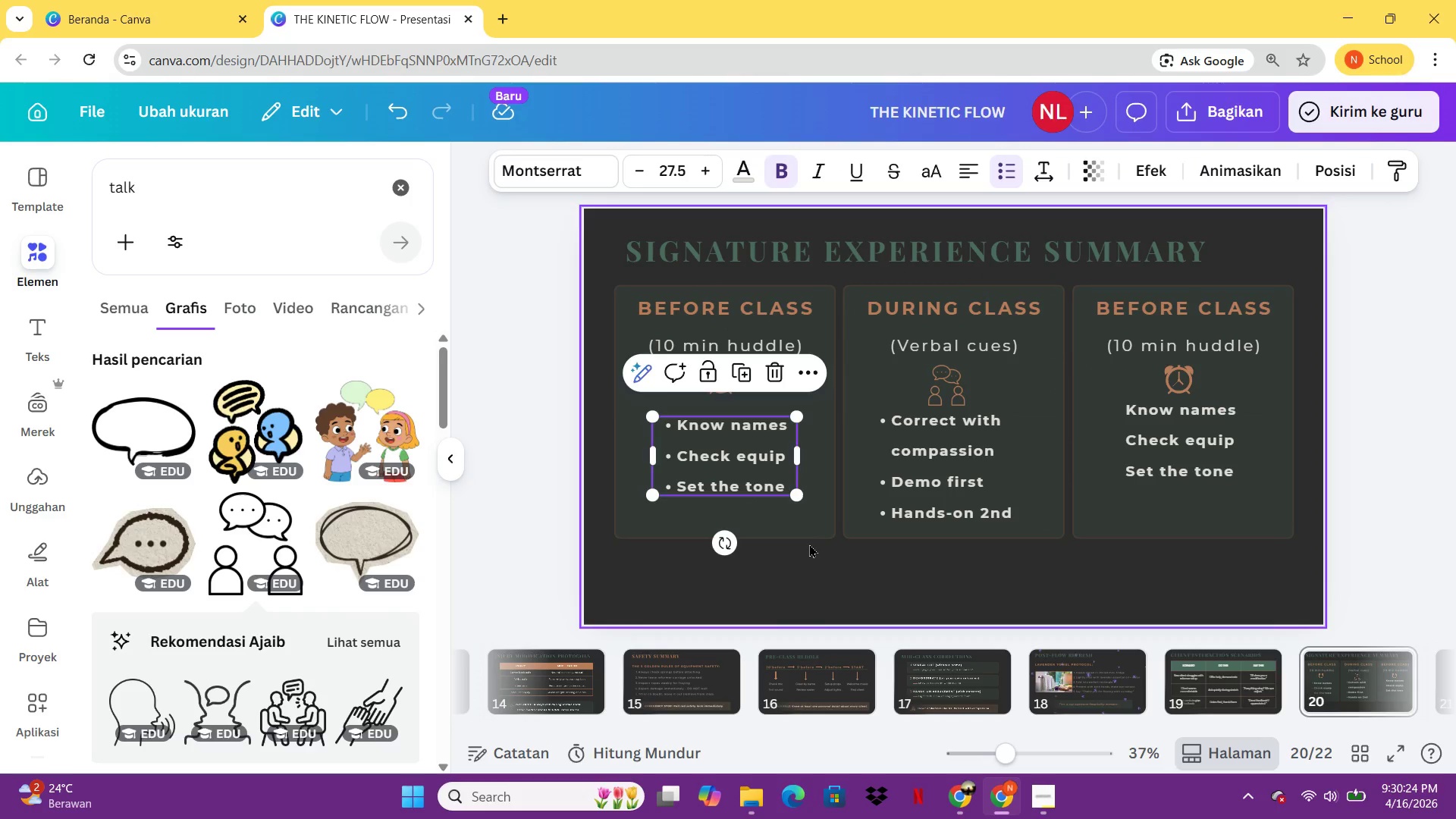 
left_click([809, 544])
 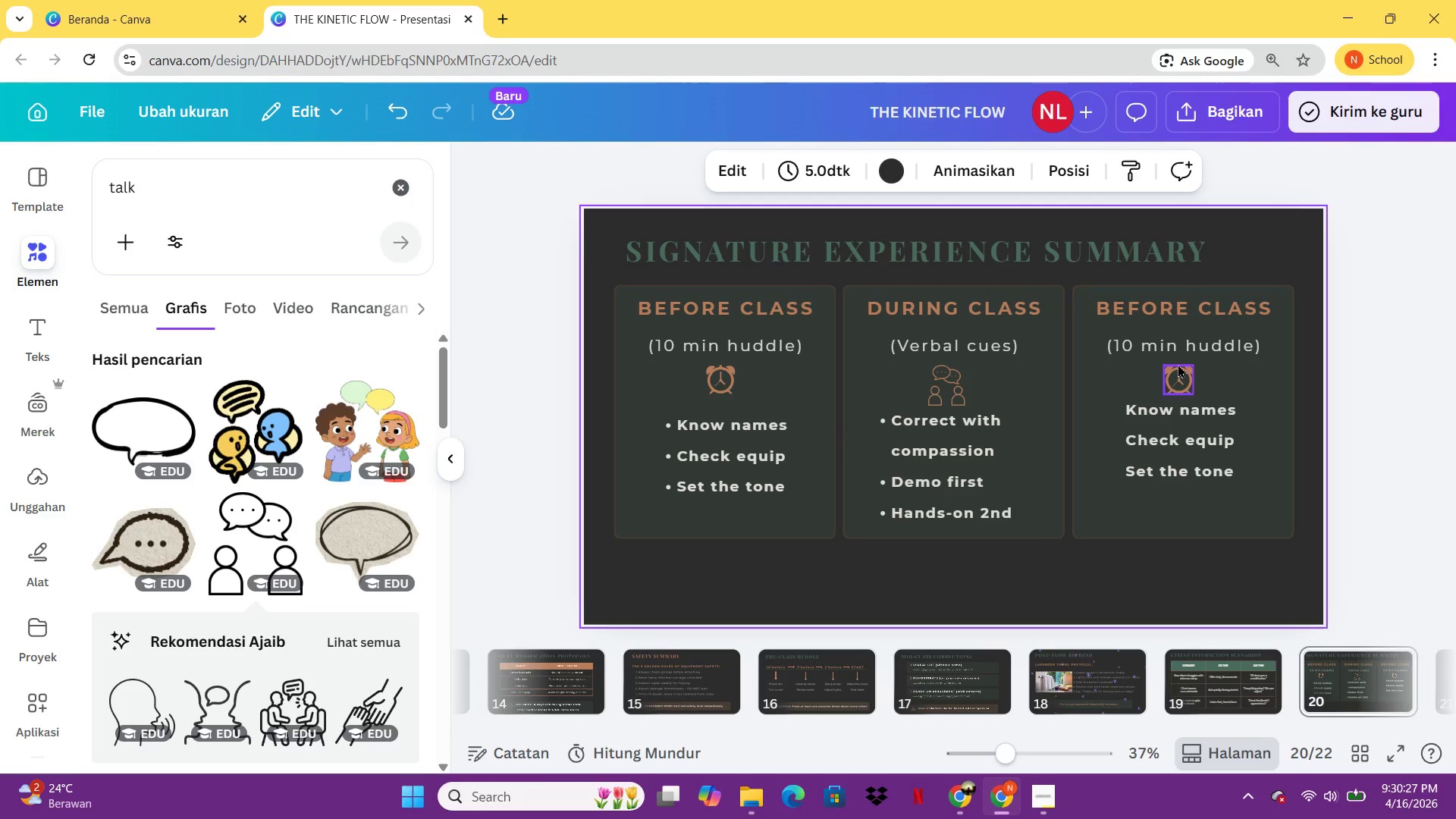 
left_click([1179, 334])
 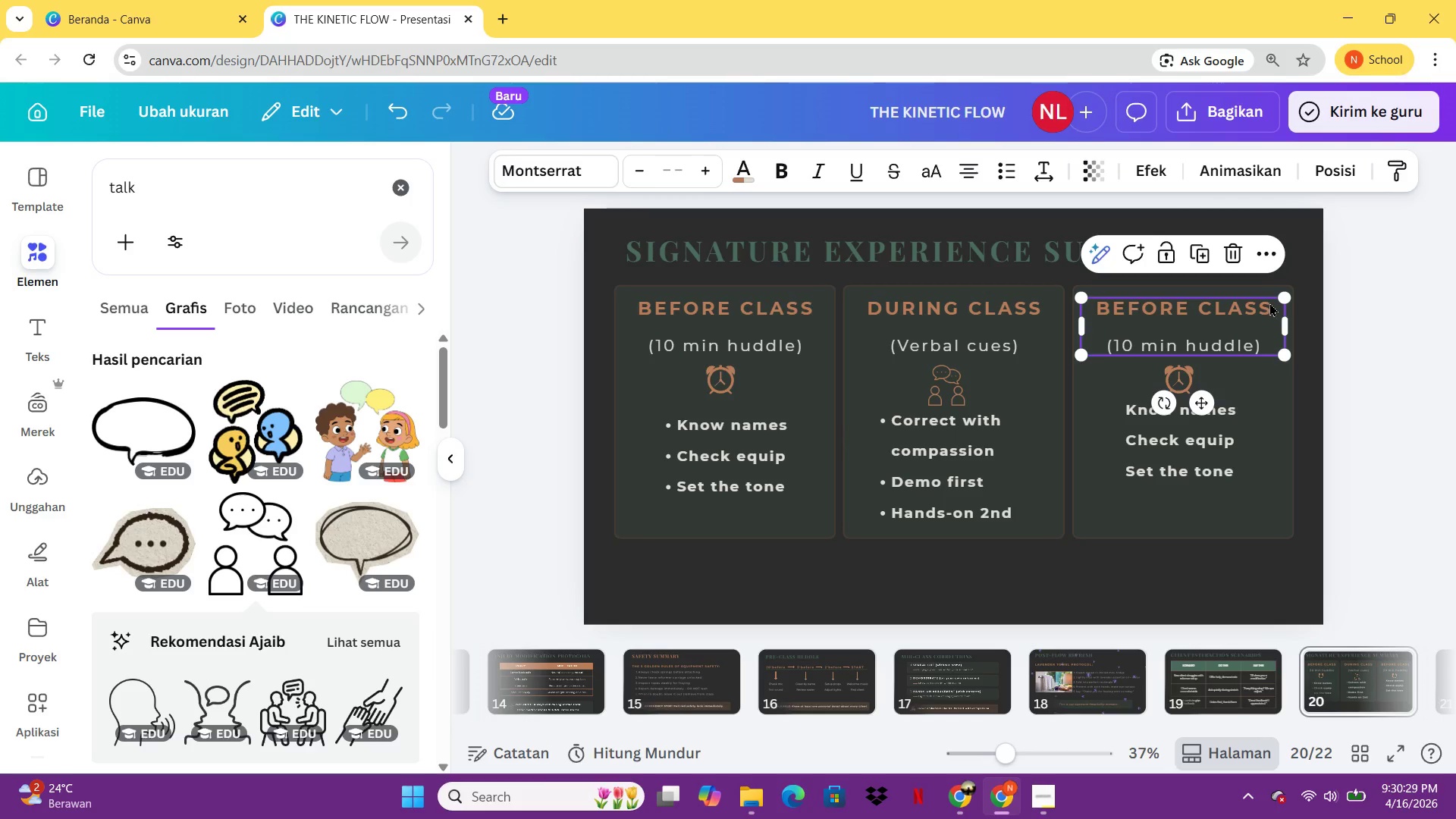 
left_click([1269, 303])
 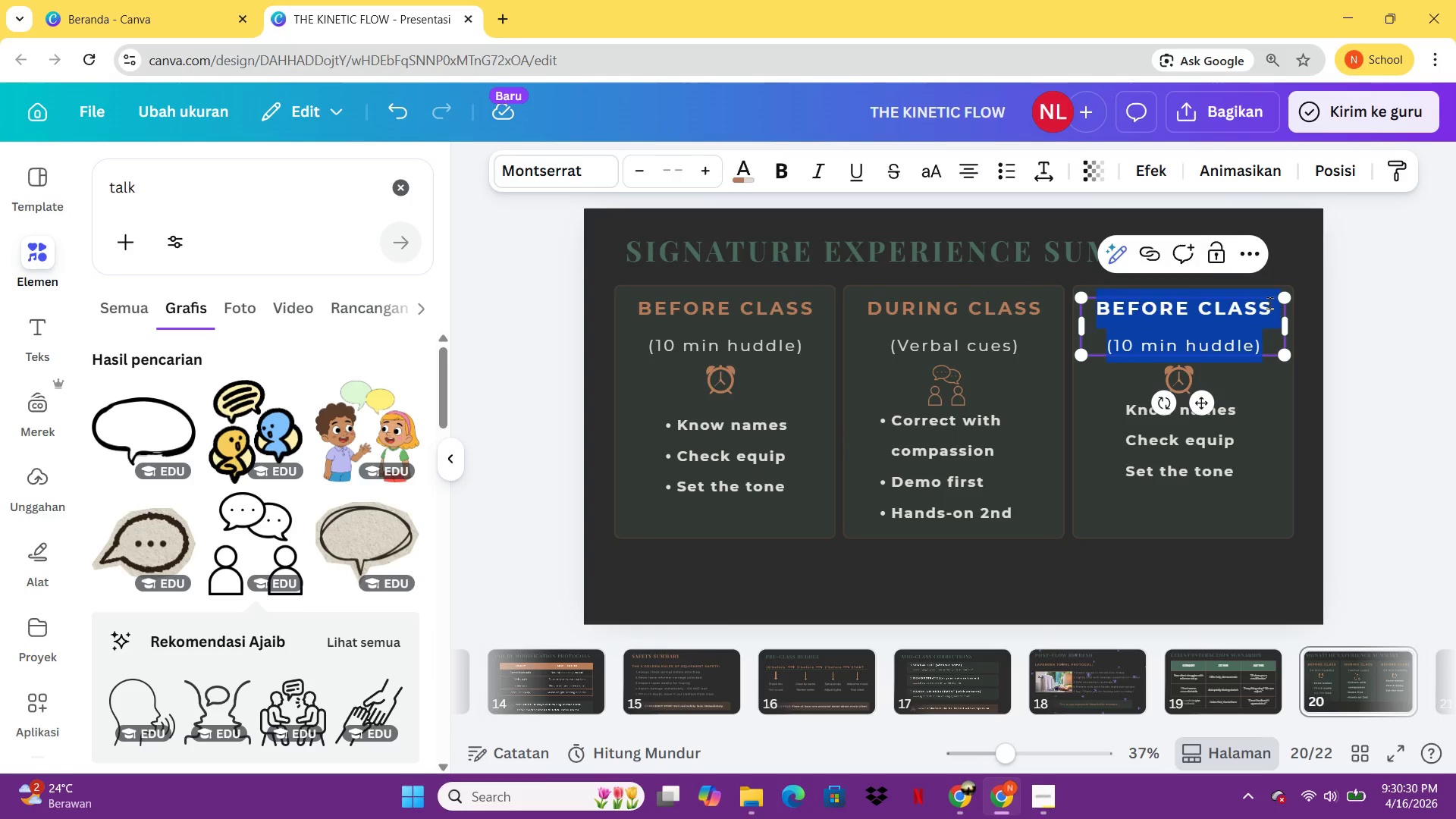 
left_click([1269, 303])
 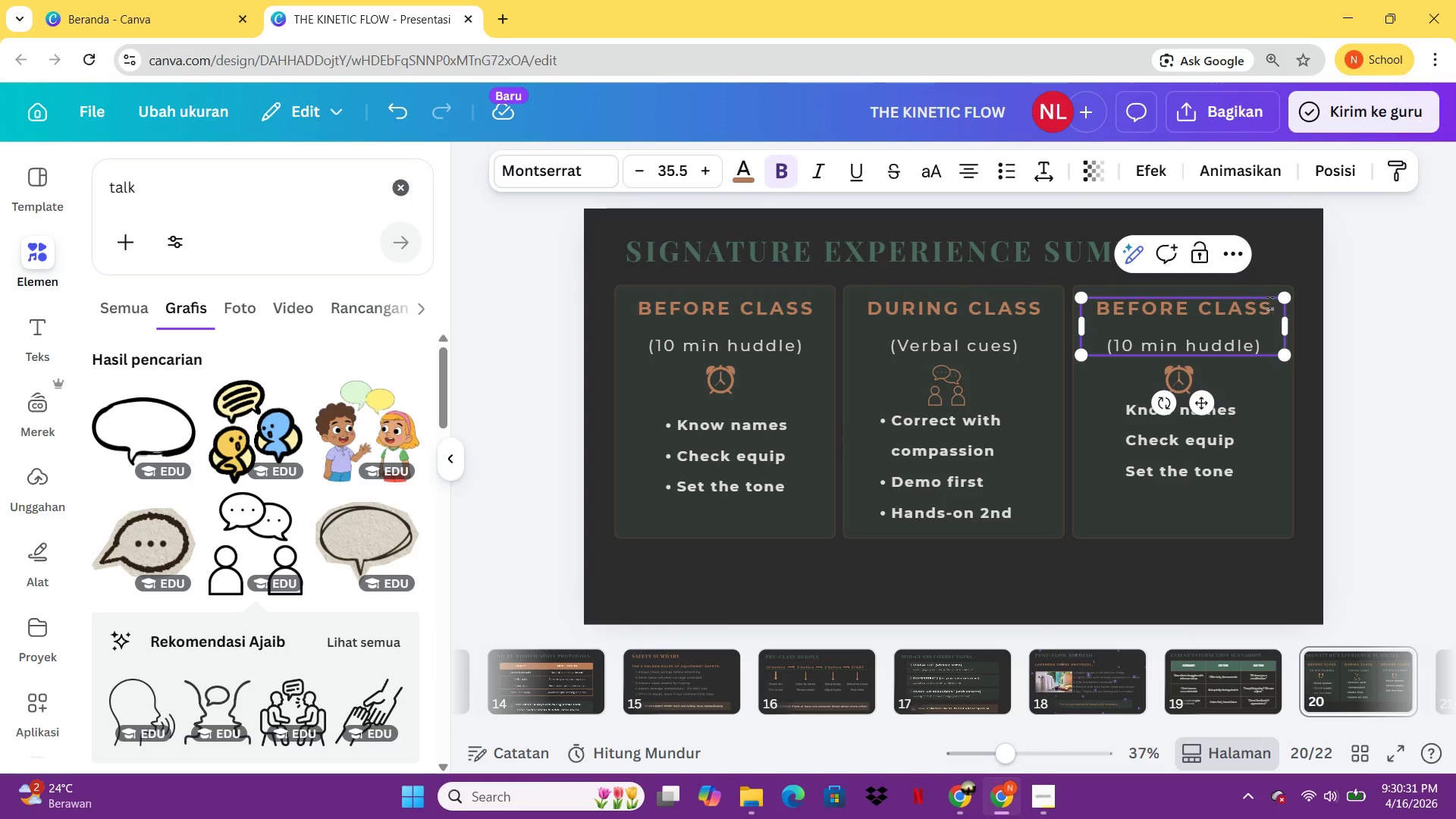 
left_click_drag(start_coordinate=[1269, 303], to_coordinate=[1099, 312])
 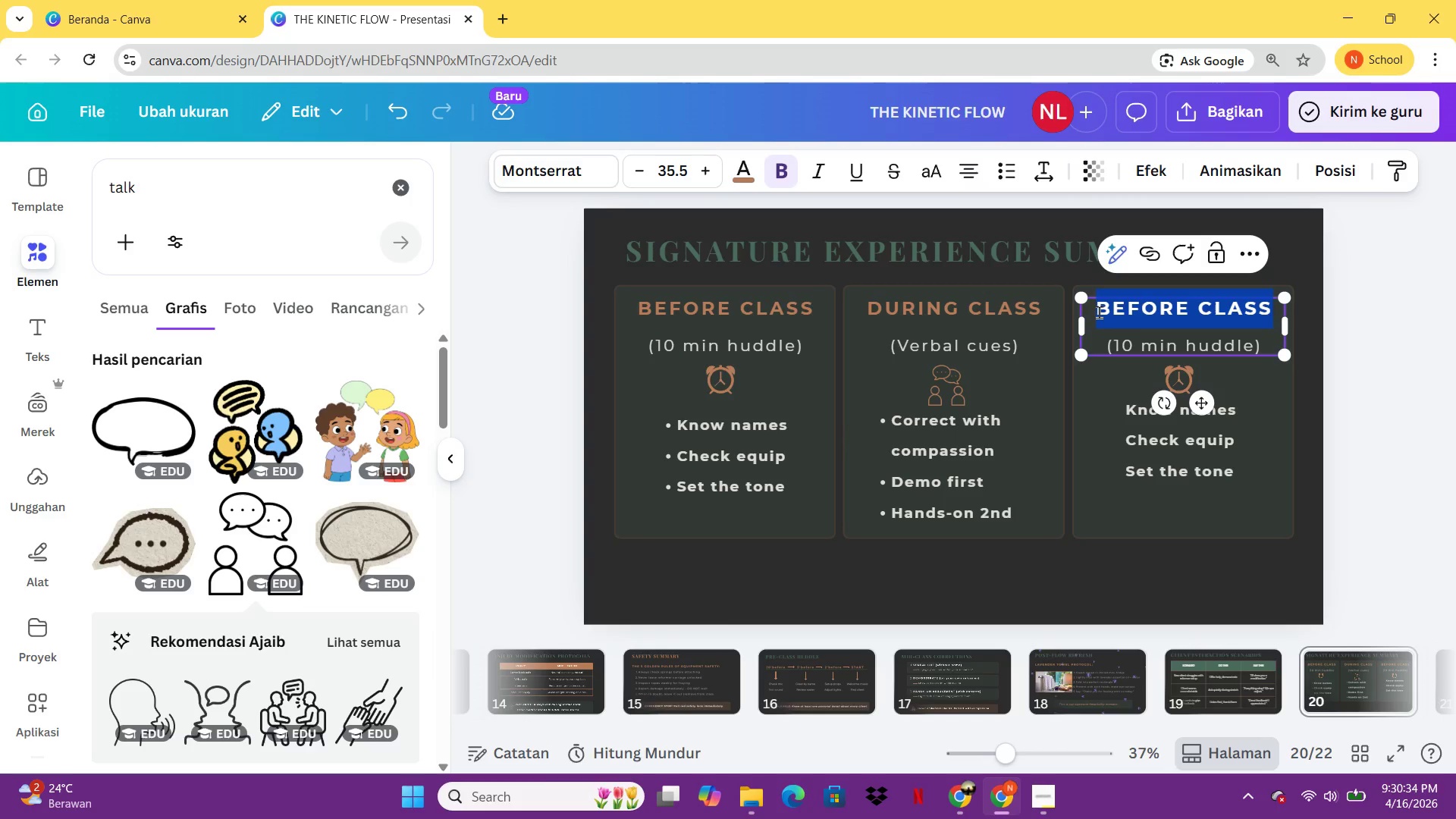 
type(AFTER CLASS)
 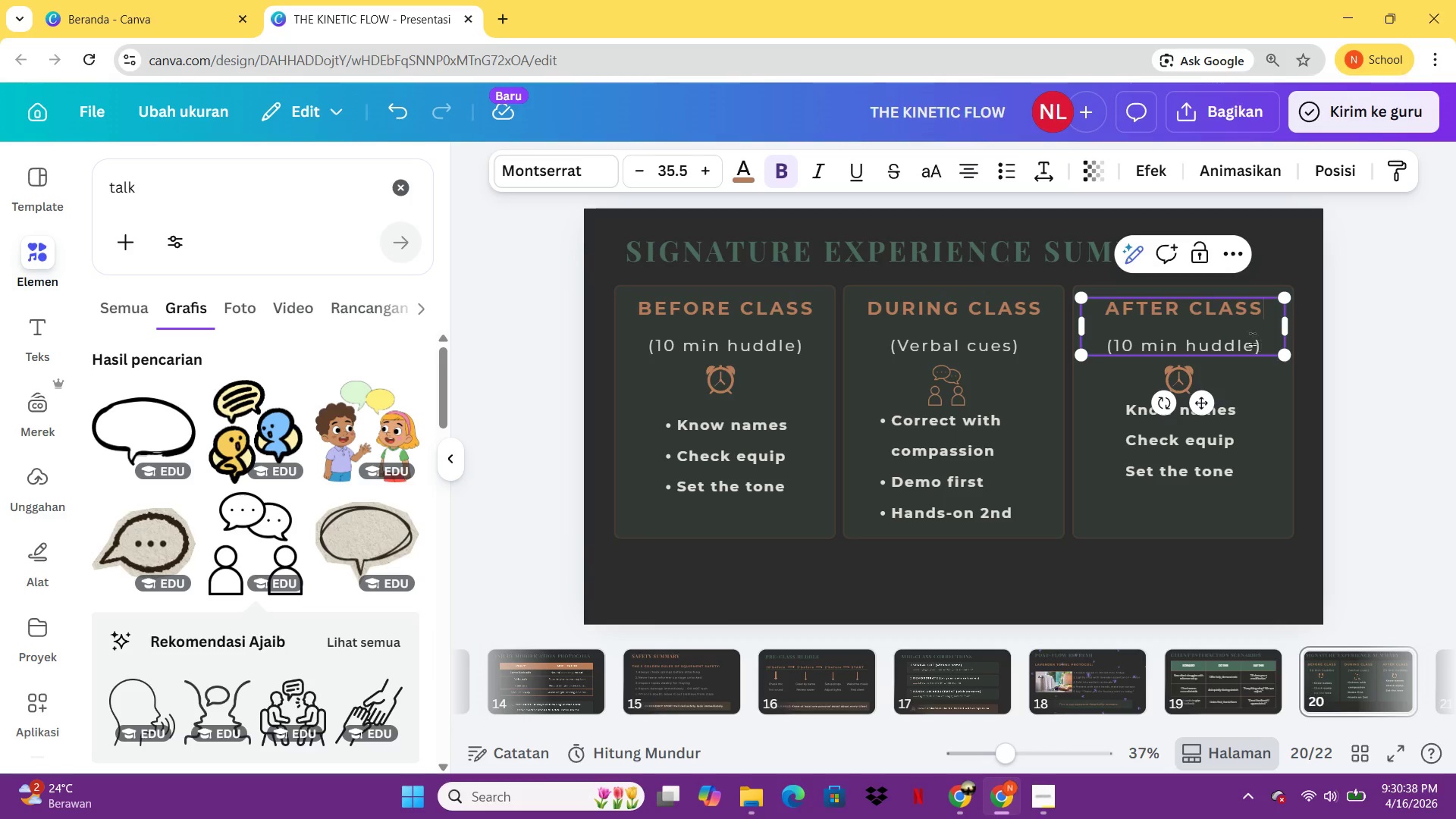 
left_click([1249, 337])
 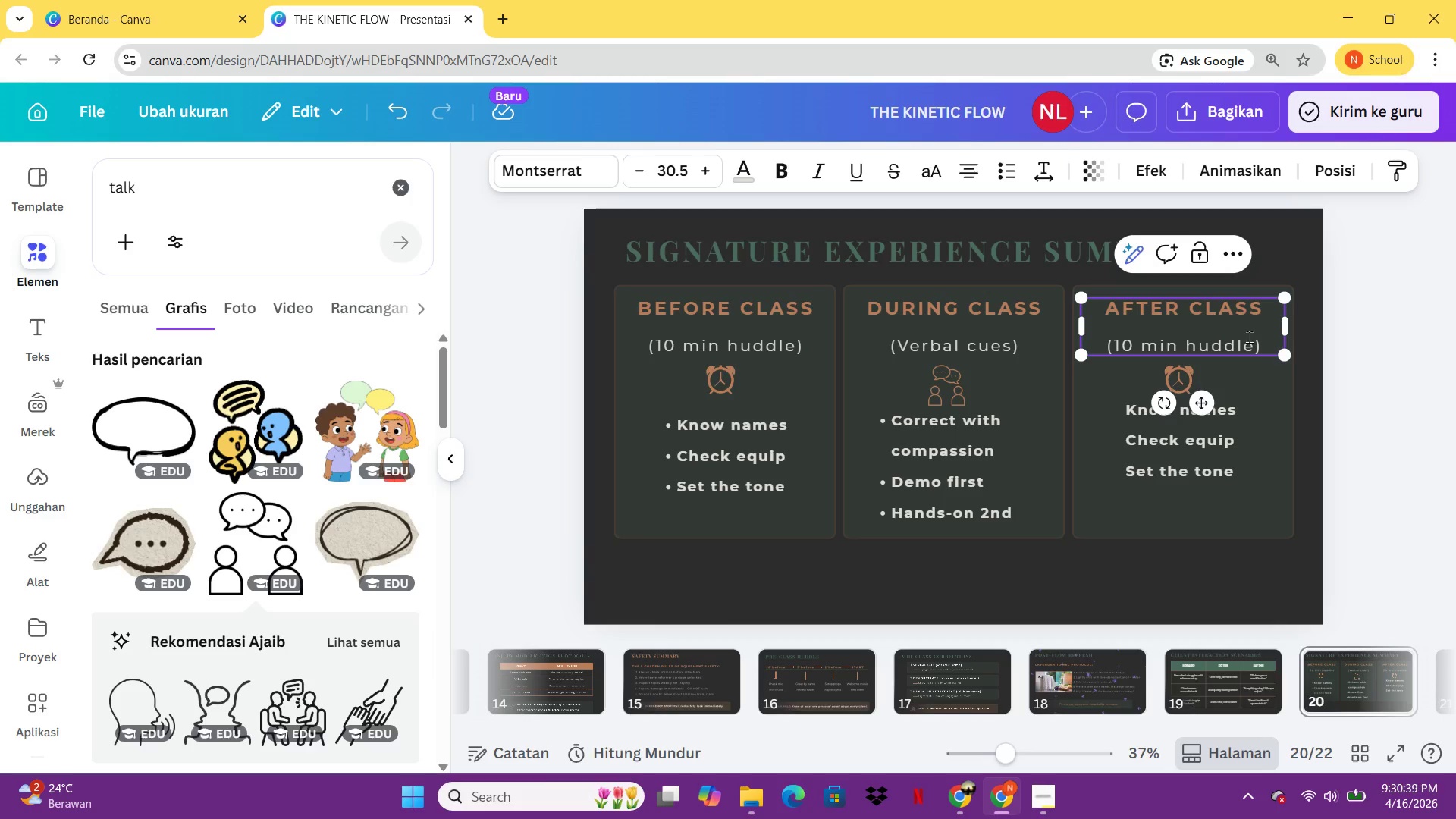 
key(ArrowRight)
 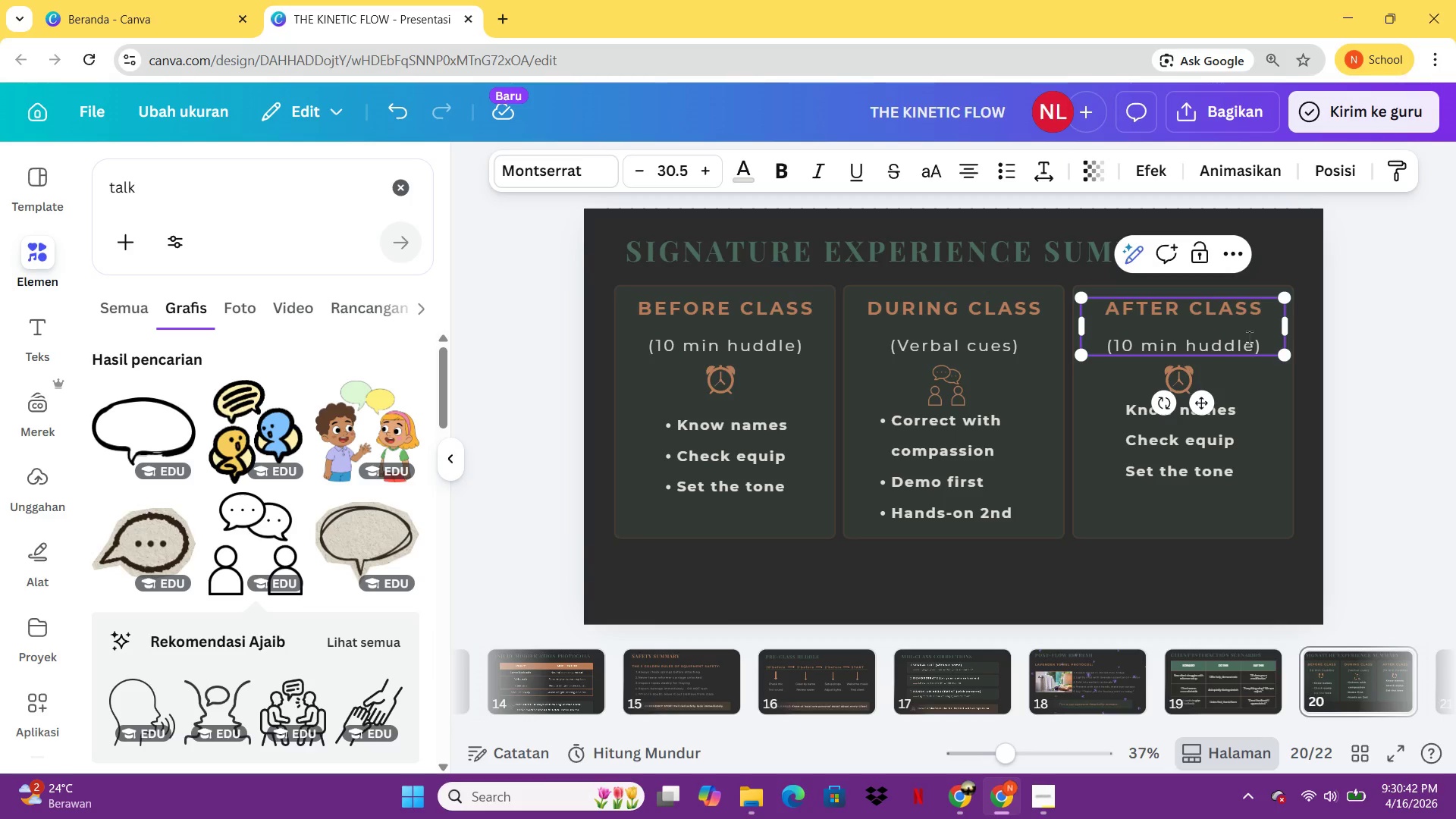 
key(Backspace)
key(Backspace)
key(Backspace)
key(Backspace)
key(Backspace)
key(Backspace)
key(Backspace)
key(Backspace)
key(Backspace)
key(Backspace)
key(Backspace)
key(Backspace)
key(Backspace)
type(Towel)
 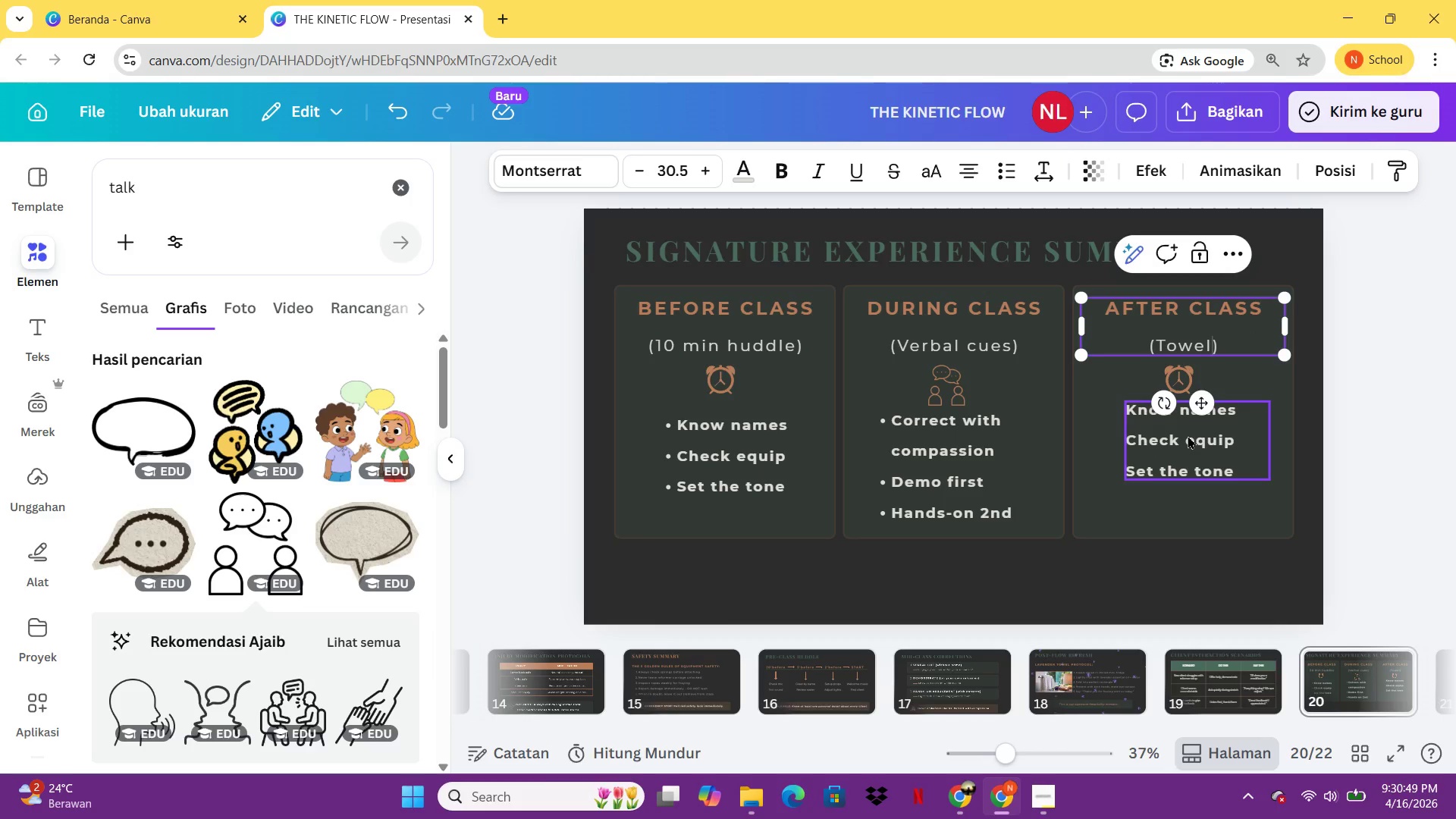 
double_click([1188, 435])
 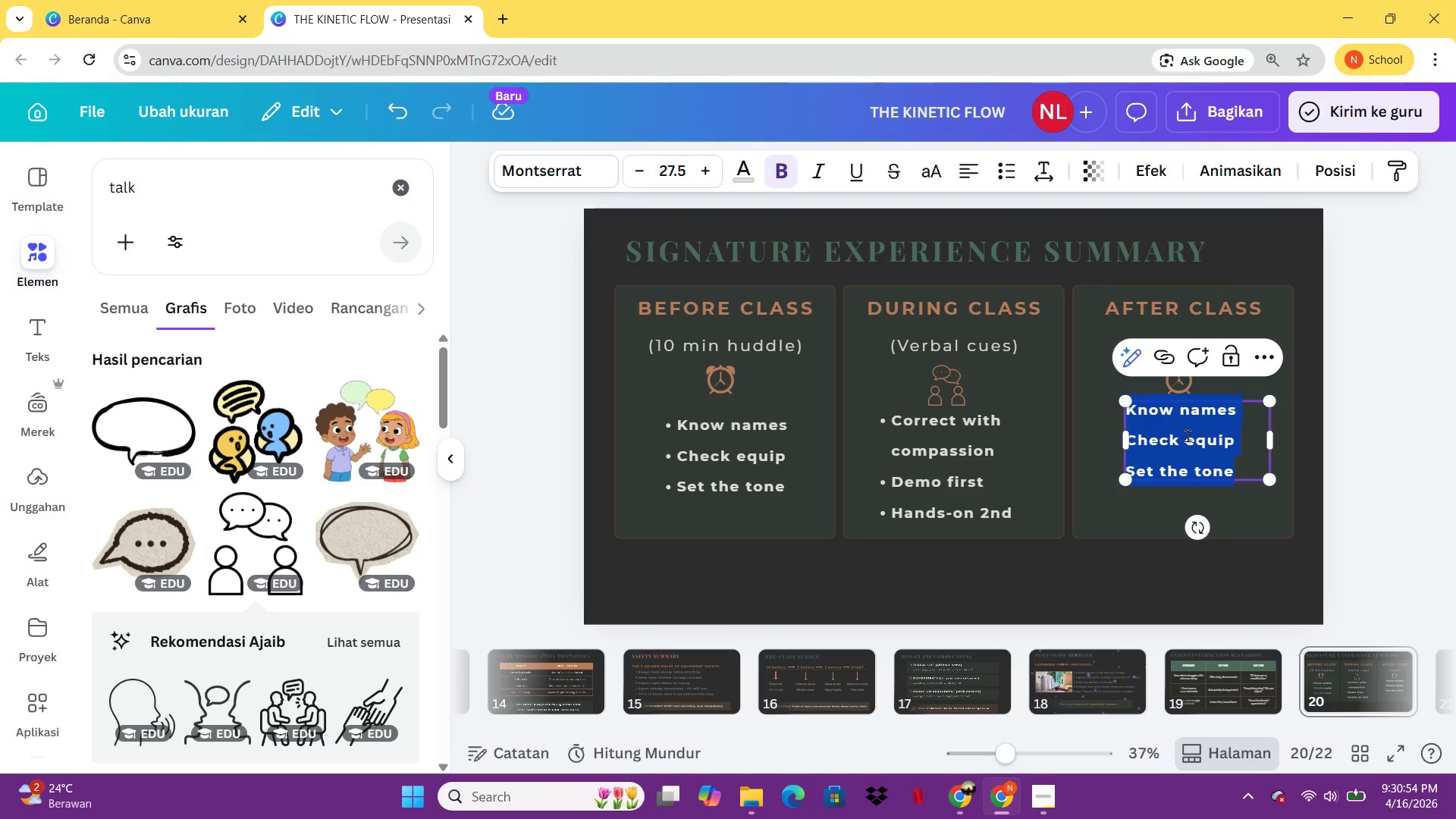 
wait(5.3)
 